 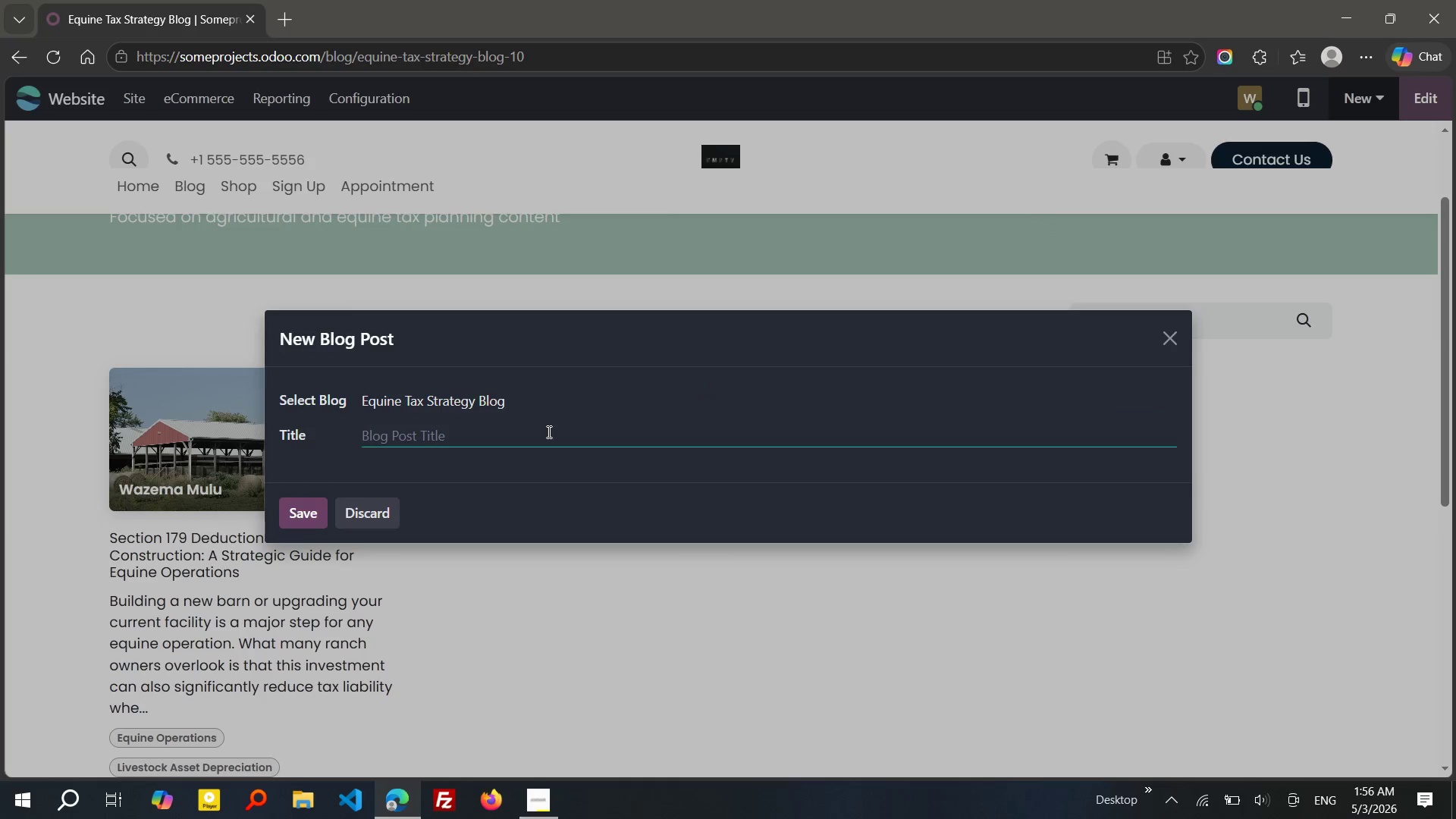 
type(Tax Implicatons of USA)
key(Backspace)
type(DA EQIP F)
key(Backspace)
type(F)
 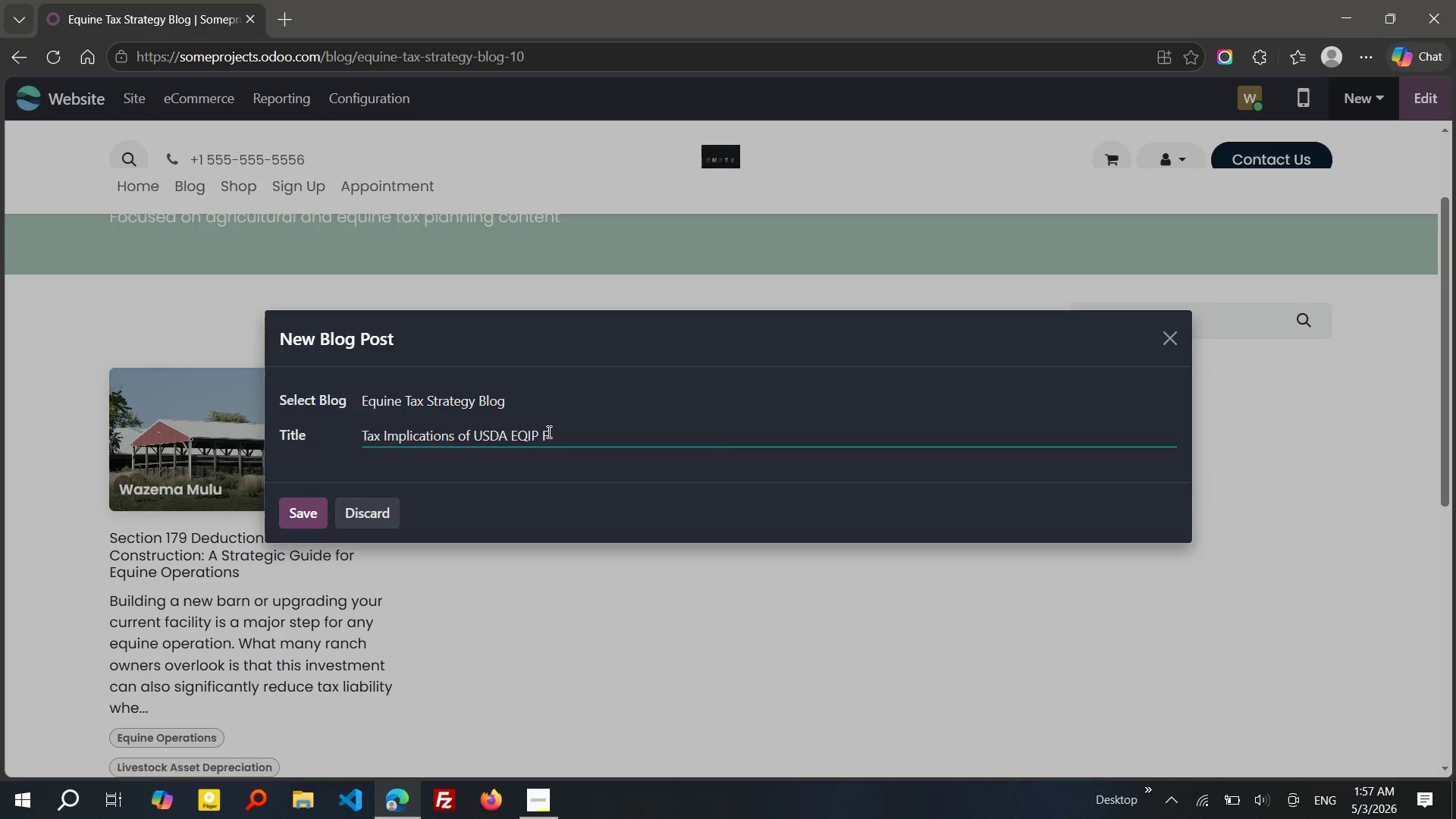 
key(Backspace)
type(Grants for Ranches: What Every Operator s)
key(Backspace)
type(Should Know)
 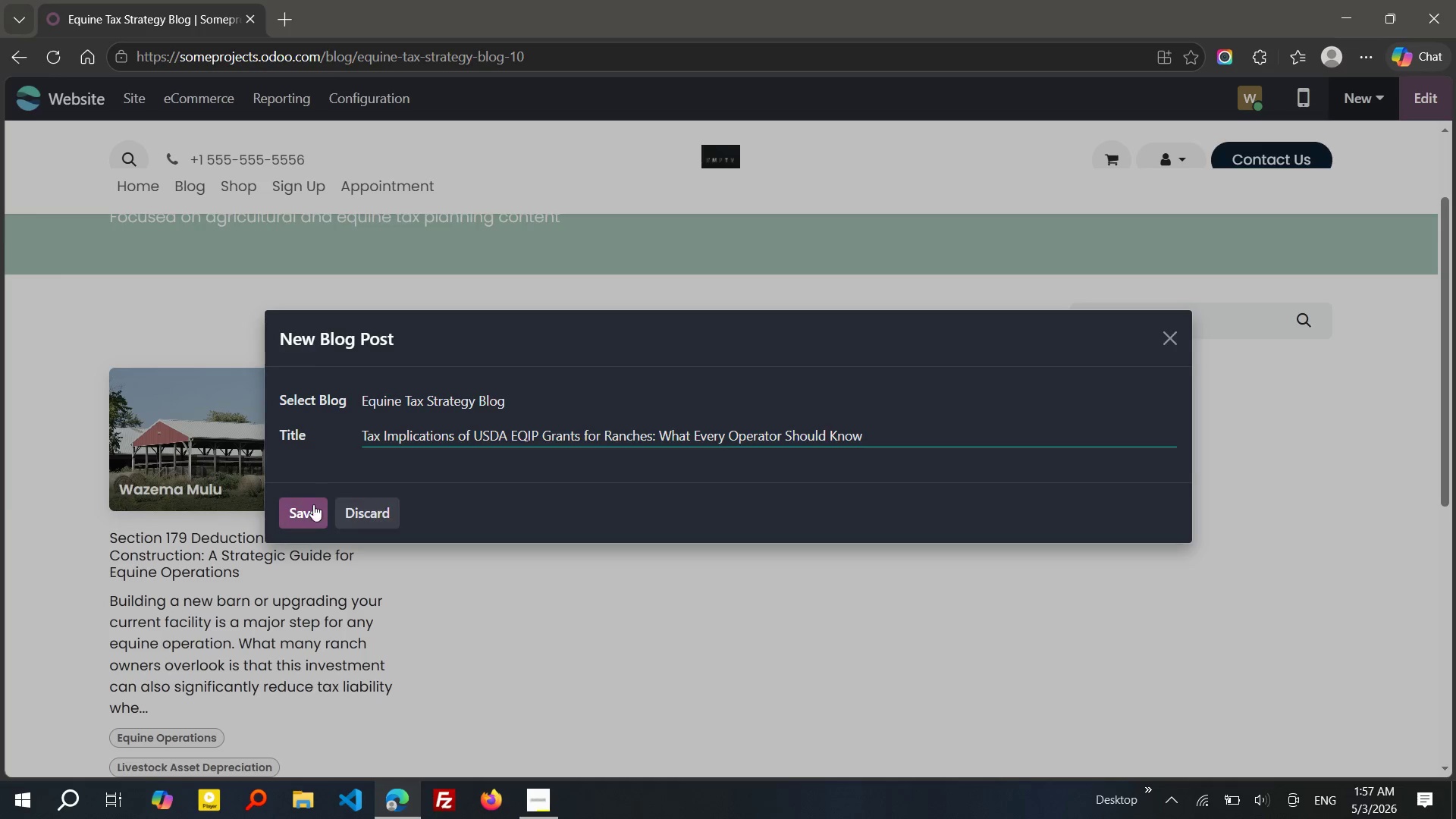 
left_click([312, 500])
 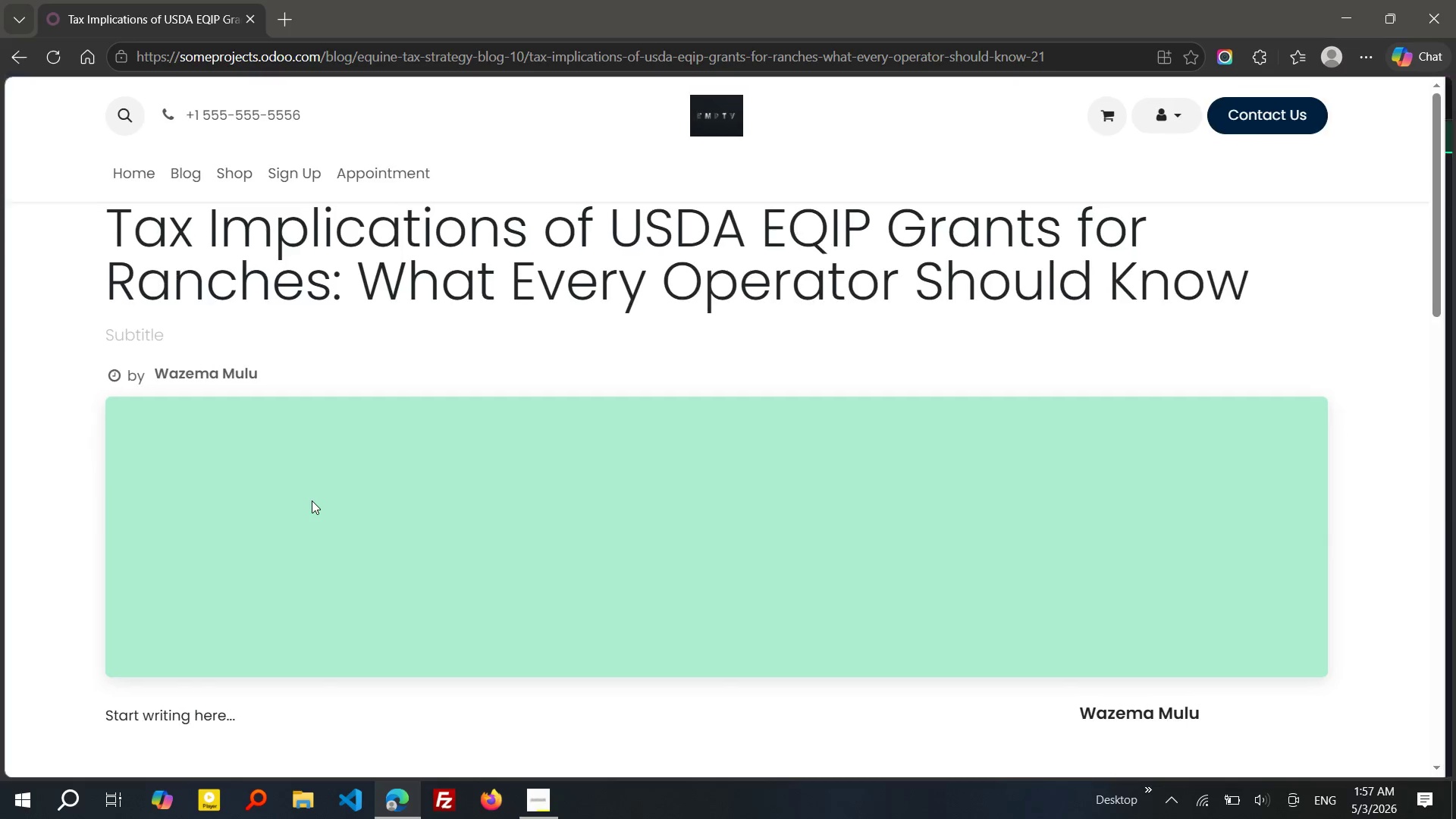 
wait(35.19)
 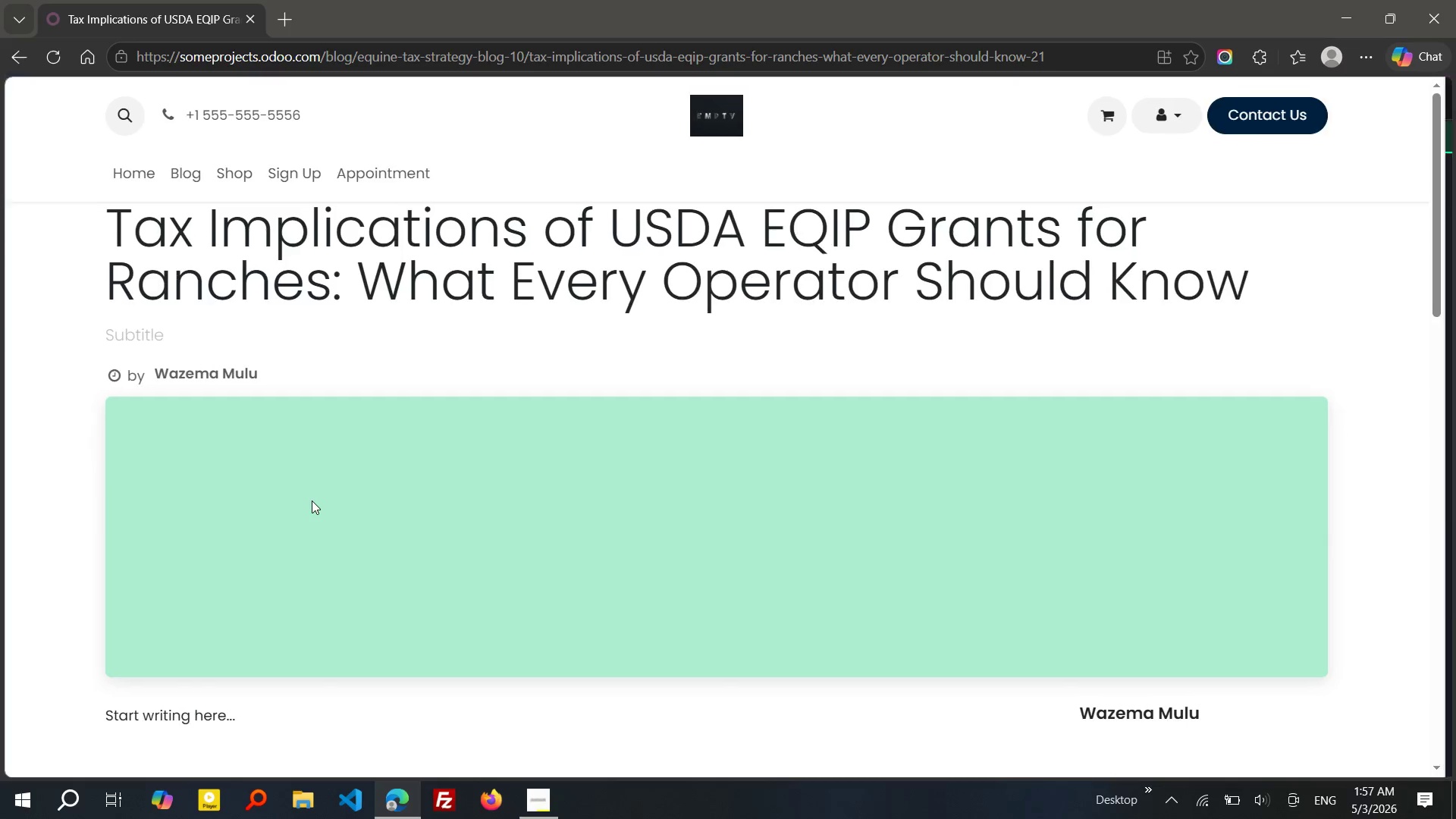 
left_click([123, 388])
 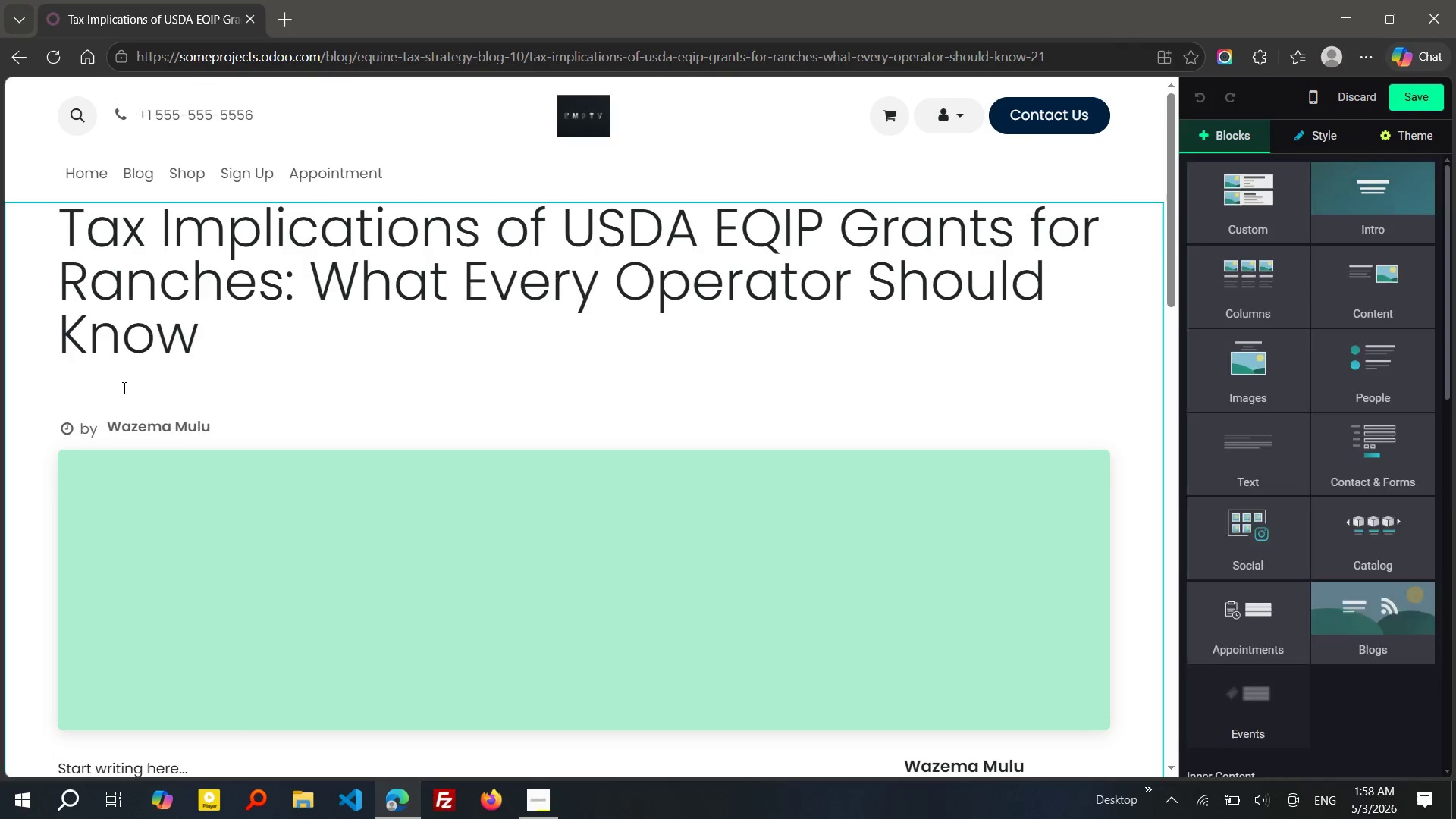 
type(Understand how government funding impacts your taxes and how to plan for it.)
 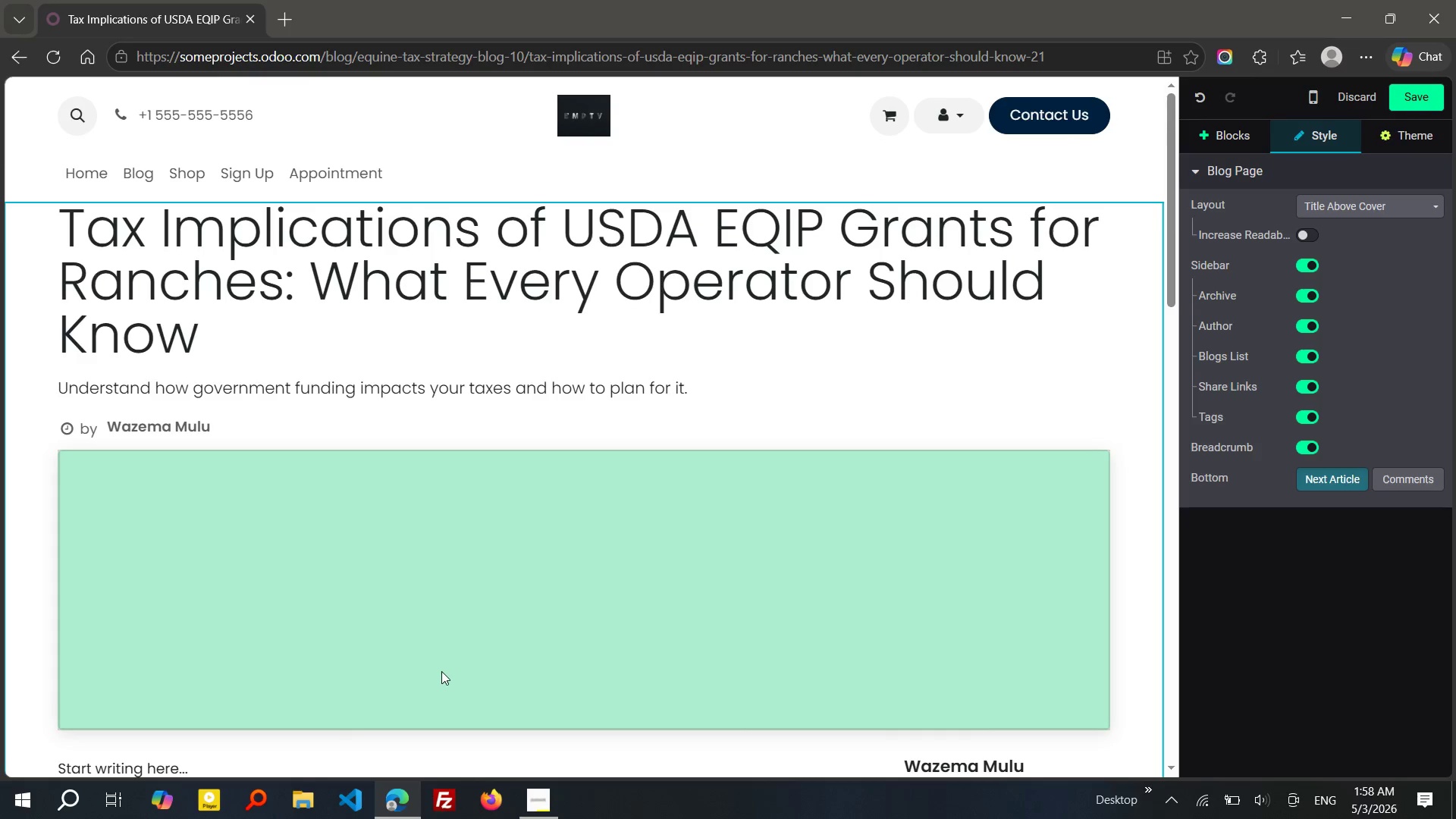 
left_click([465, 599])
 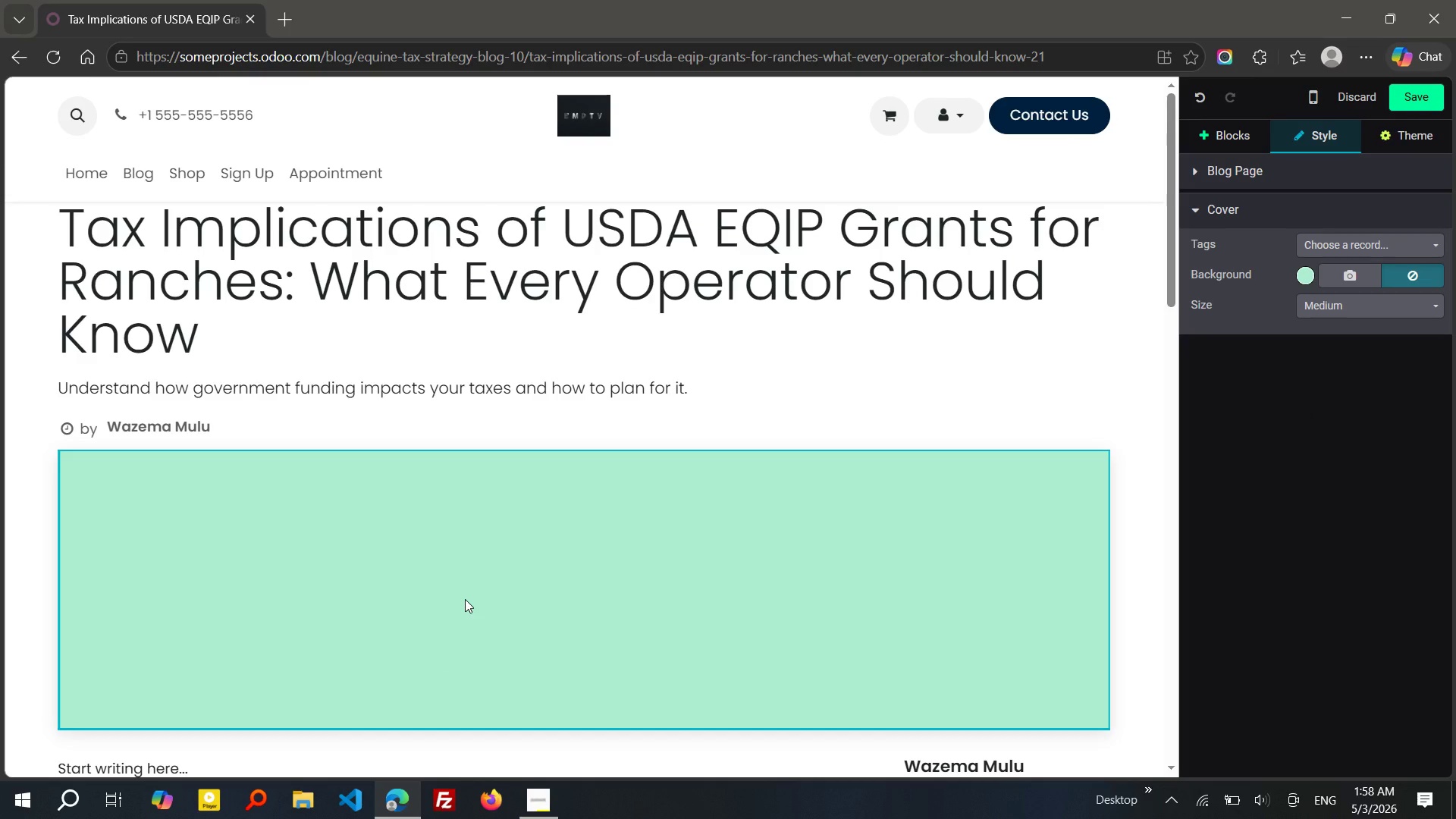 
wait(15.11)
 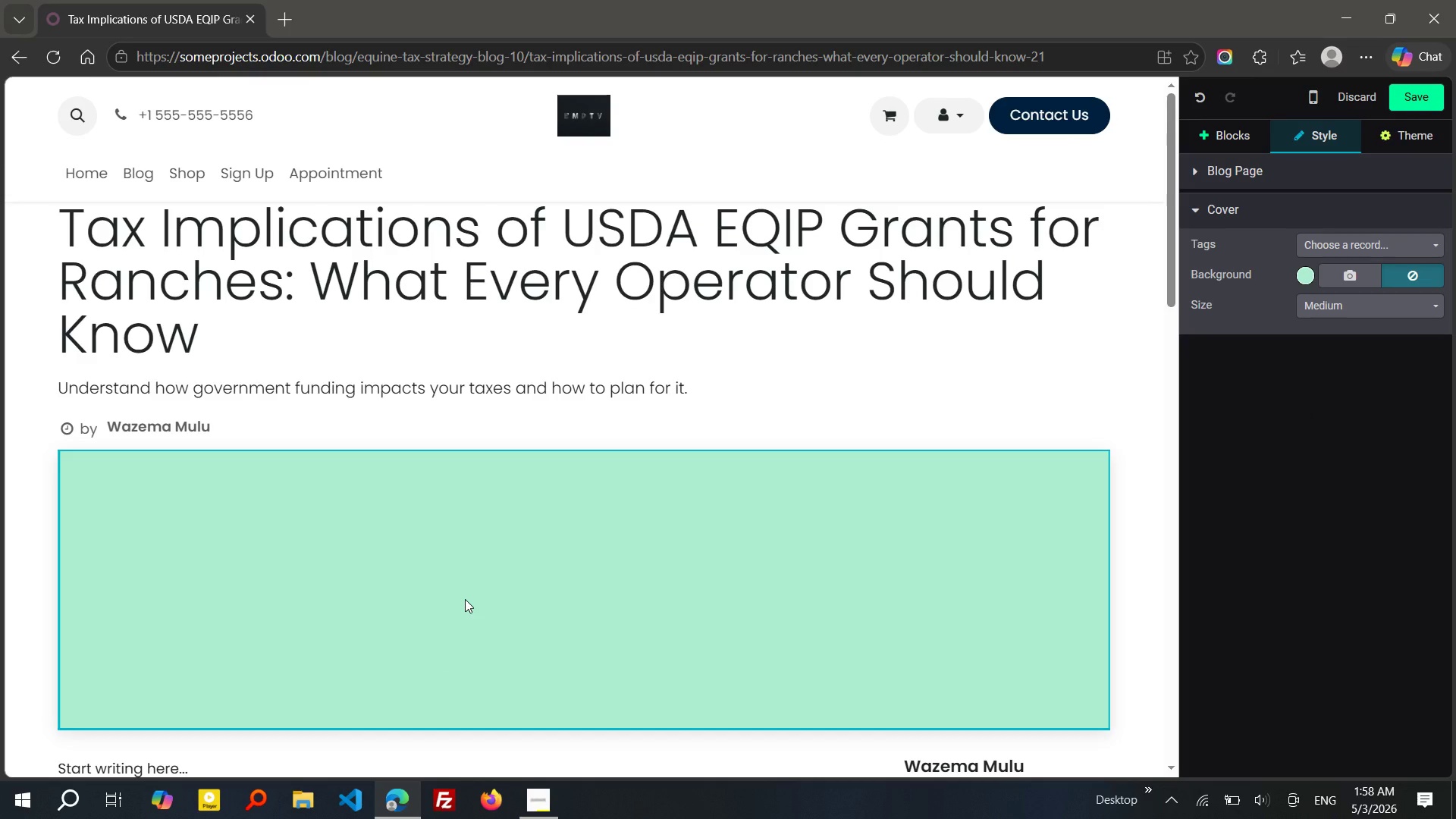 
left_click([1349, 273])
 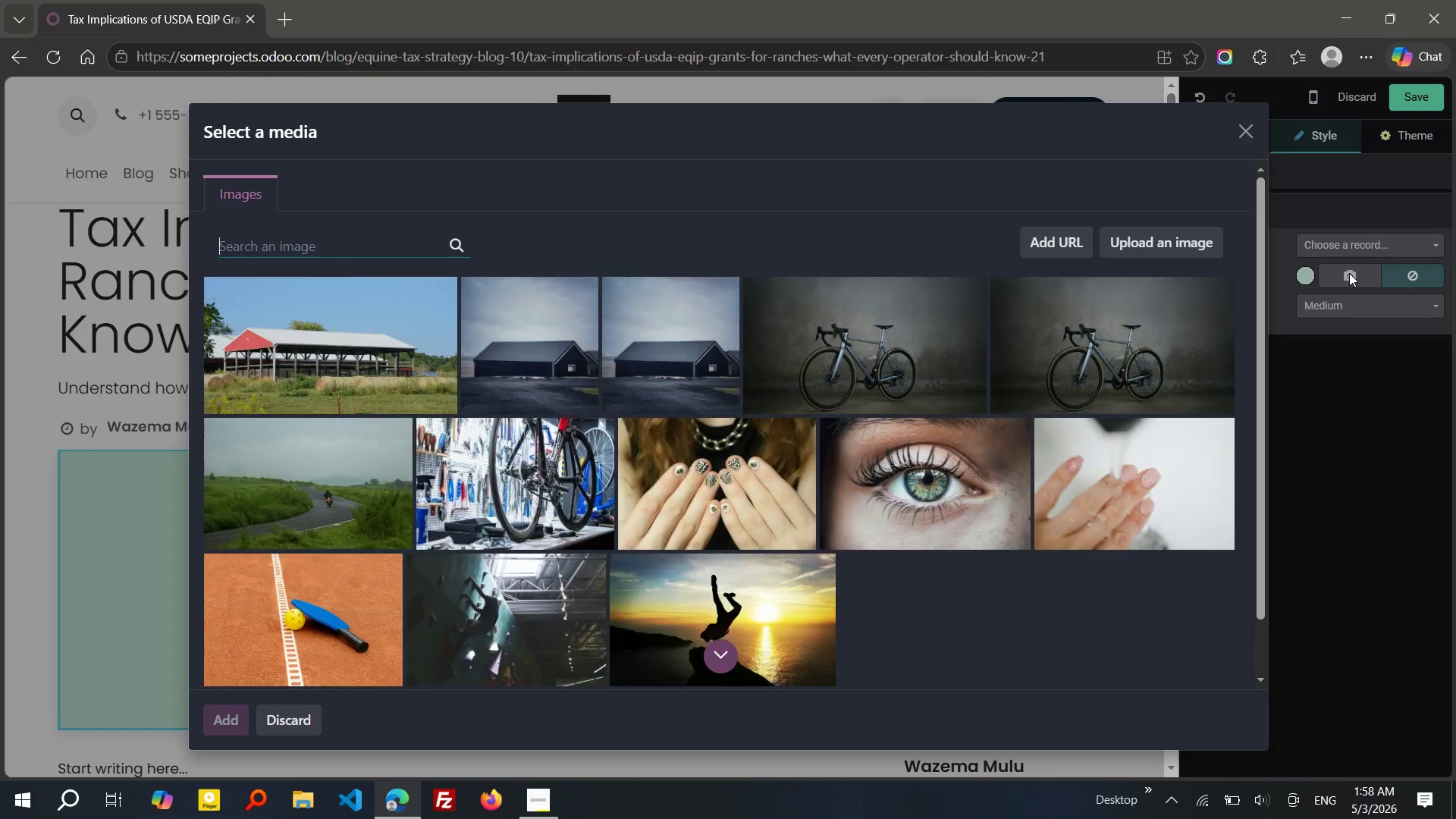 
type(ranch land conservaton)
 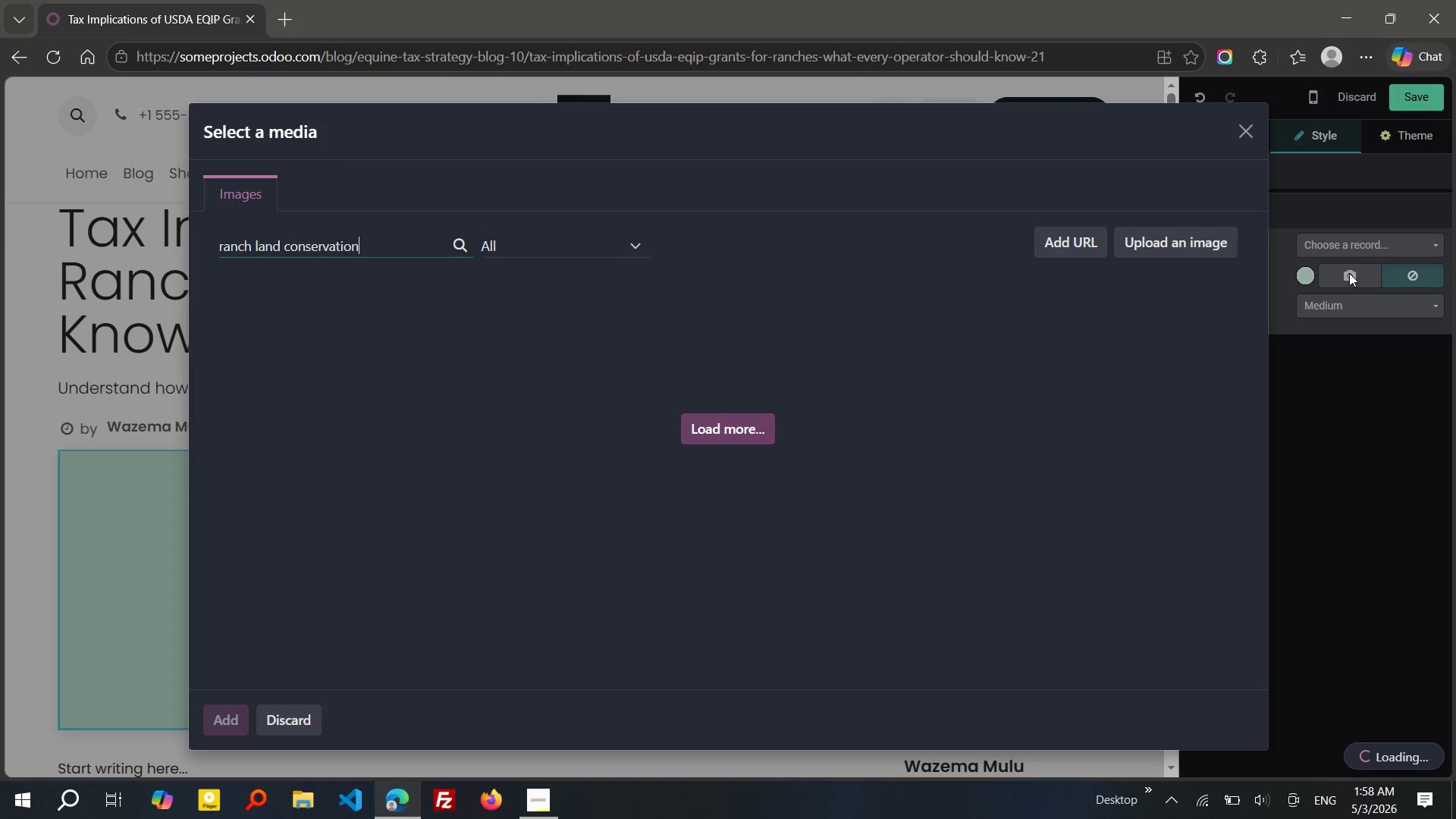 
hold_key(key=I, duration=0.34)
 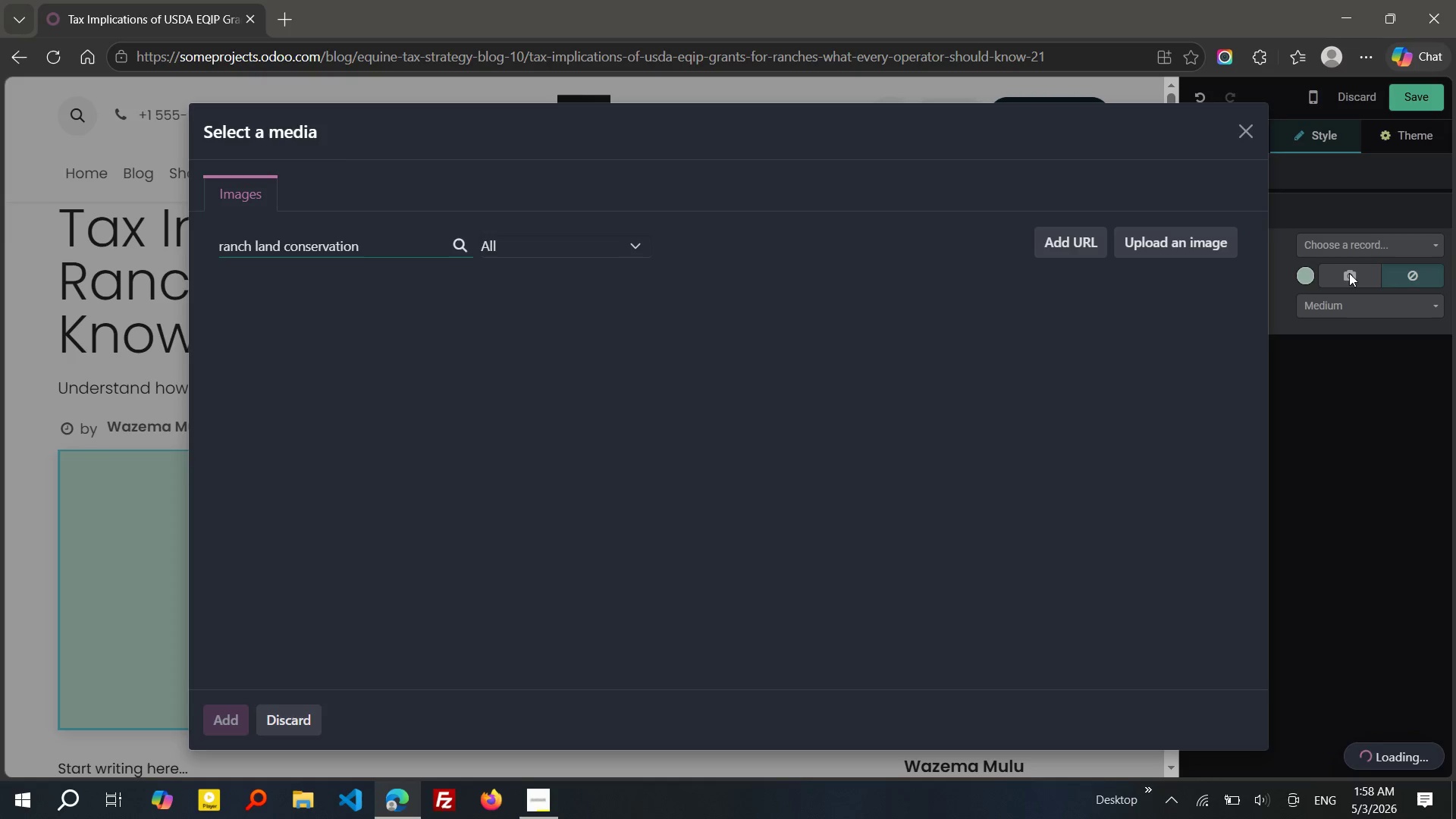 
key(Control+A)
 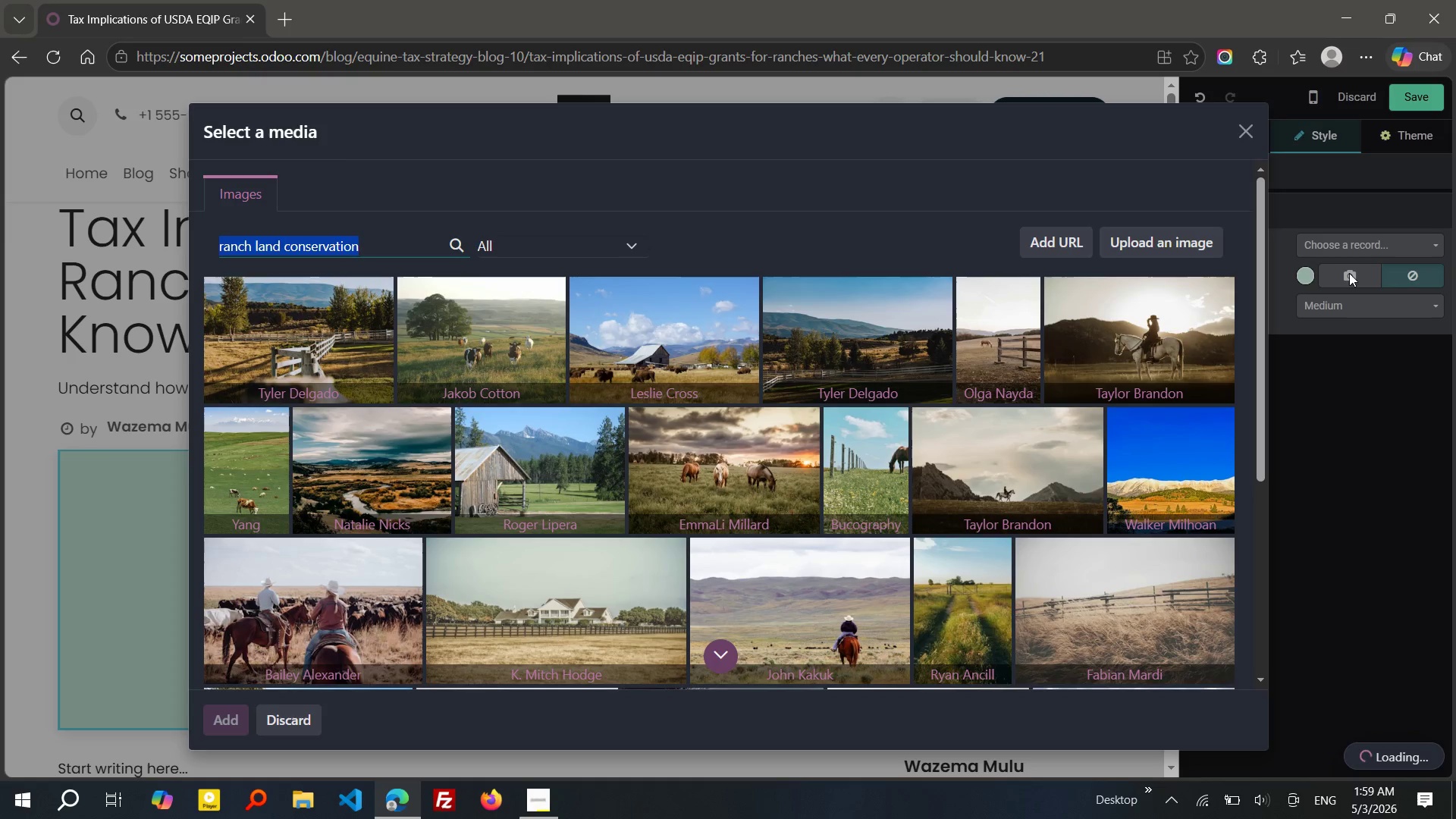 
wait(29.94)
 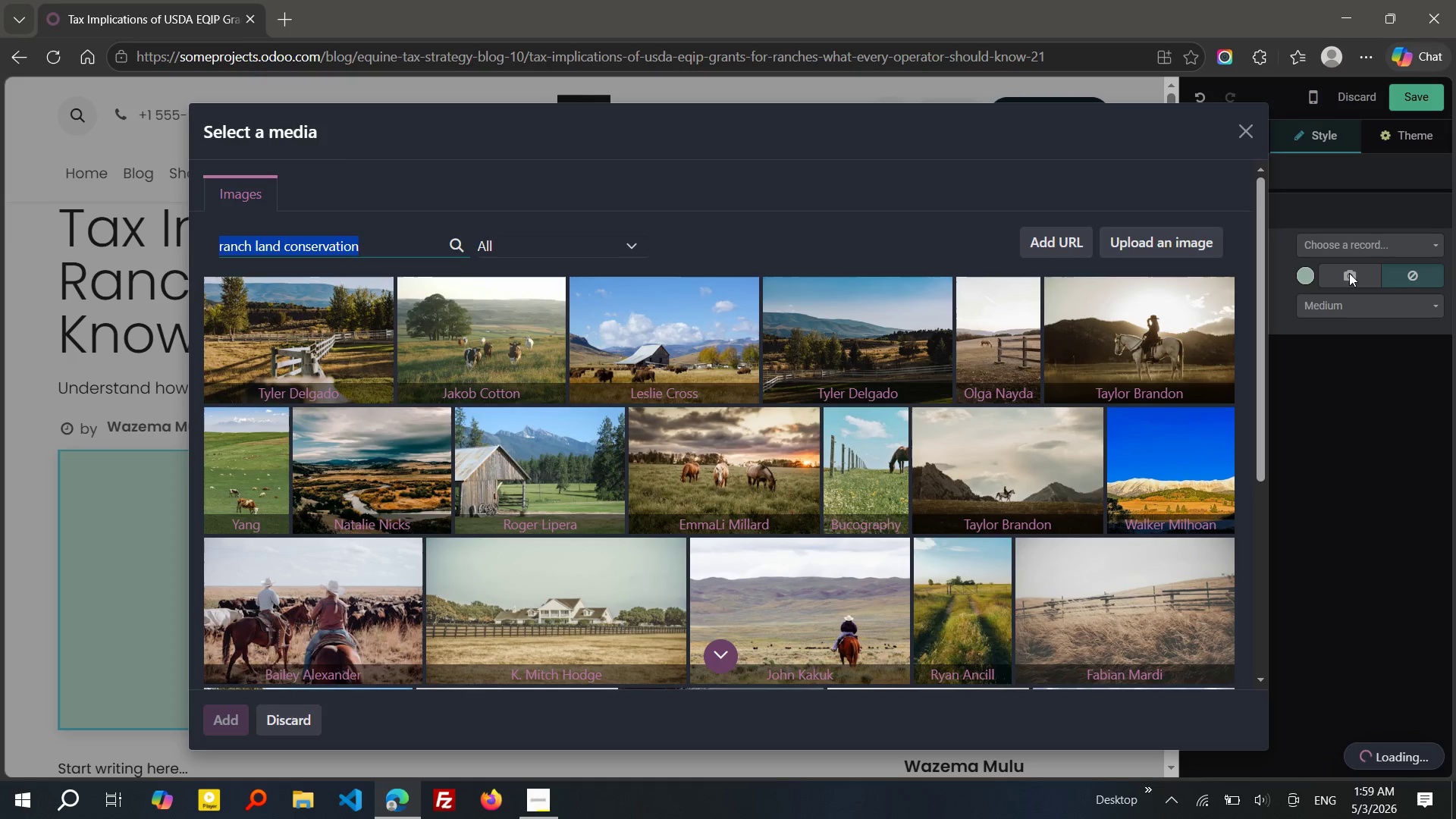 
left_click([554, 455])
 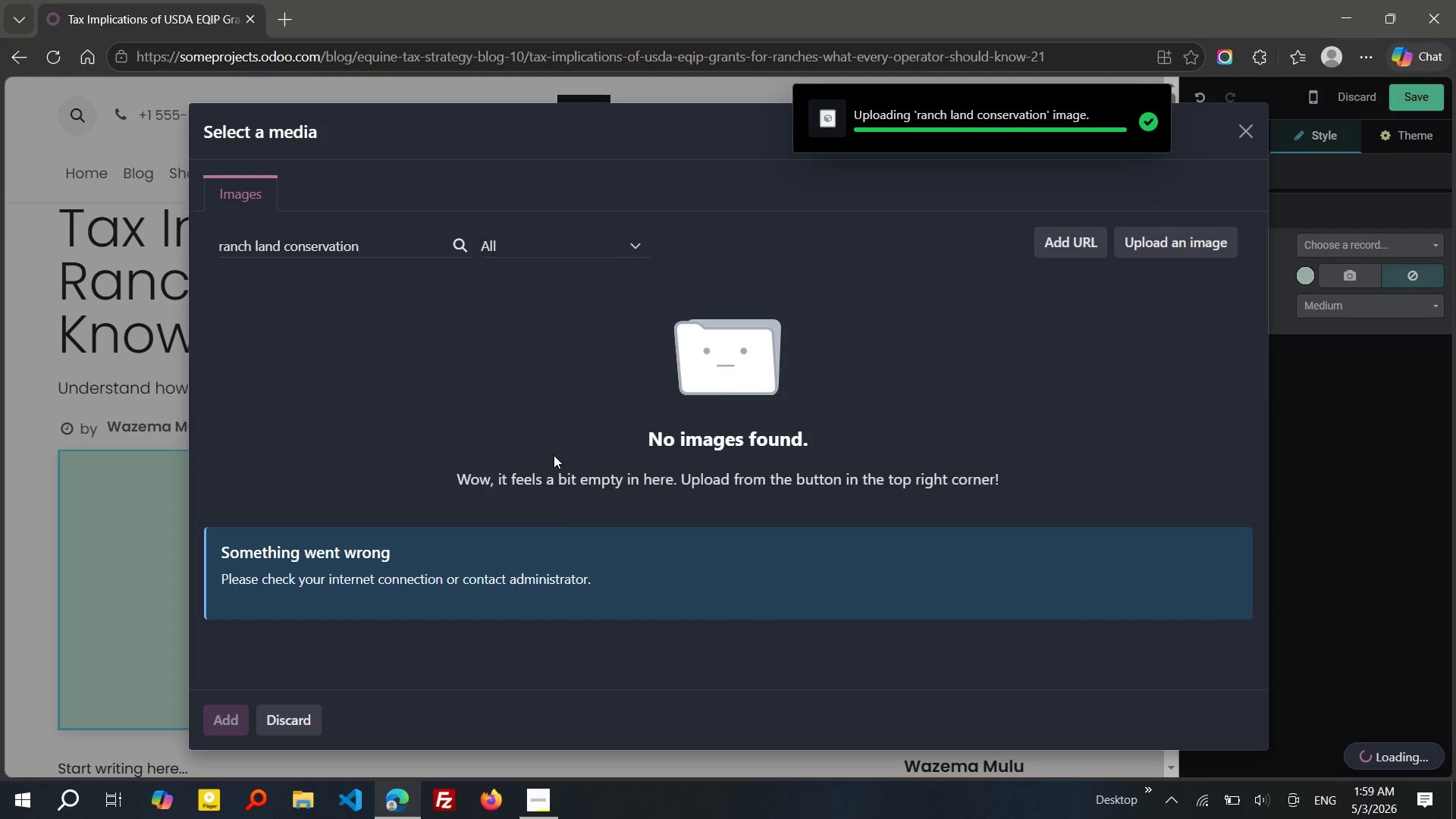 
wait(17.11)
 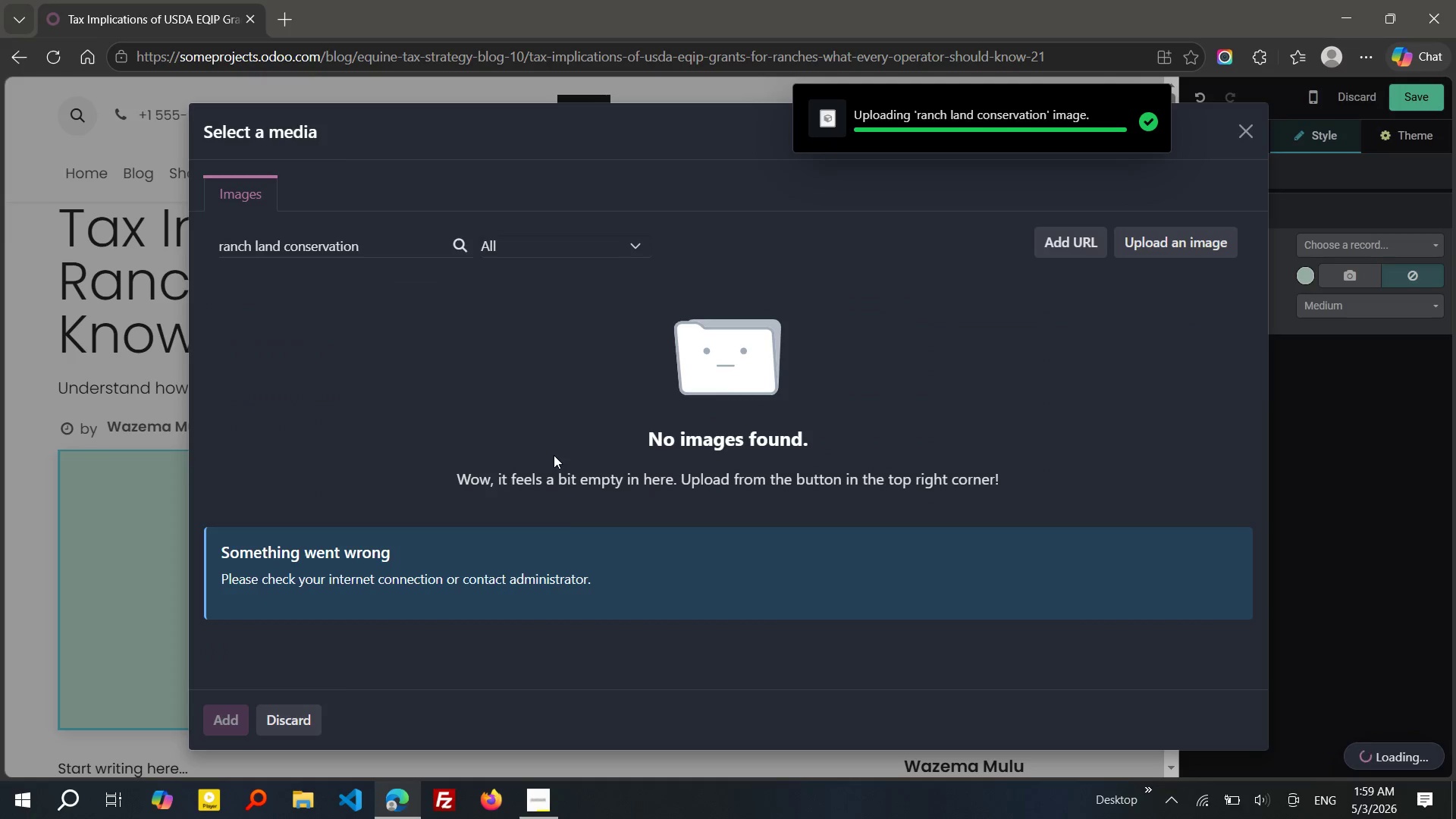 
left_click_drag(start_coordinate=[247, 453], to_coordinate=[61, 460])
 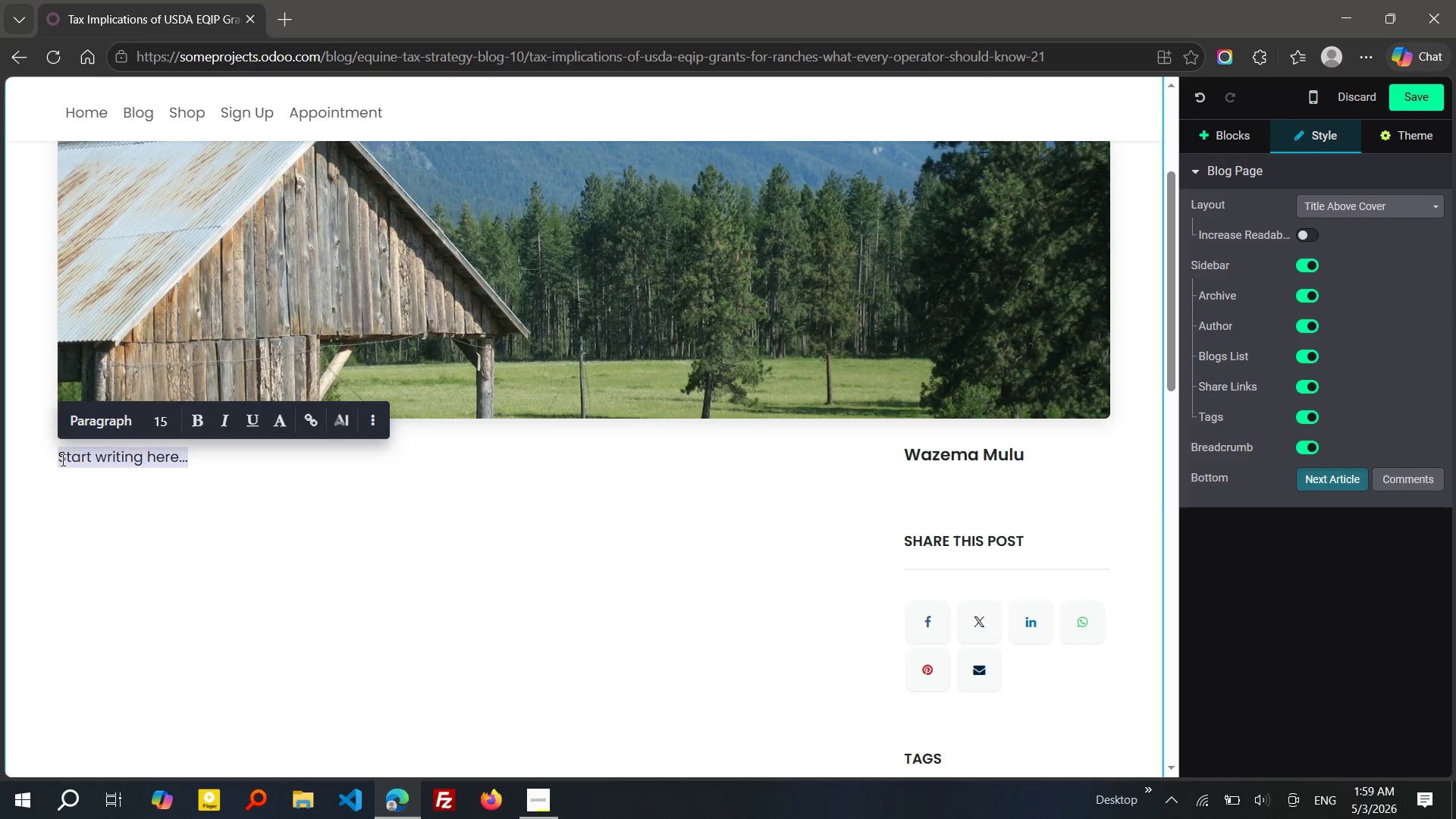 
wait(17.95)
 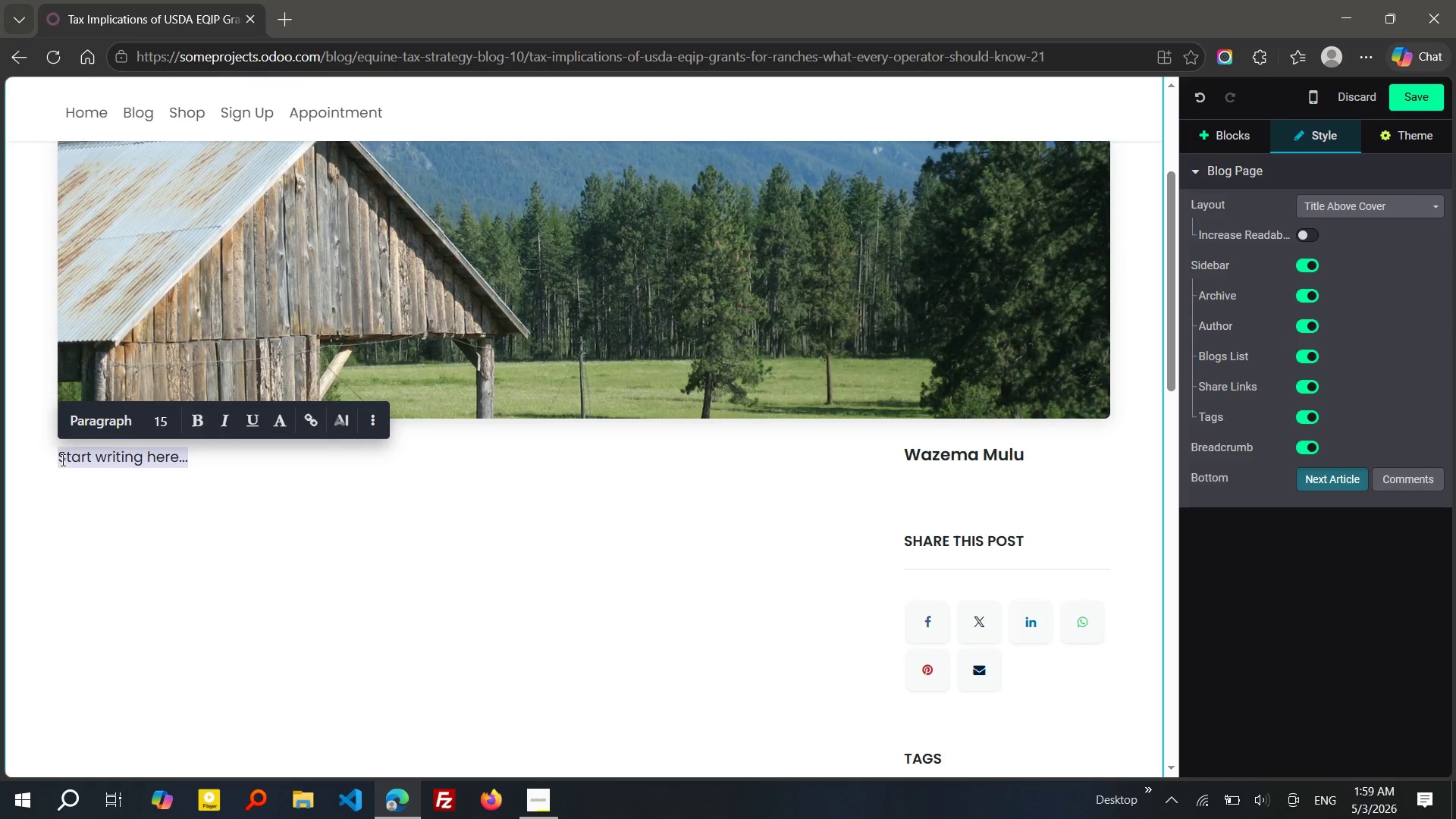 
left_click_drag(start_coordinate=[564, 231], to_coordinate=[815, 247])
 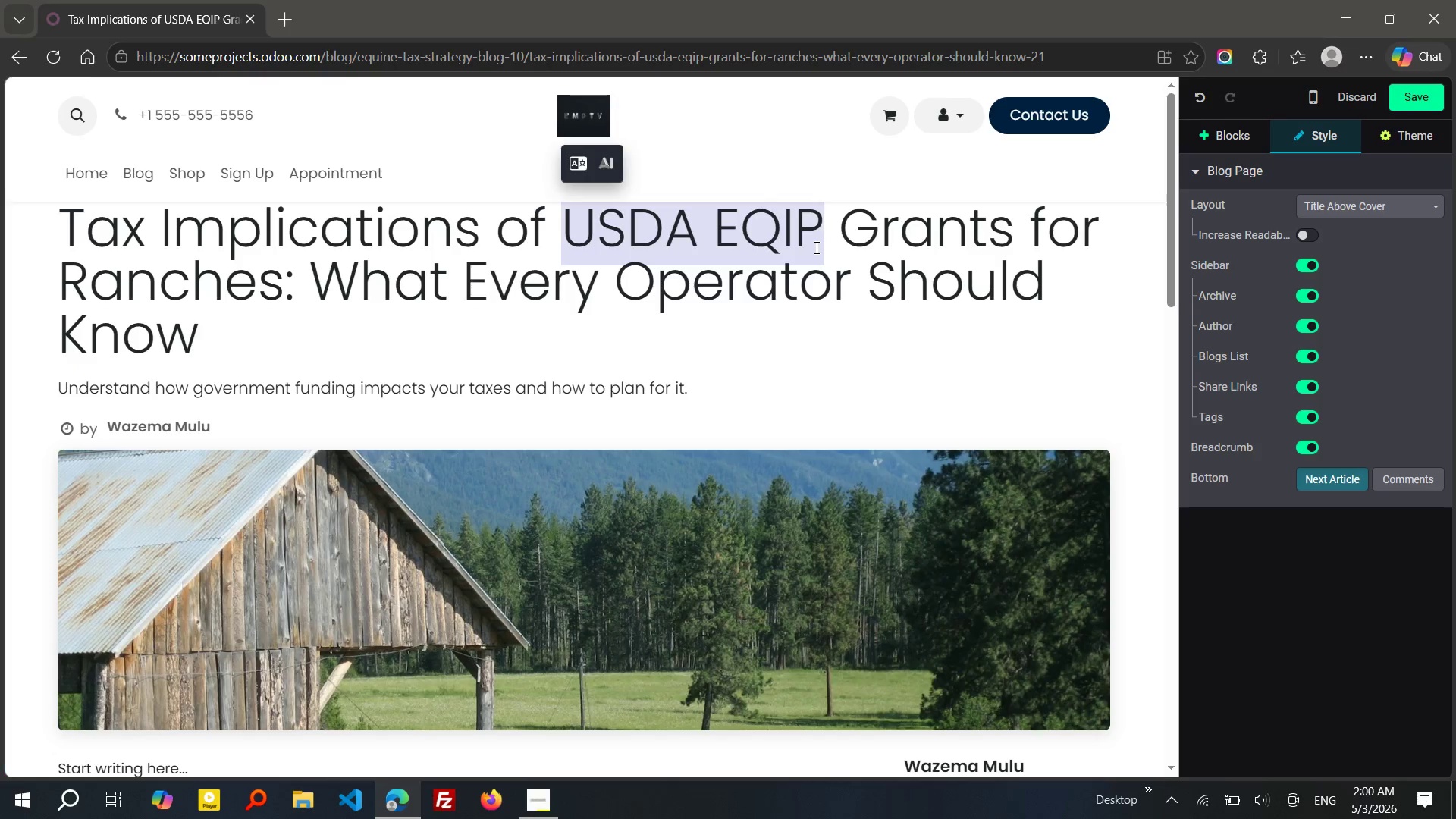 
key(Control+C)
 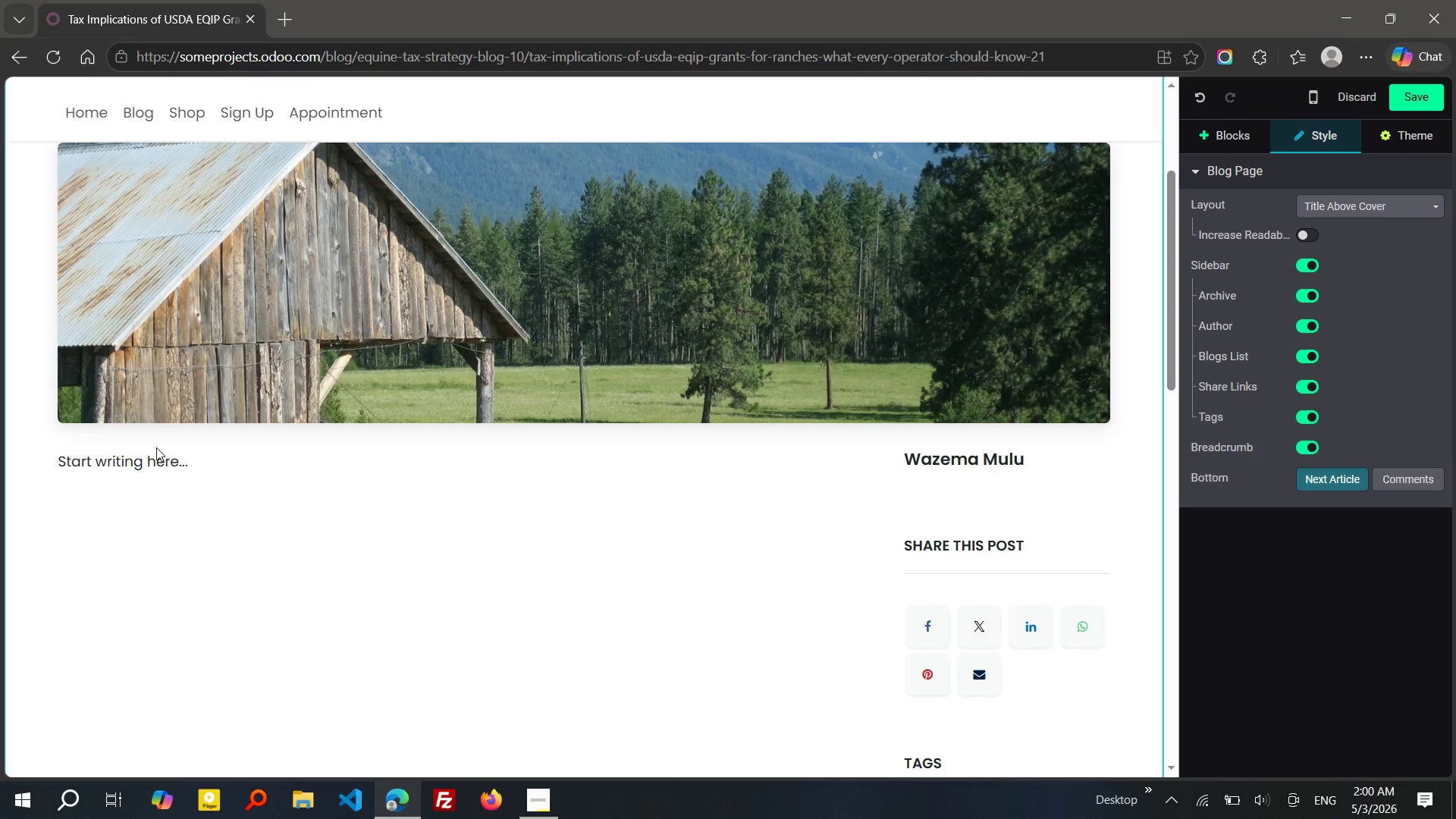 
left_click_drag(start_coordinate=[202, 458], to_coordinate=[42, 458])
 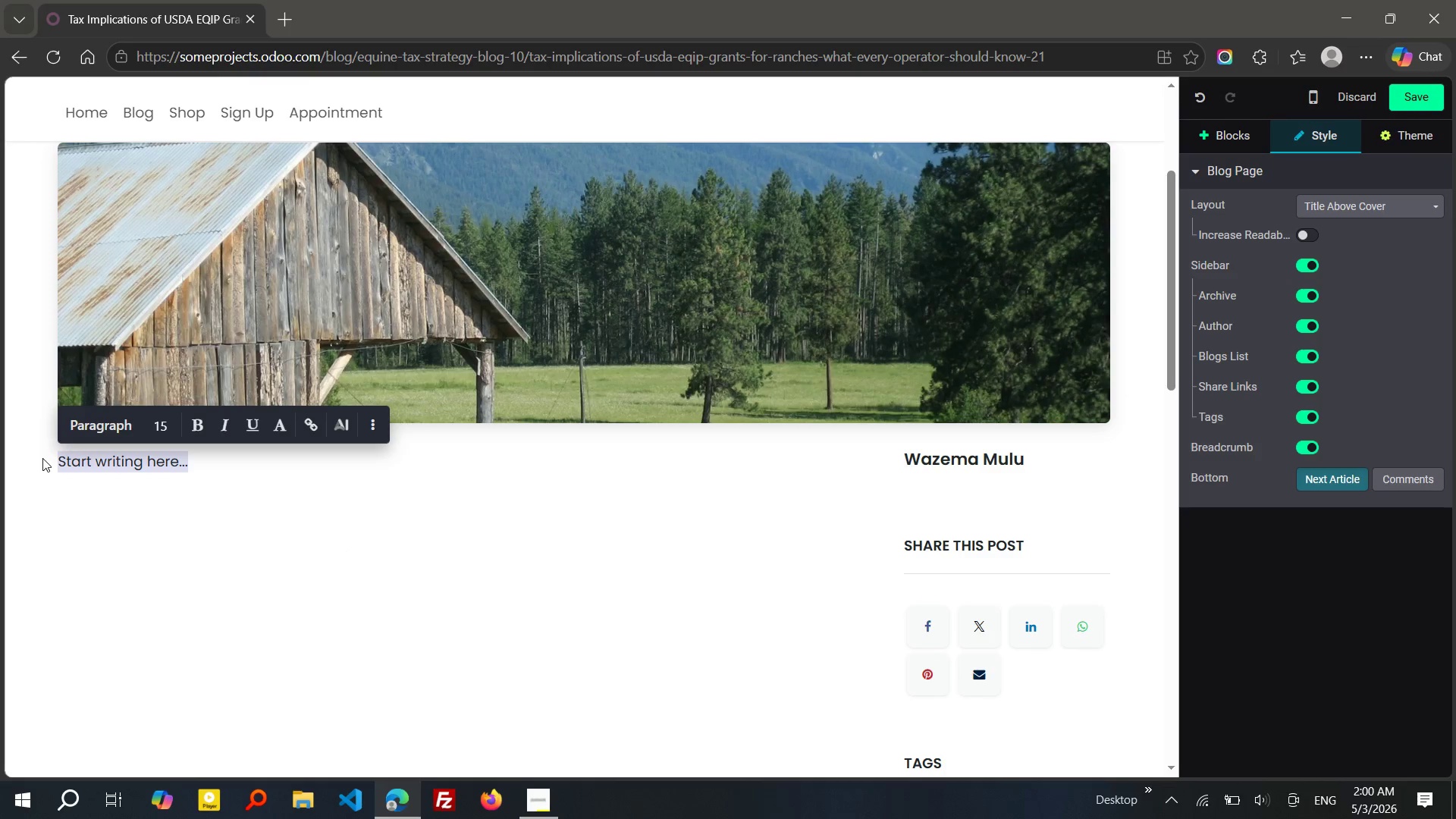 
key(Control+V)
 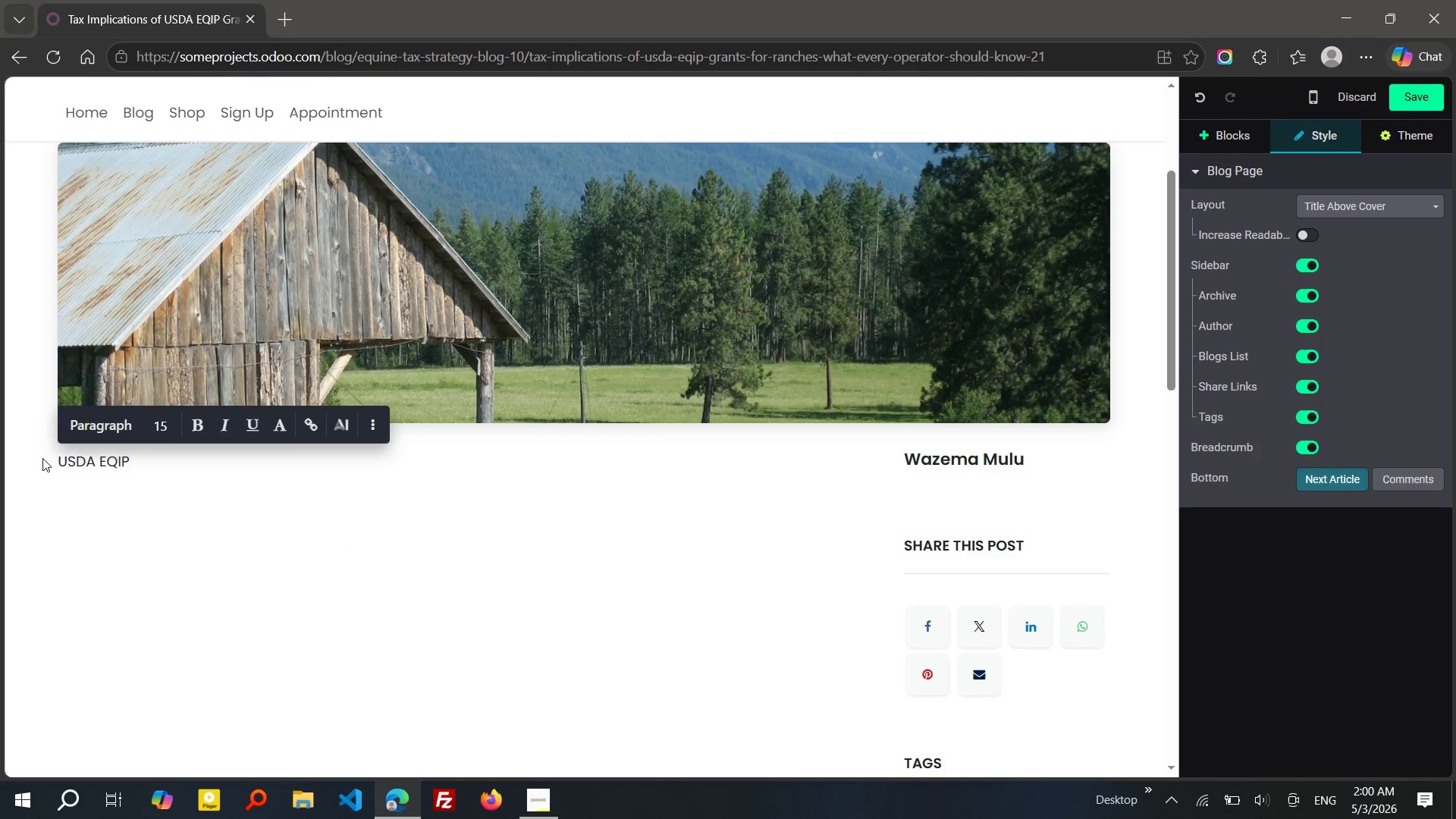 
key(Space)
 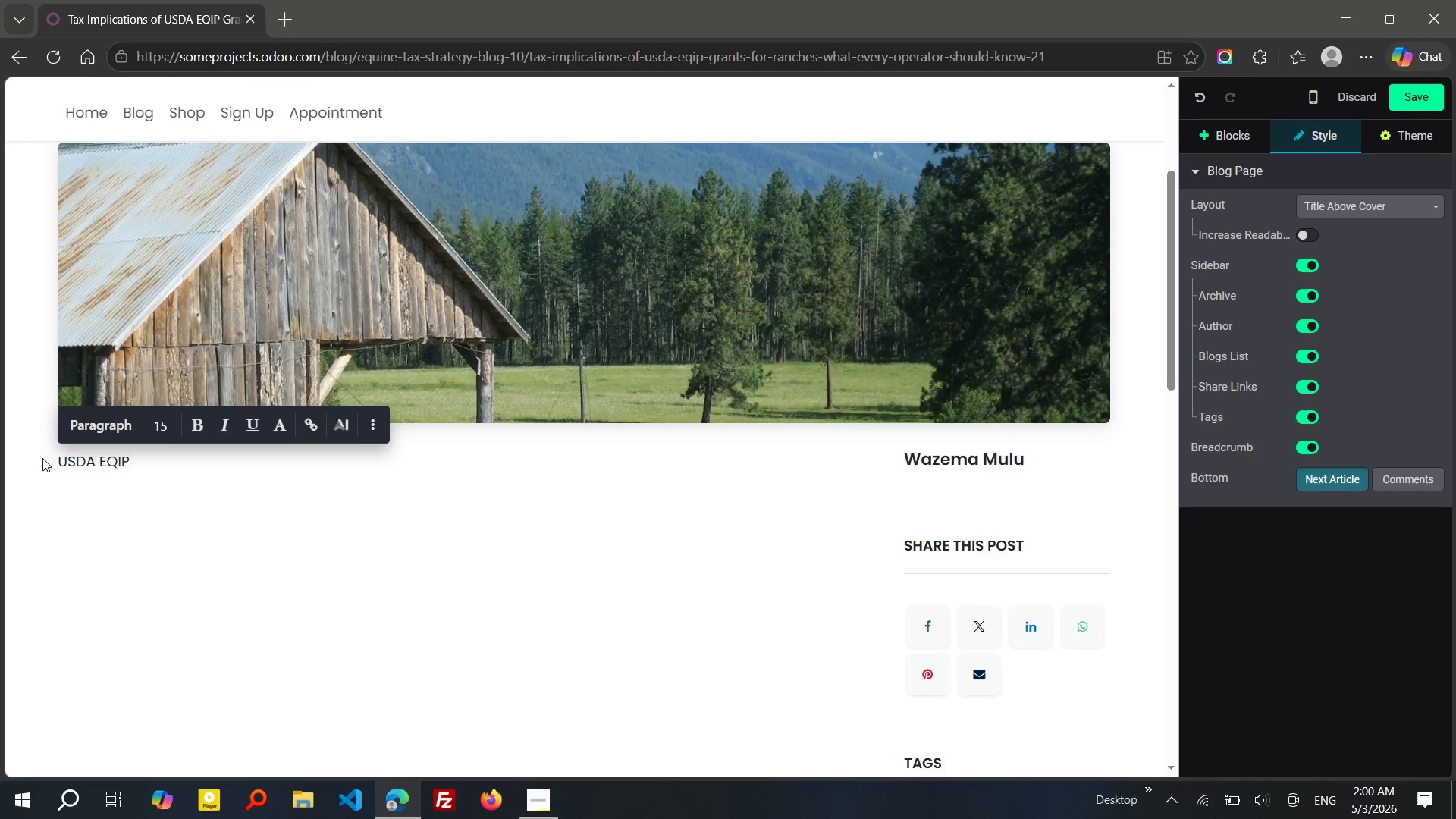 
key(Shift+9)
 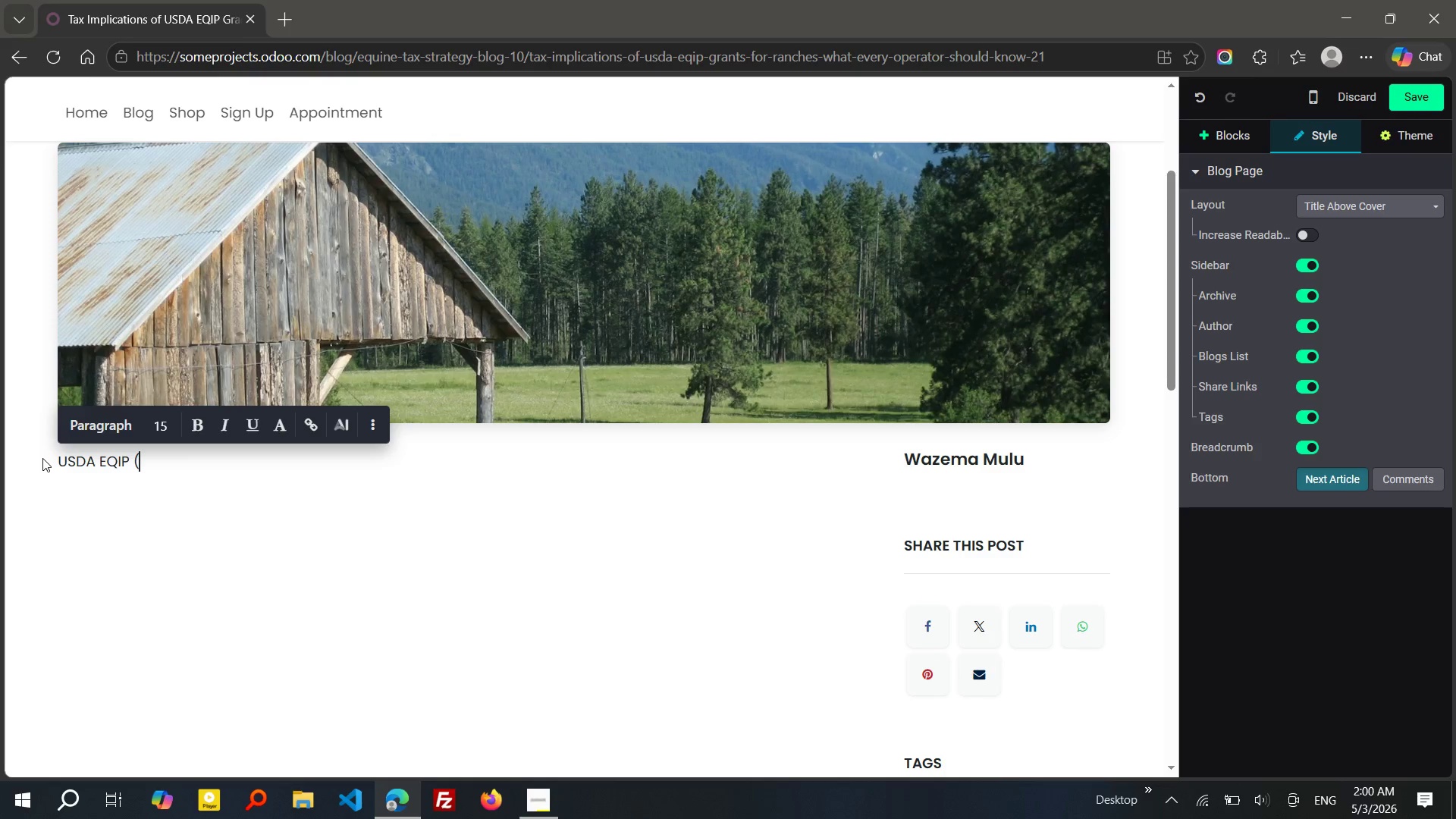 
wait(15.61)
 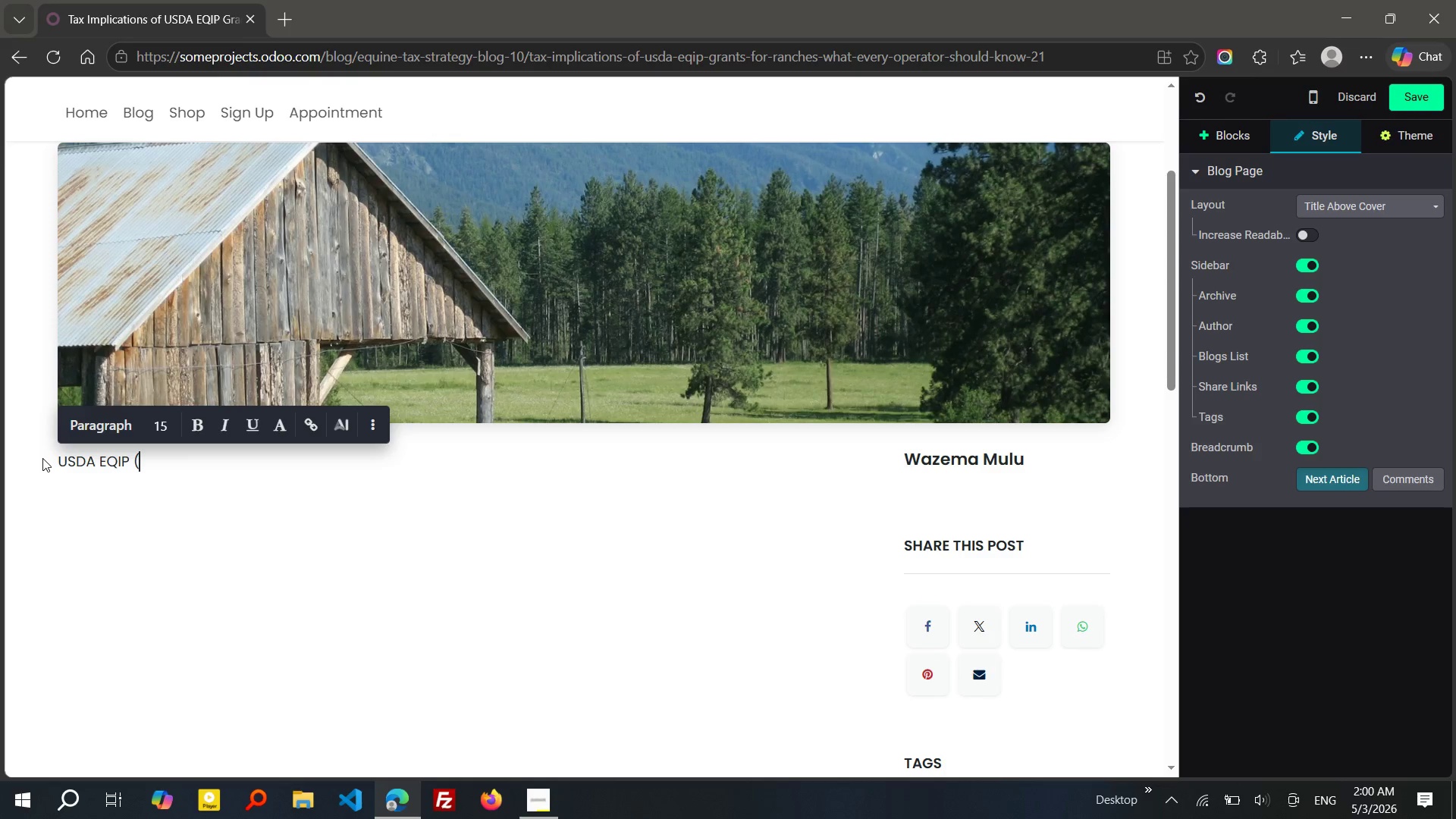 
type(Environme)
key(Tab)
 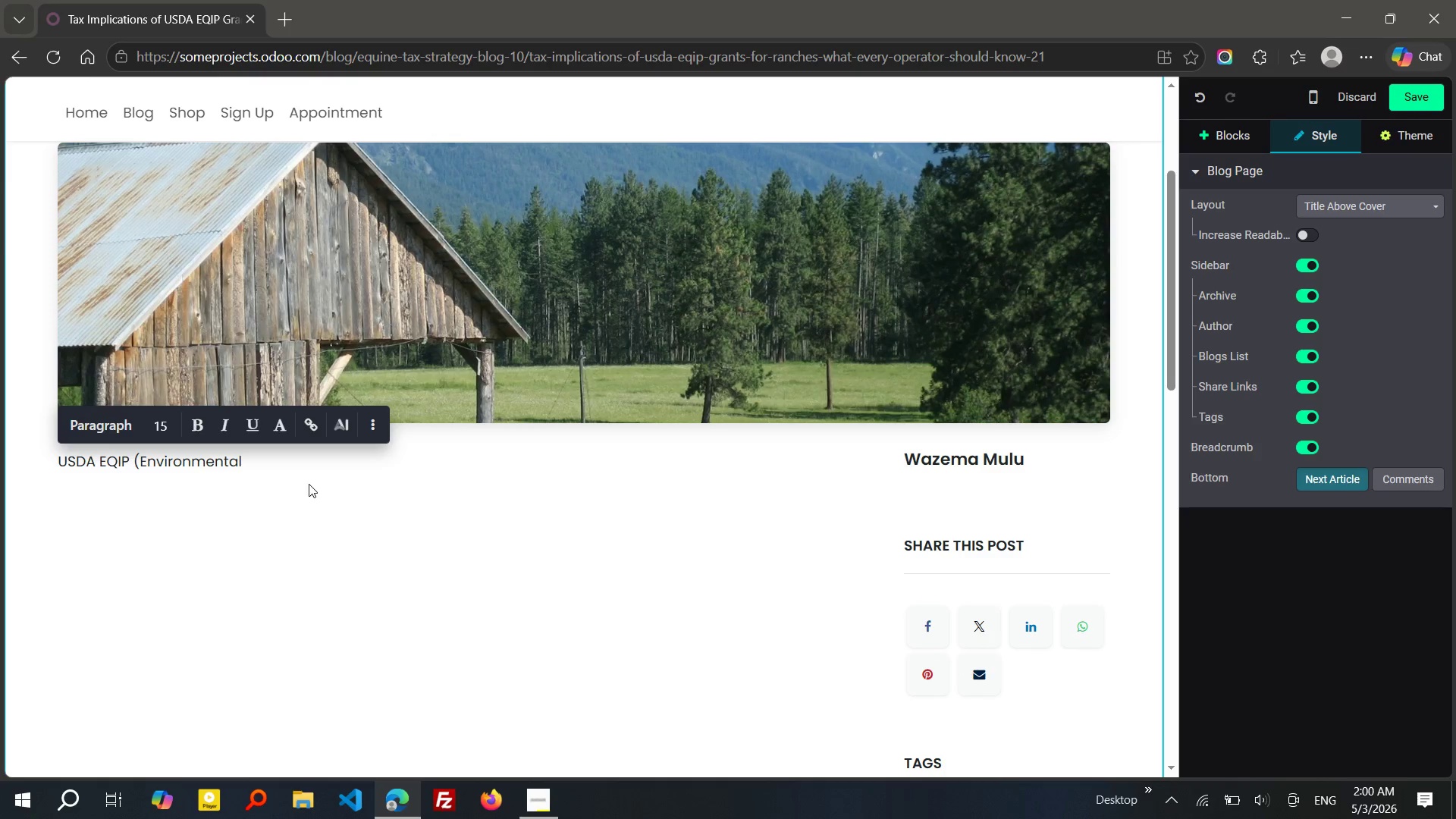 
left_click([278, 460])
 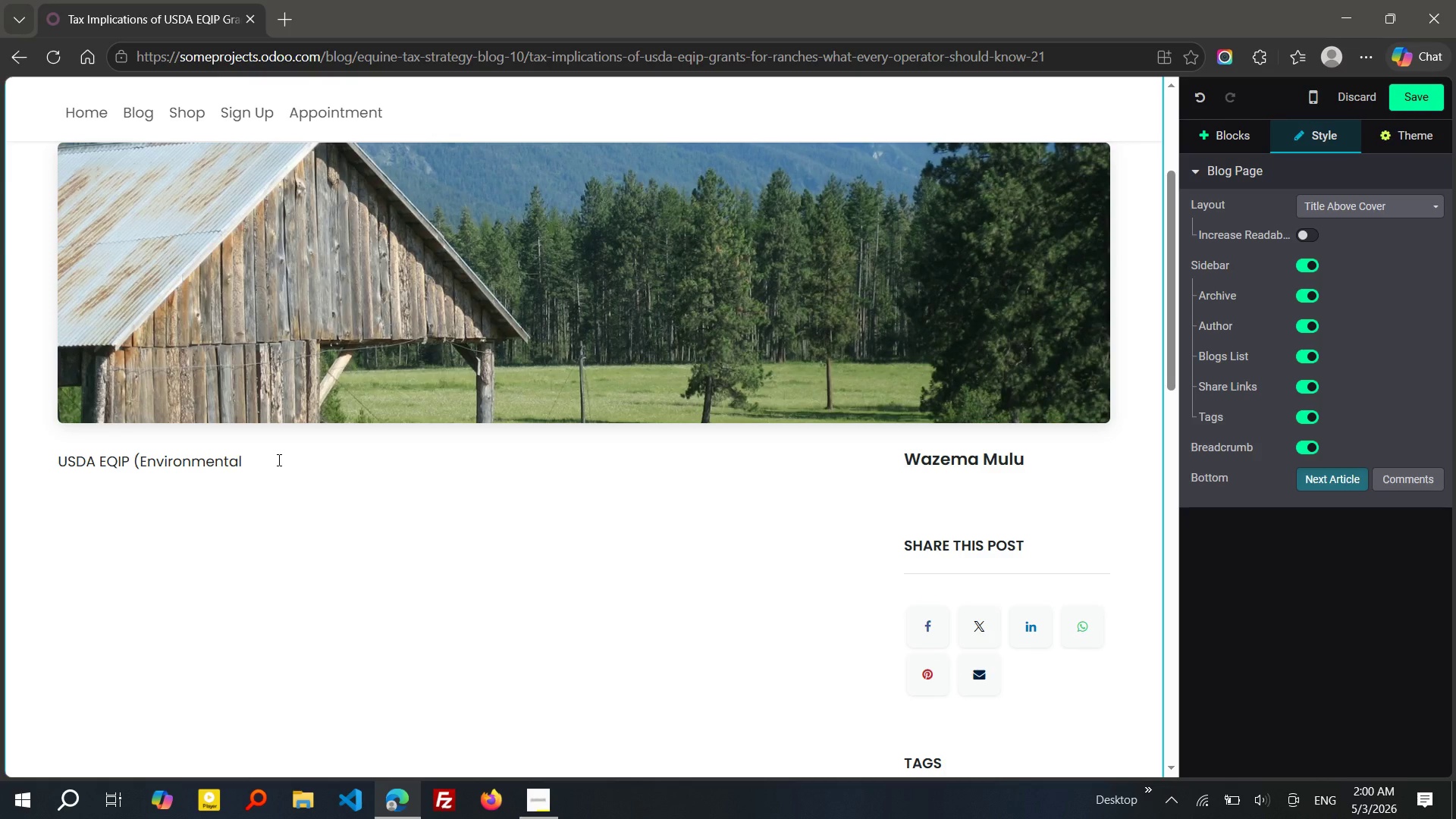 
type( W)
key(Backspace)
type(Qali)
key(Backspace)
key(Backspace)
key(Backspace)
type(uality Incentives Program)
key(Tab)
 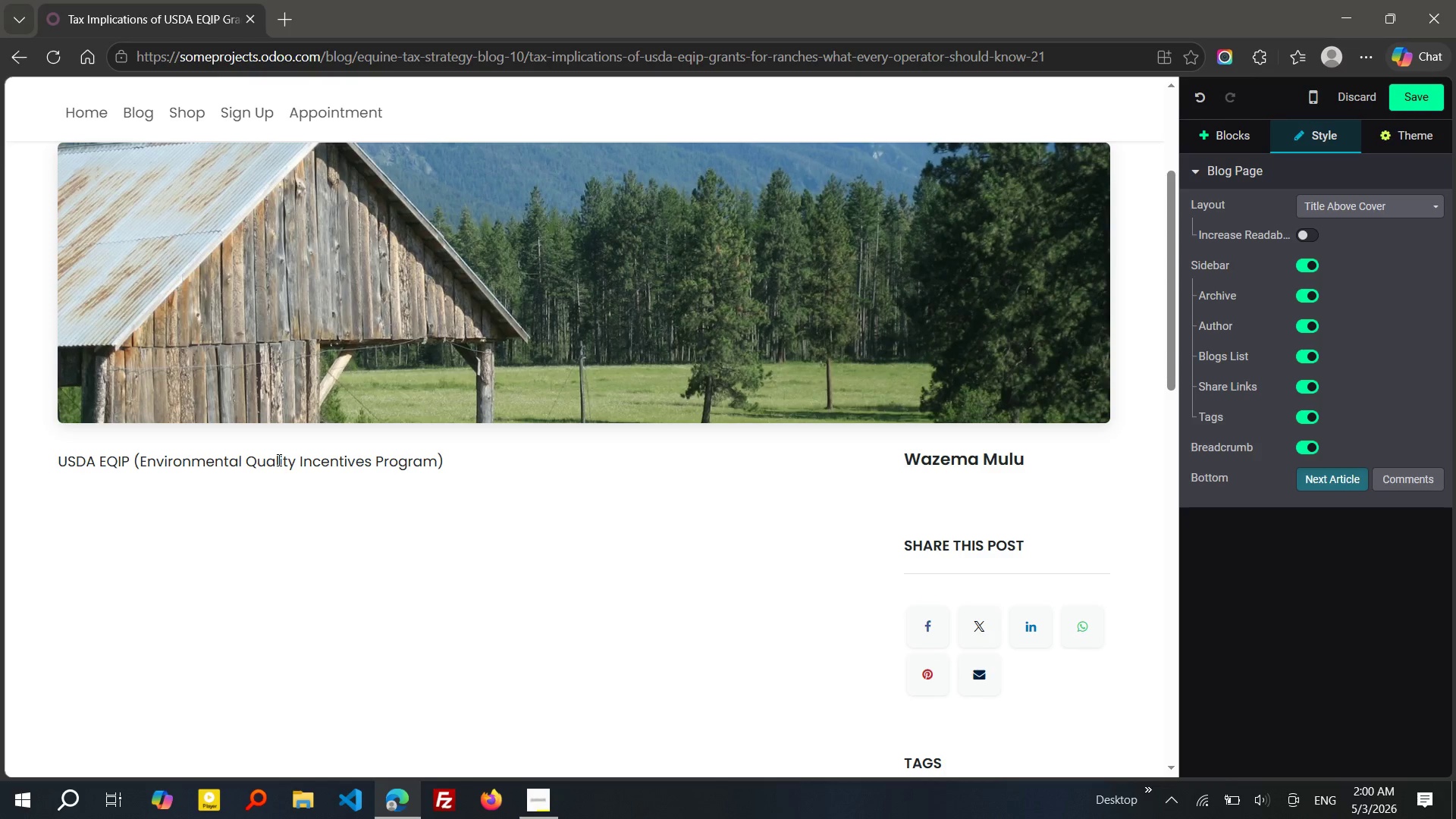 
left_click_drag(start_coordinate=[466, 460], to_coordinate=[56, 463])
 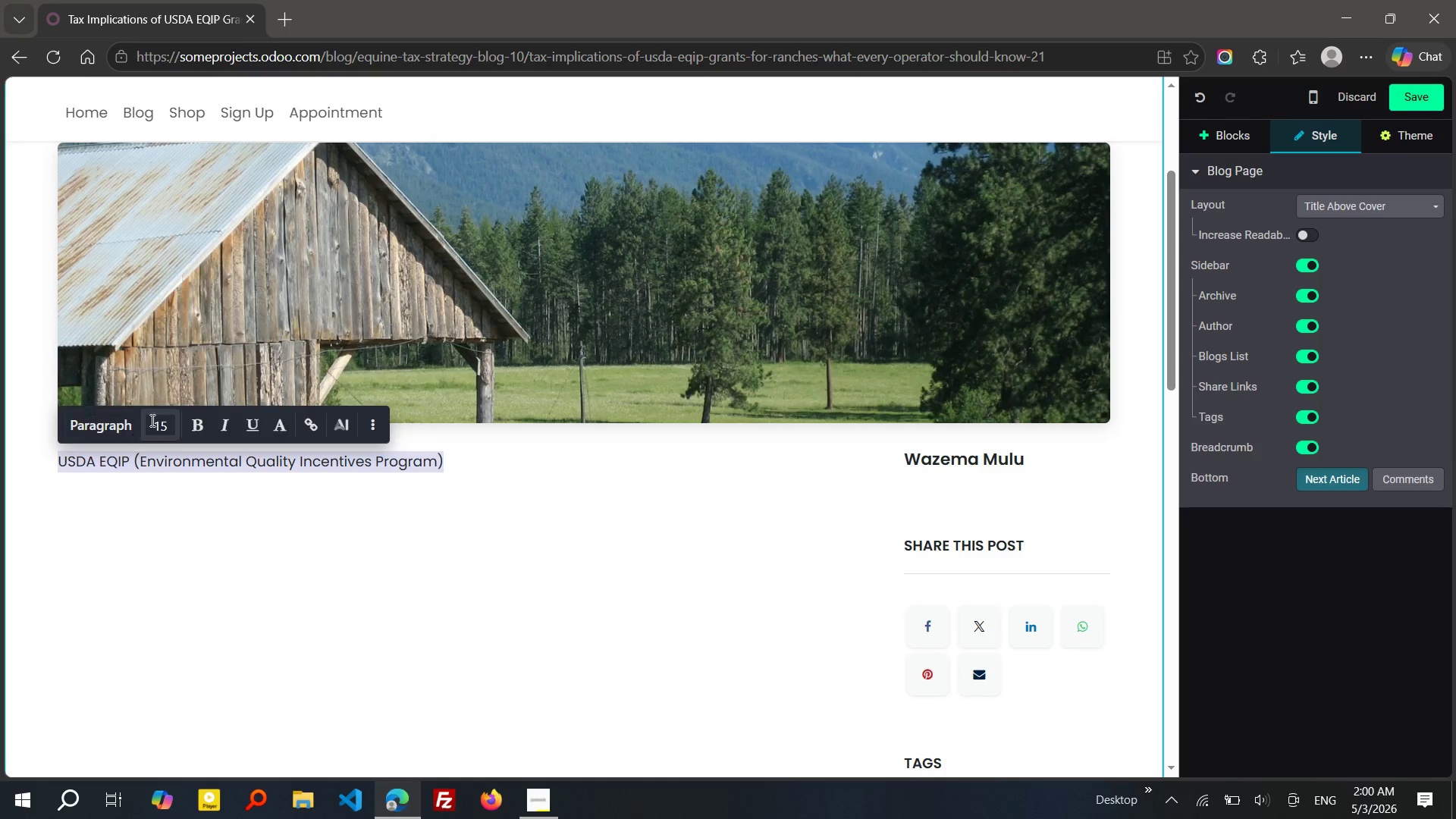 
left_click([154, 420])
 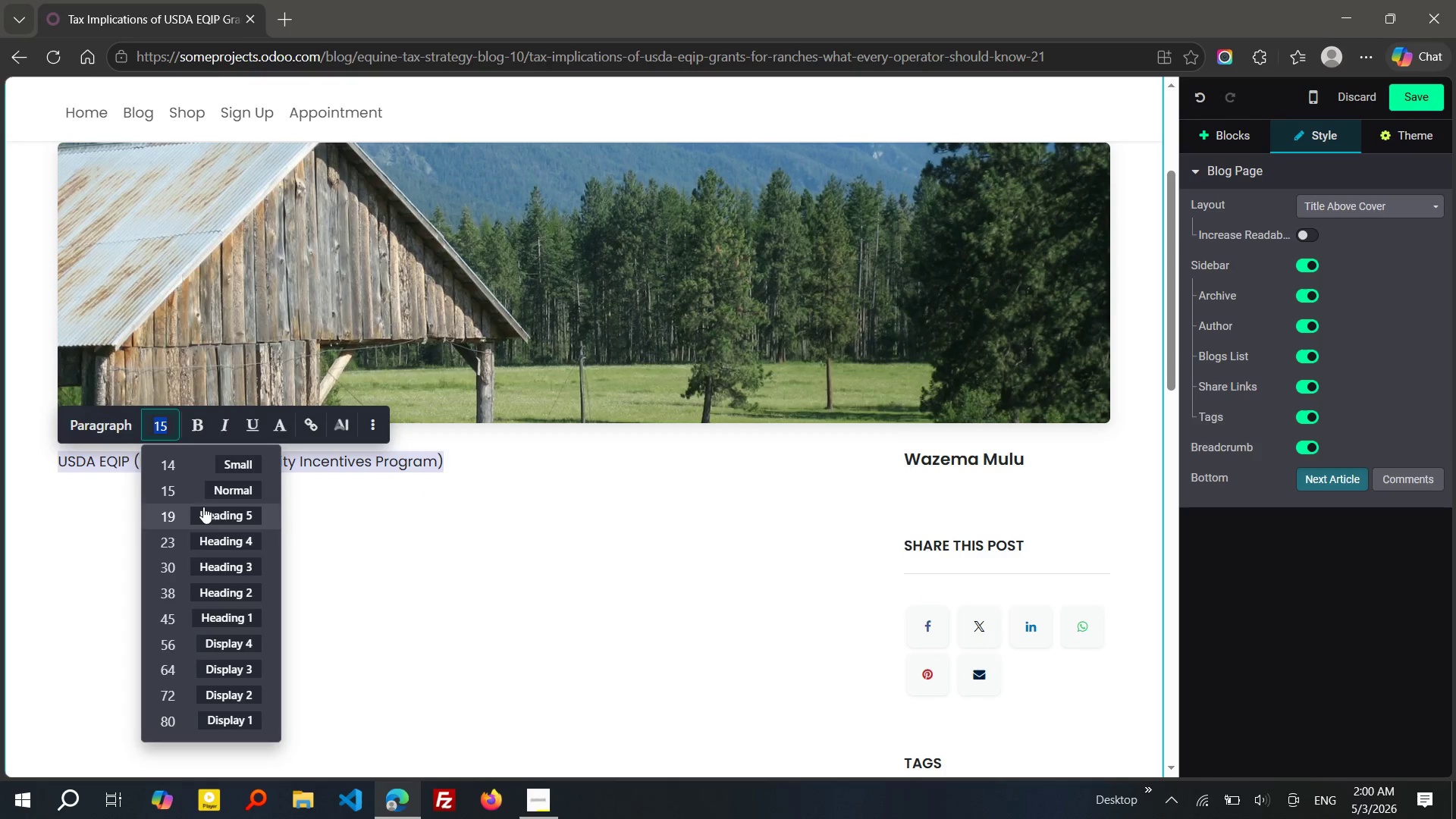 
left_click([203, 508])
 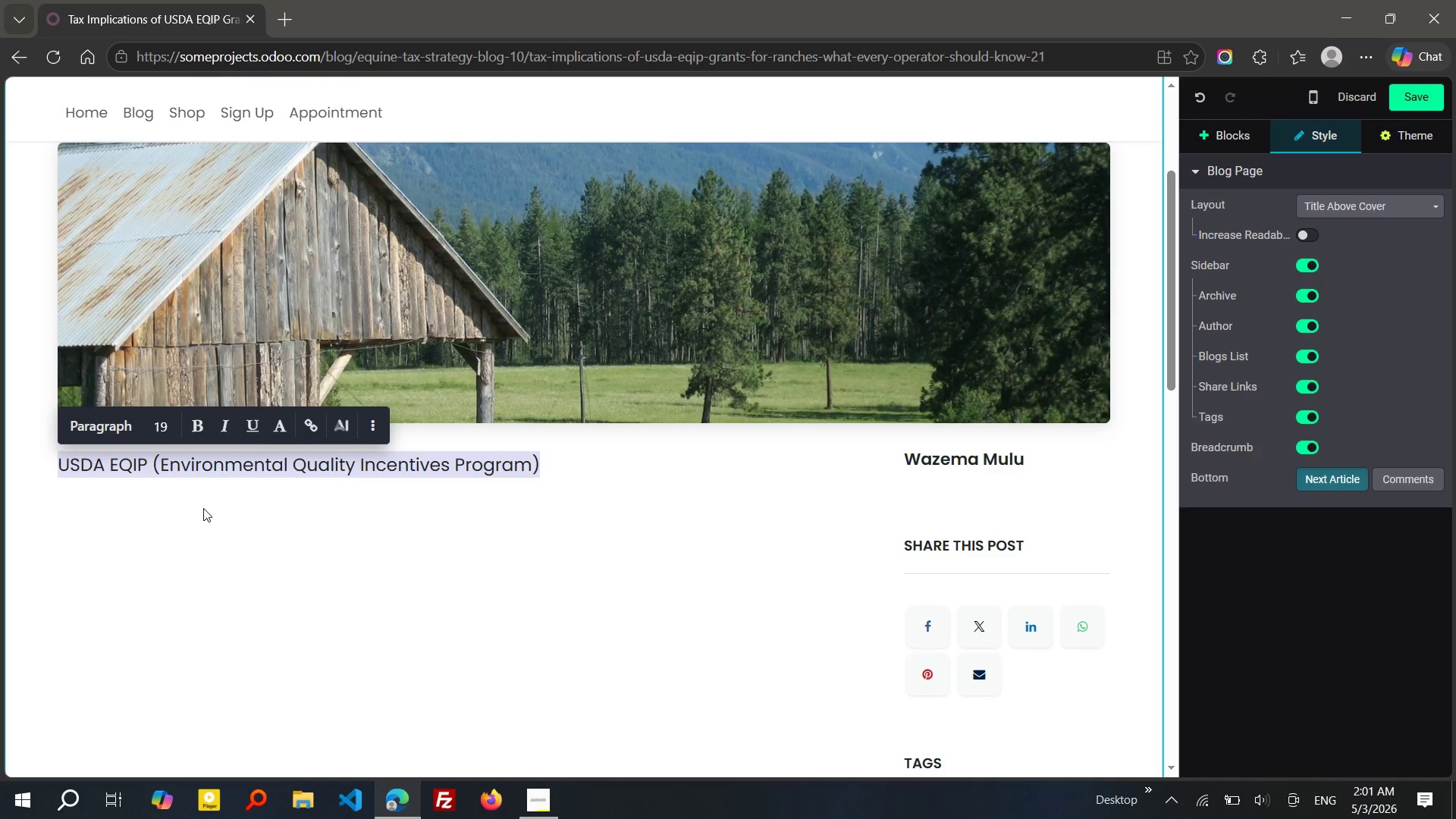 
wait(26.33)
 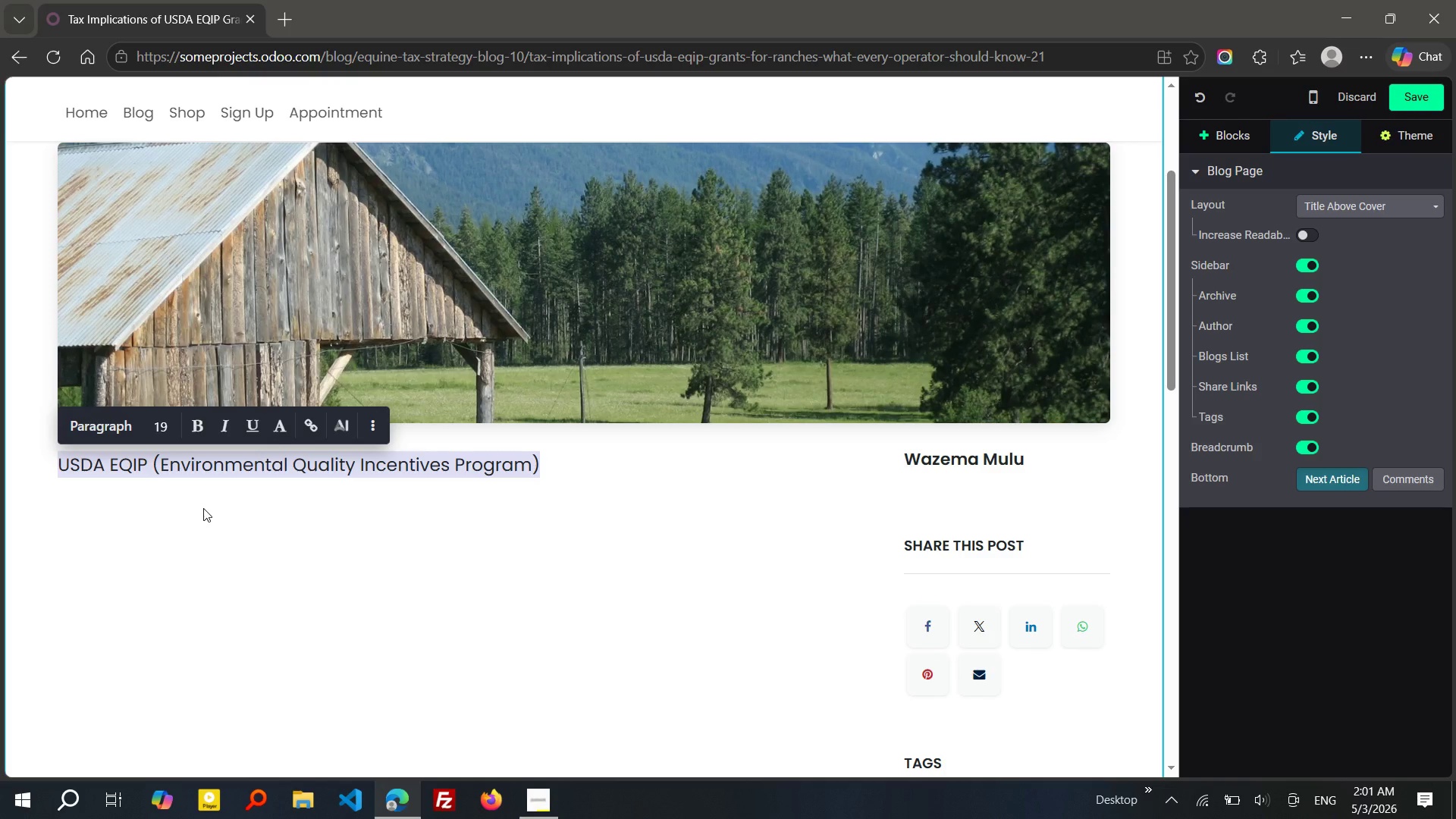 
key(ArrowRight)
 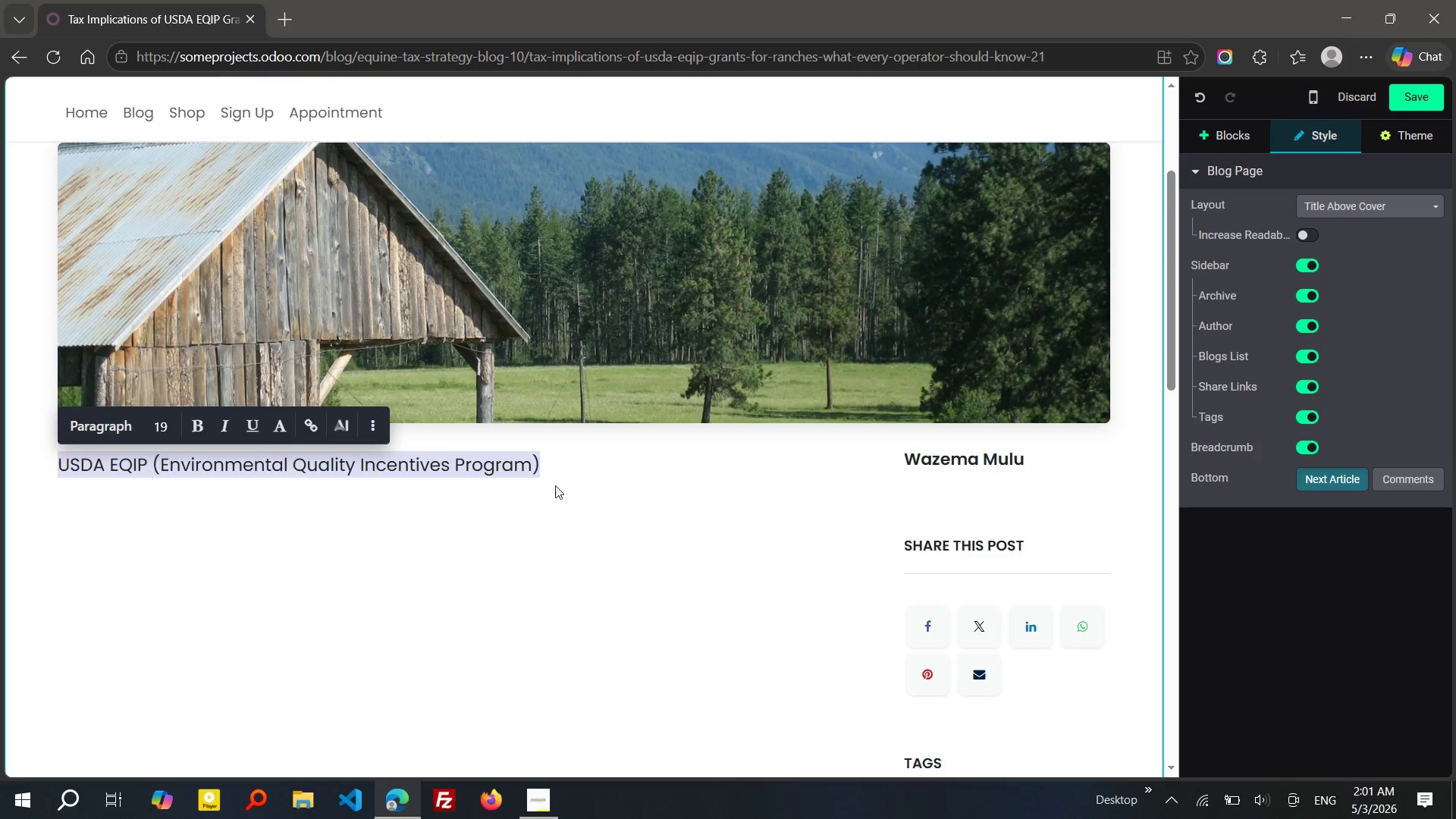 
left_click([592, 466])
 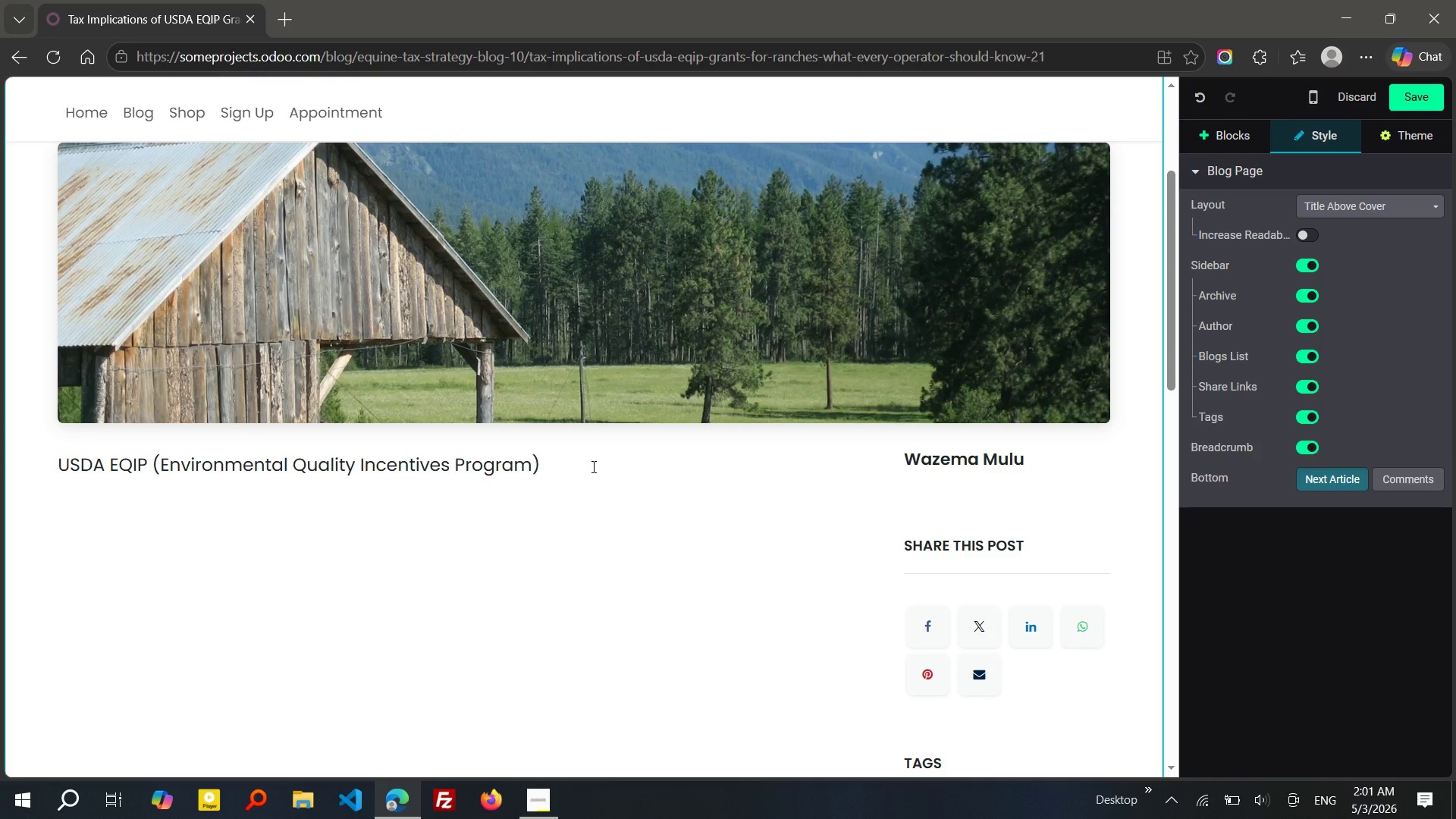 
wait(6.91)
 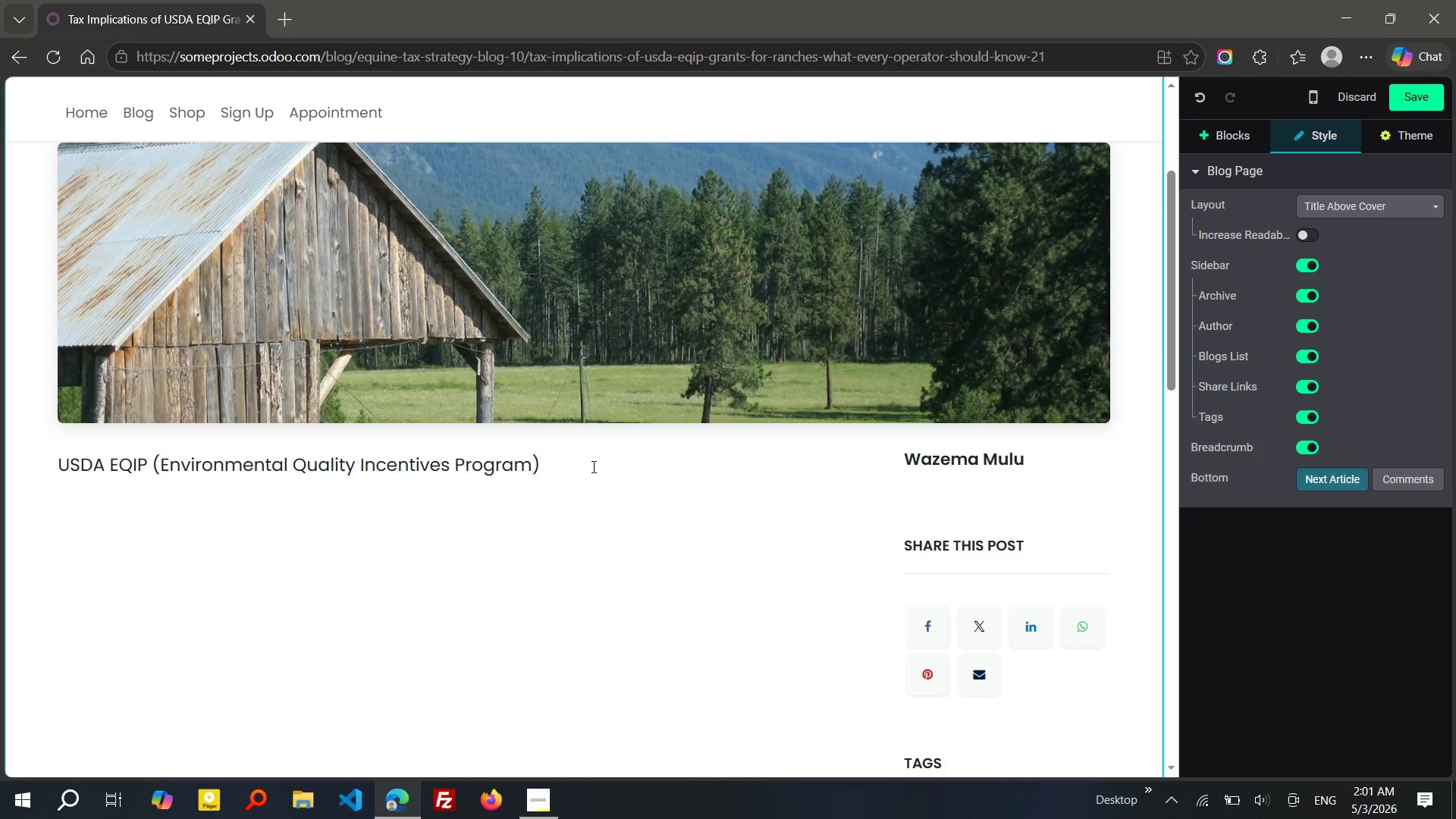 
type( grants are a a)
key(Backspace)
type(valueable )
 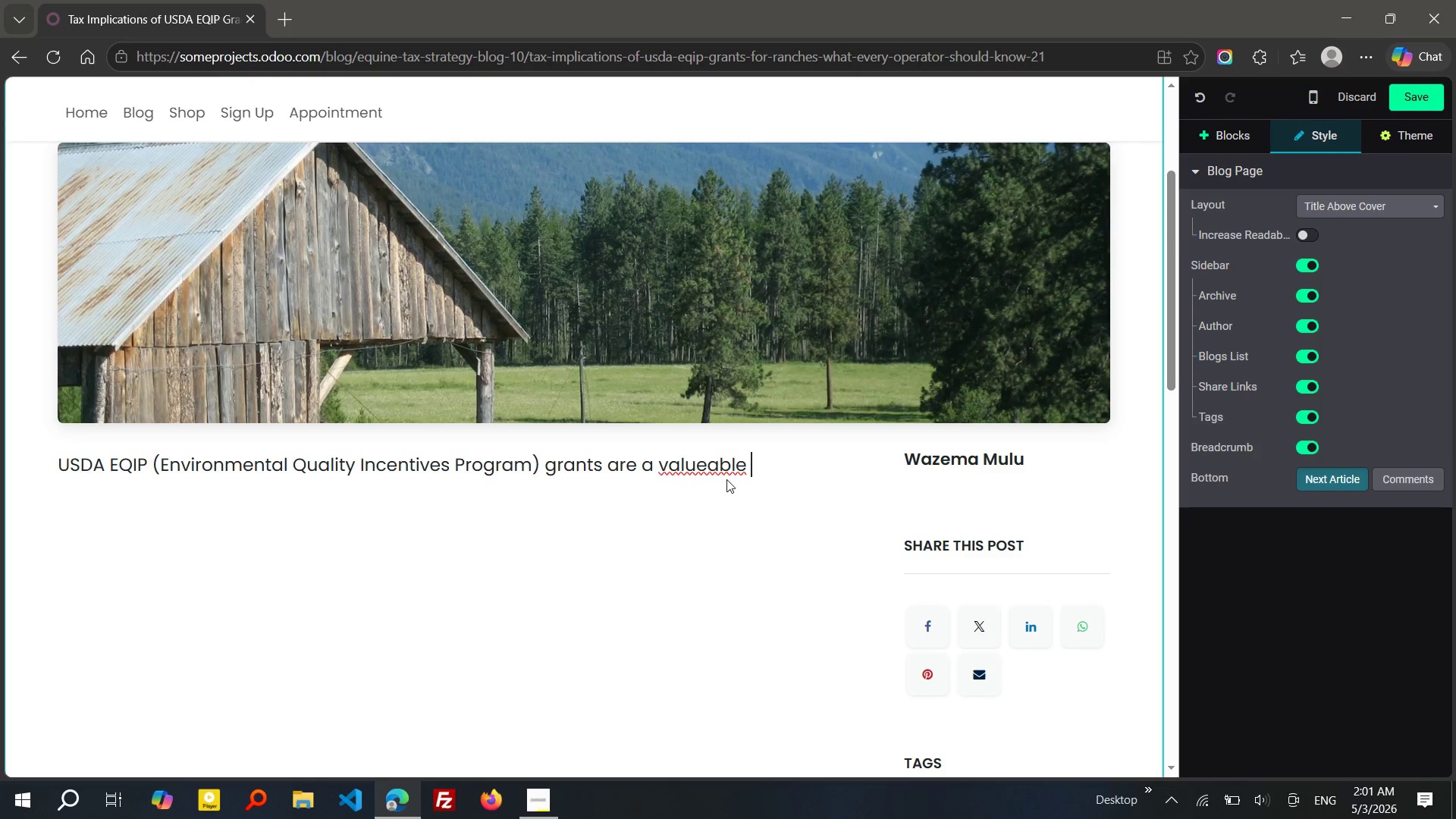 
left_click([707, 462])
 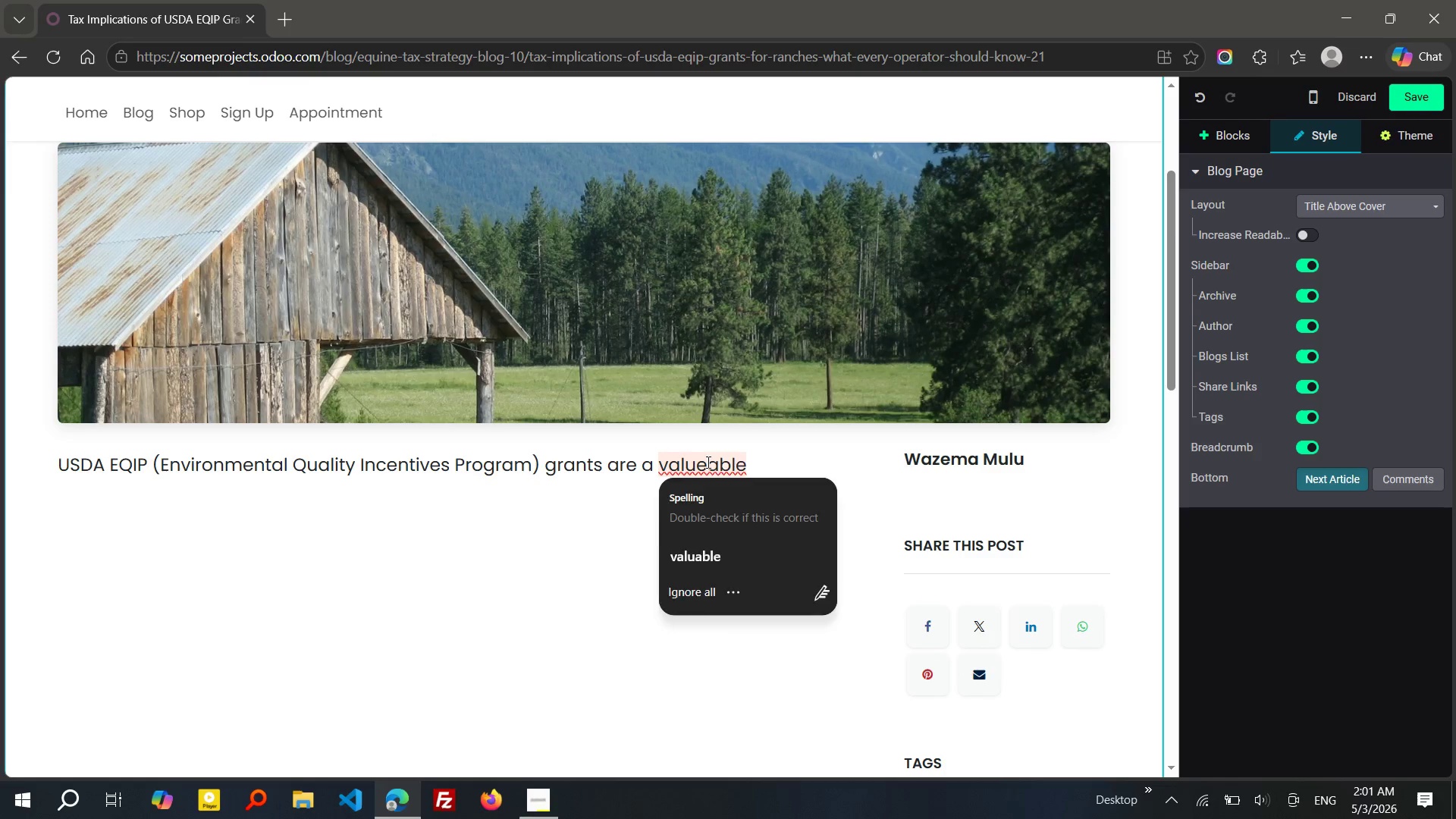 
key(Backspace)
 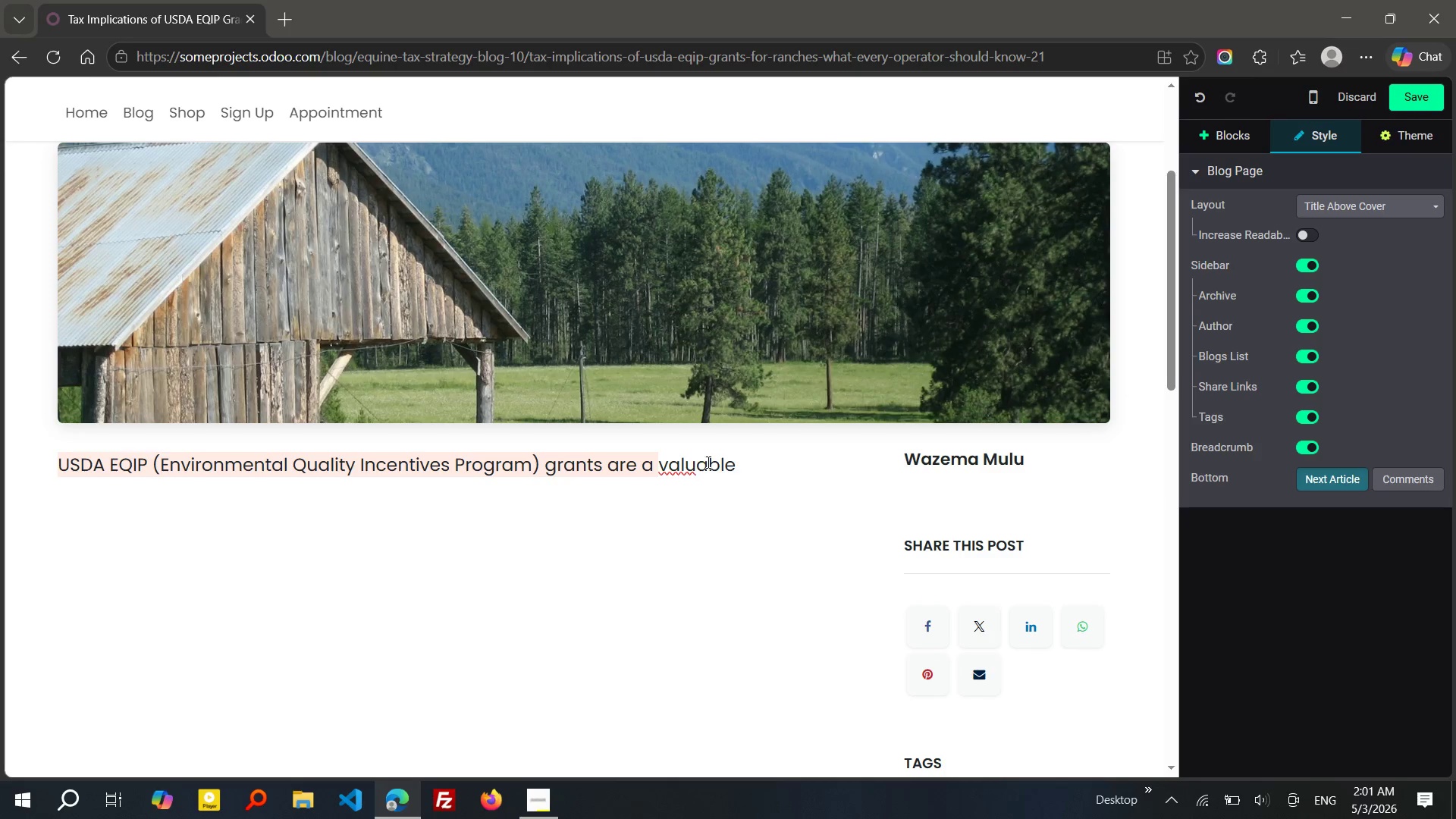 
key(Control+ArrowRight)
 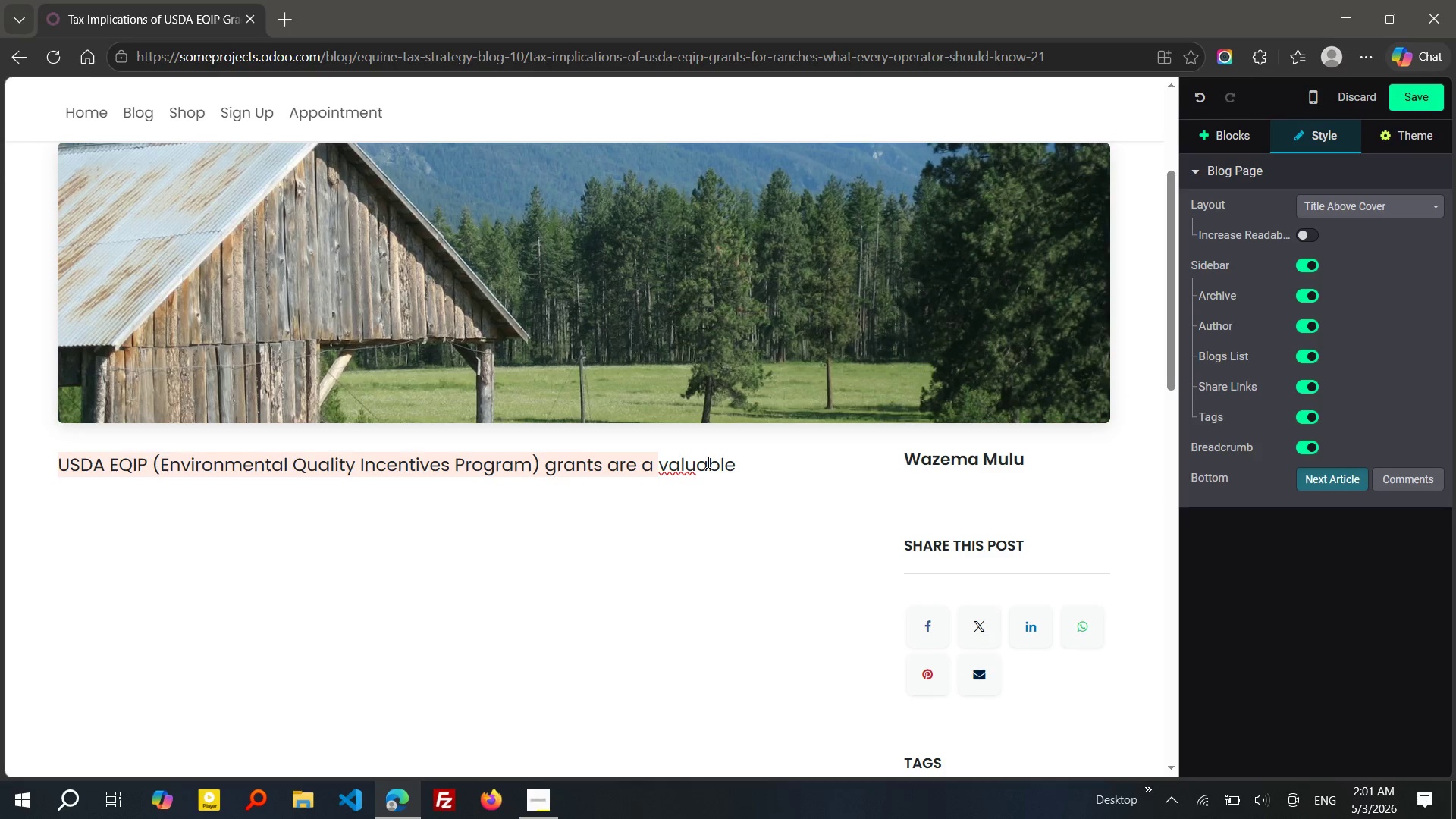 
type( rs)
key(Backspace)
type(esource)
 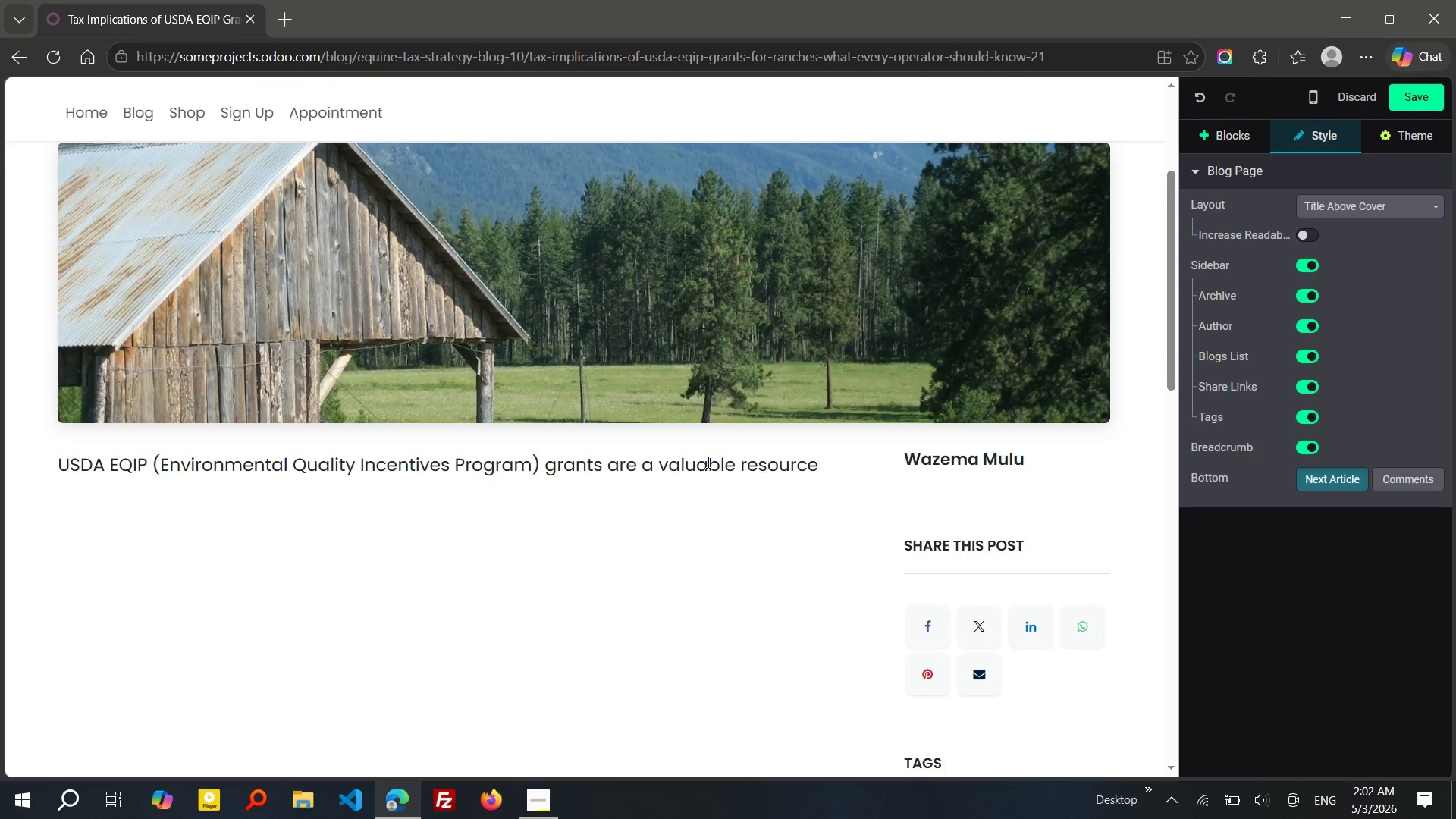 
wait(14.3)
 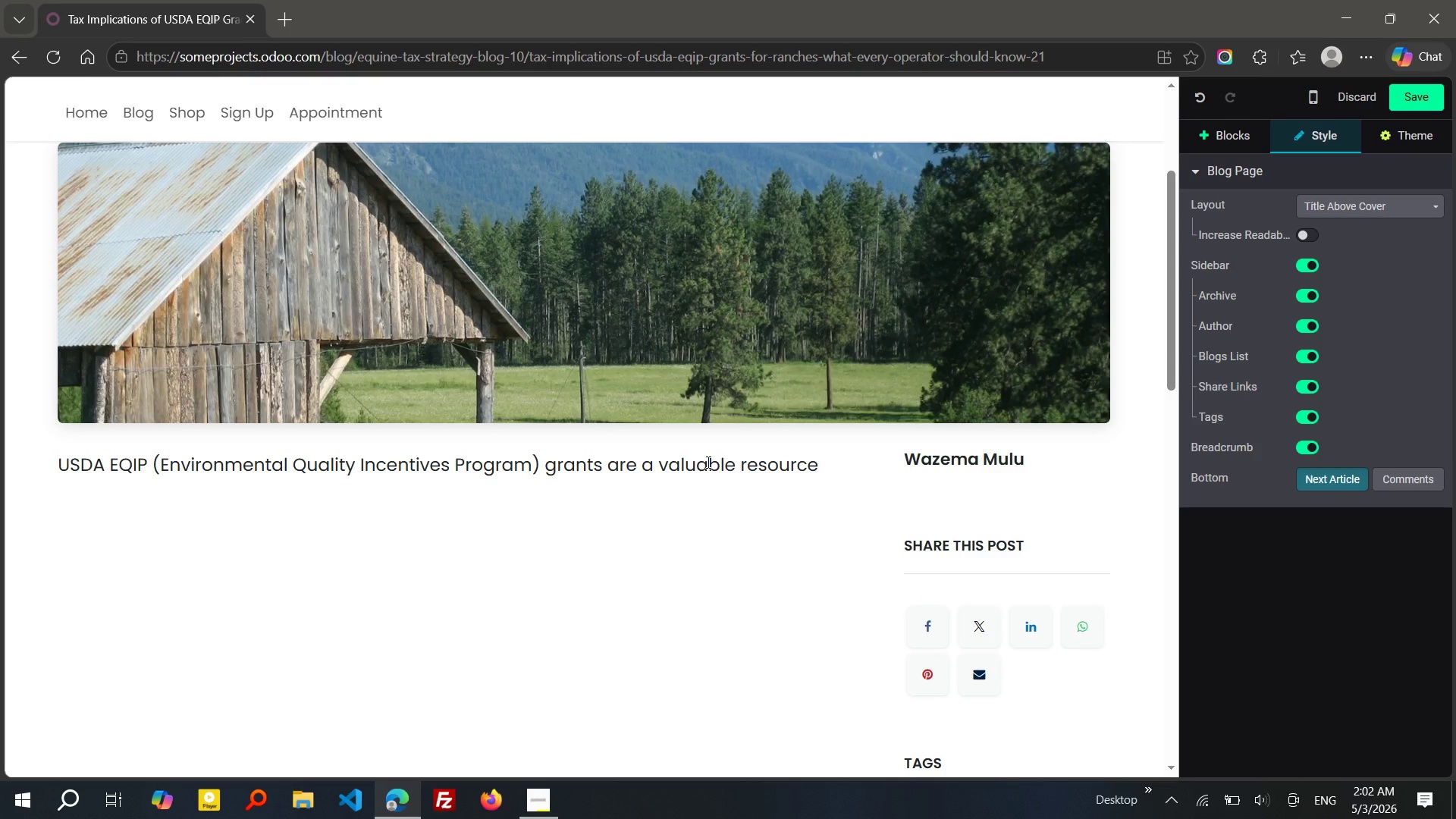 
type( for ranch owners looking )
 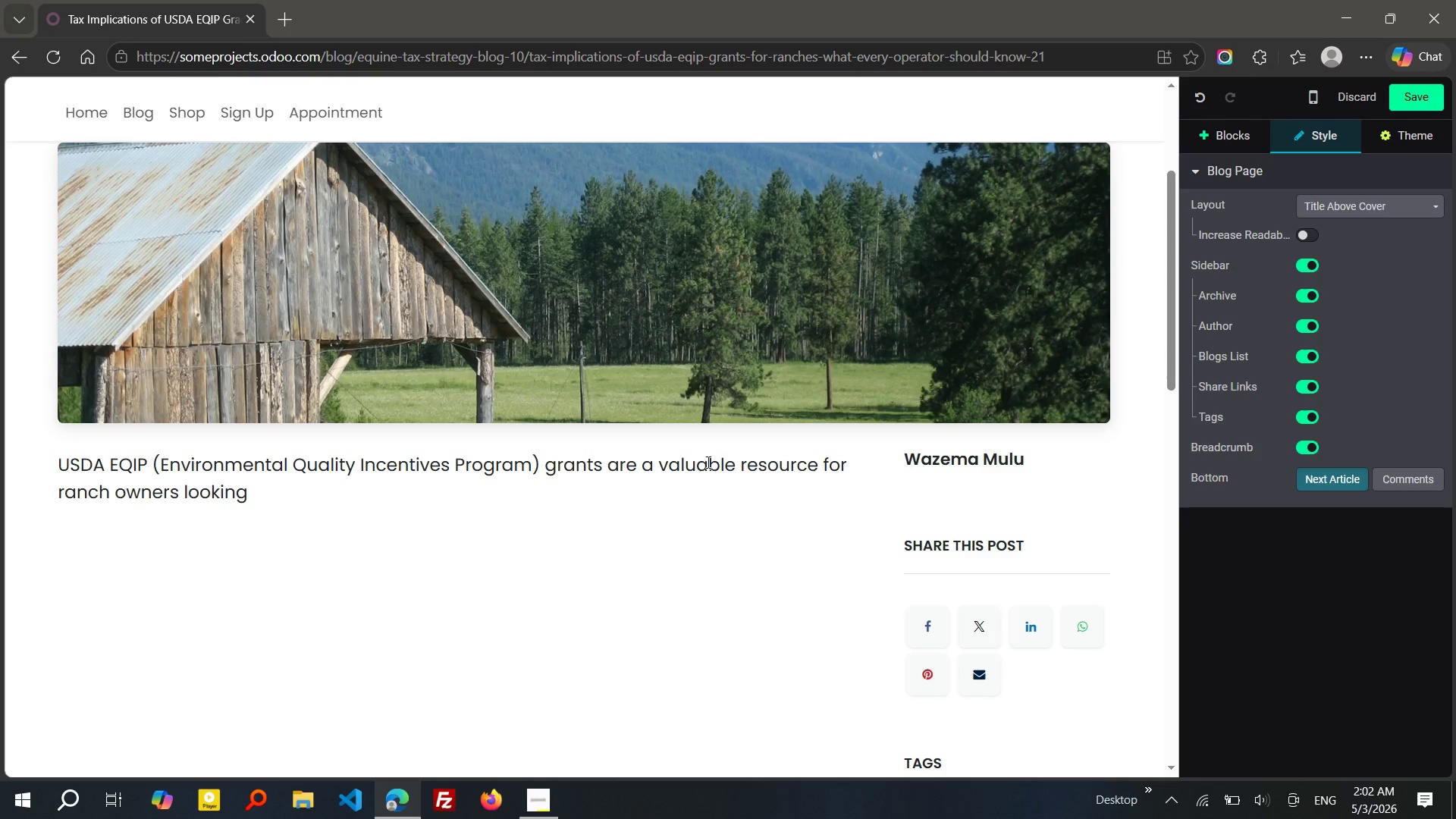 
type(toi )
key(Backspace)
key(Backspace)
type( improve land s)
key(Backspace)
key(Backspace)
type(, sustainabl)
key(Backspace)
type(ility, and operatonal efficiency, )
key(Backspace)
key(Backspace)
type(.)
 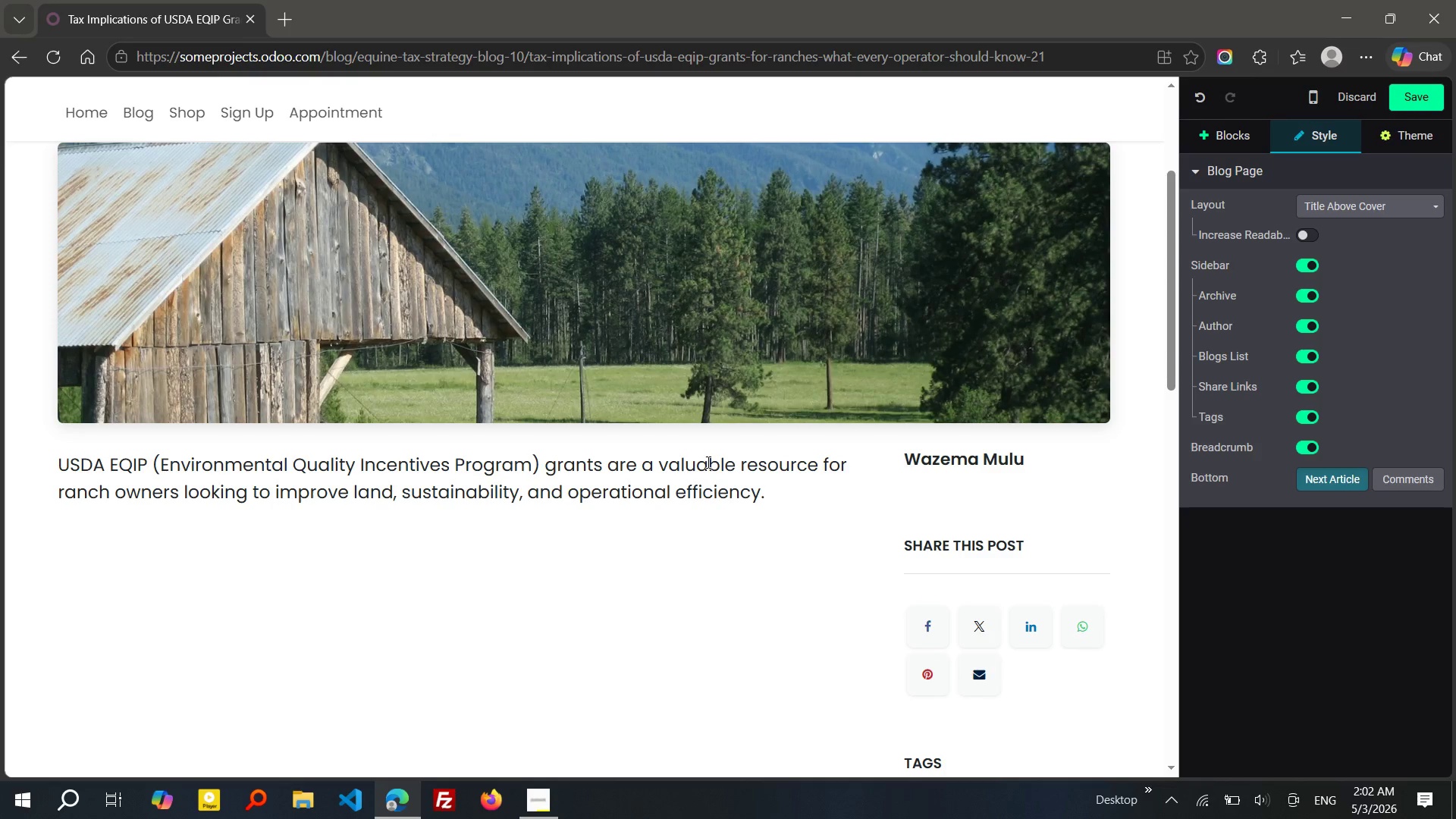 
wait(6.41)
 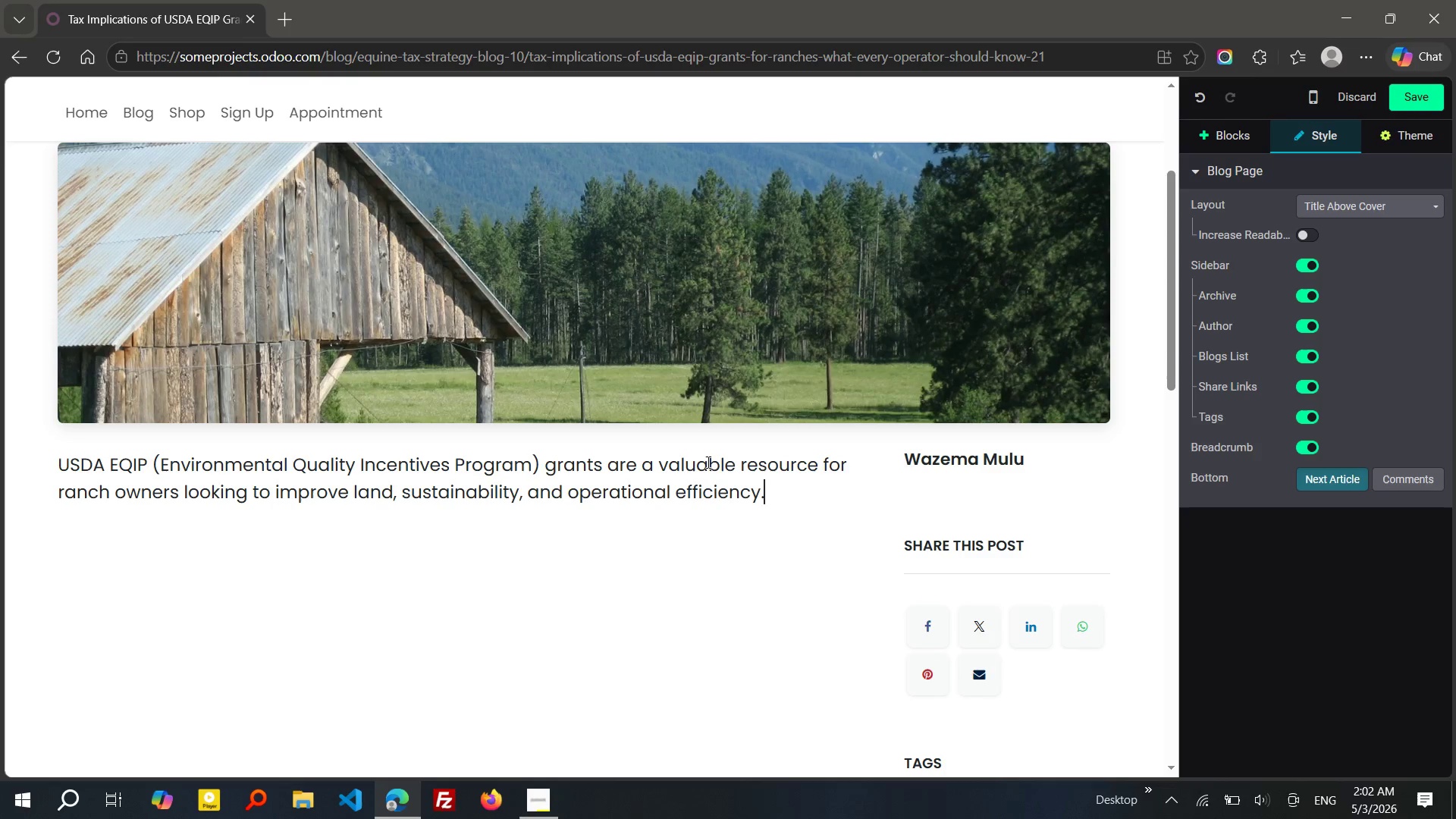 
type( However, many recipients e)
key(Backspace)
type(overlook an impr)
key(Backspace)
type(ortant detail; these grants can carry tax implications.)
 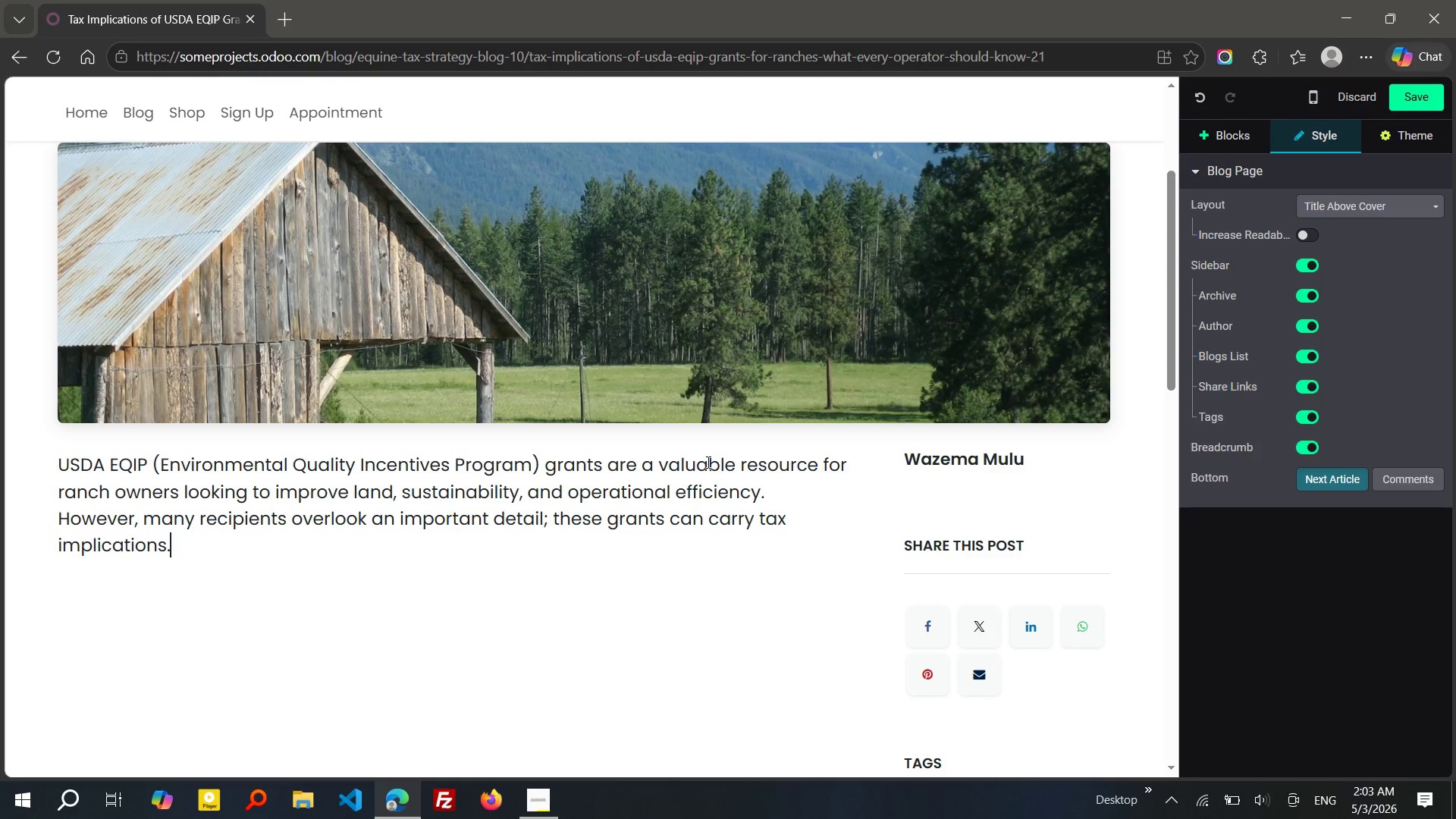 
key(Enter)
 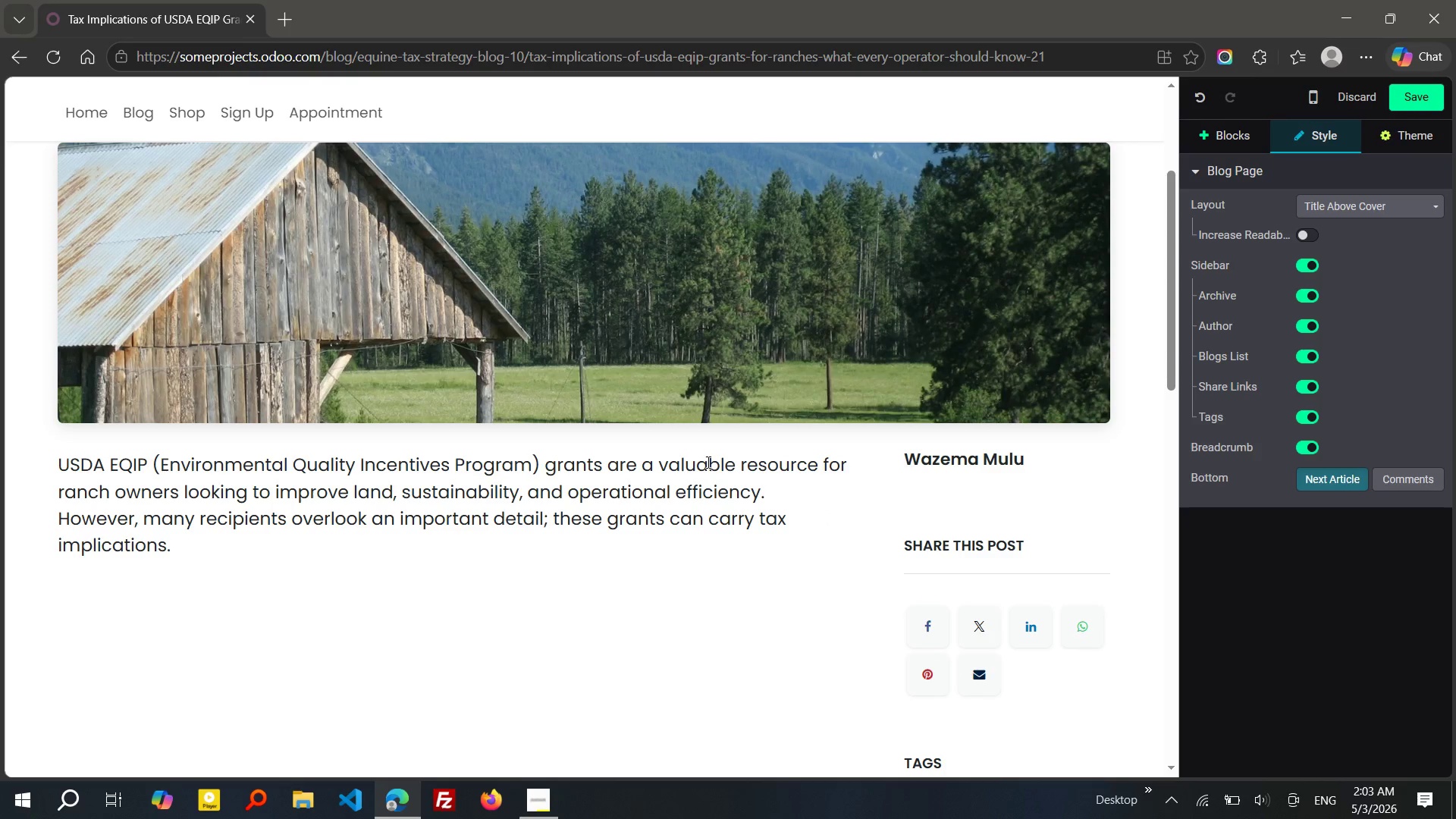 
type(With ou)
key(Backspace)
key(Backspace)
key(Backspace)
type(out proper planning, what seems like "free funding" can cra)
key(Backspace)
type(eate unexpected tax liability)
 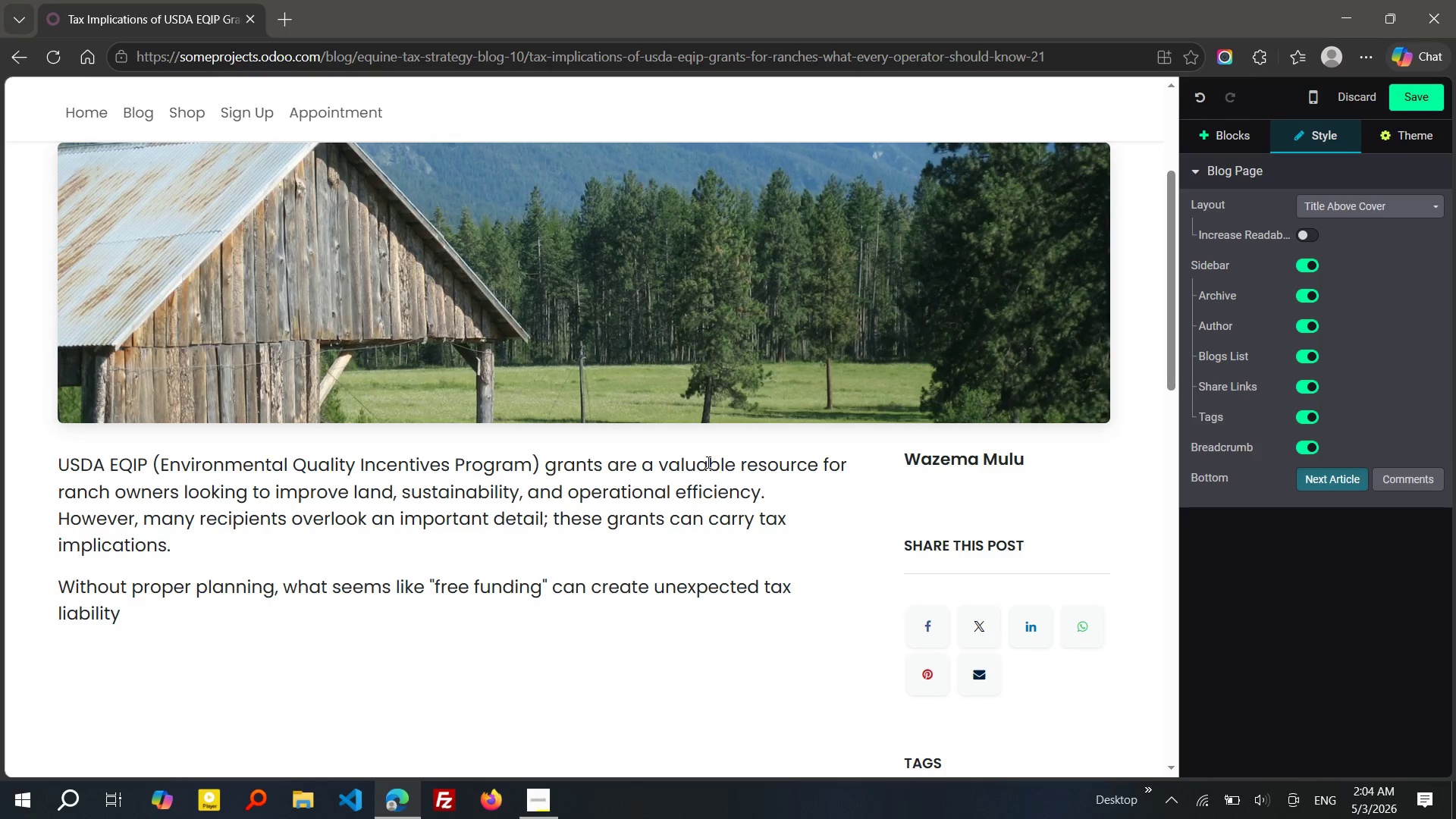 
type(, unders)
key(Backspace)
key(Backspace)
key(Backspace)
key(Backspace)
key(Backspace)
key(Backspace)
key(Backspace)
key(Backspace)
type(. Undrstanding how EQL)
key(Backspace)
type(IP grants)
 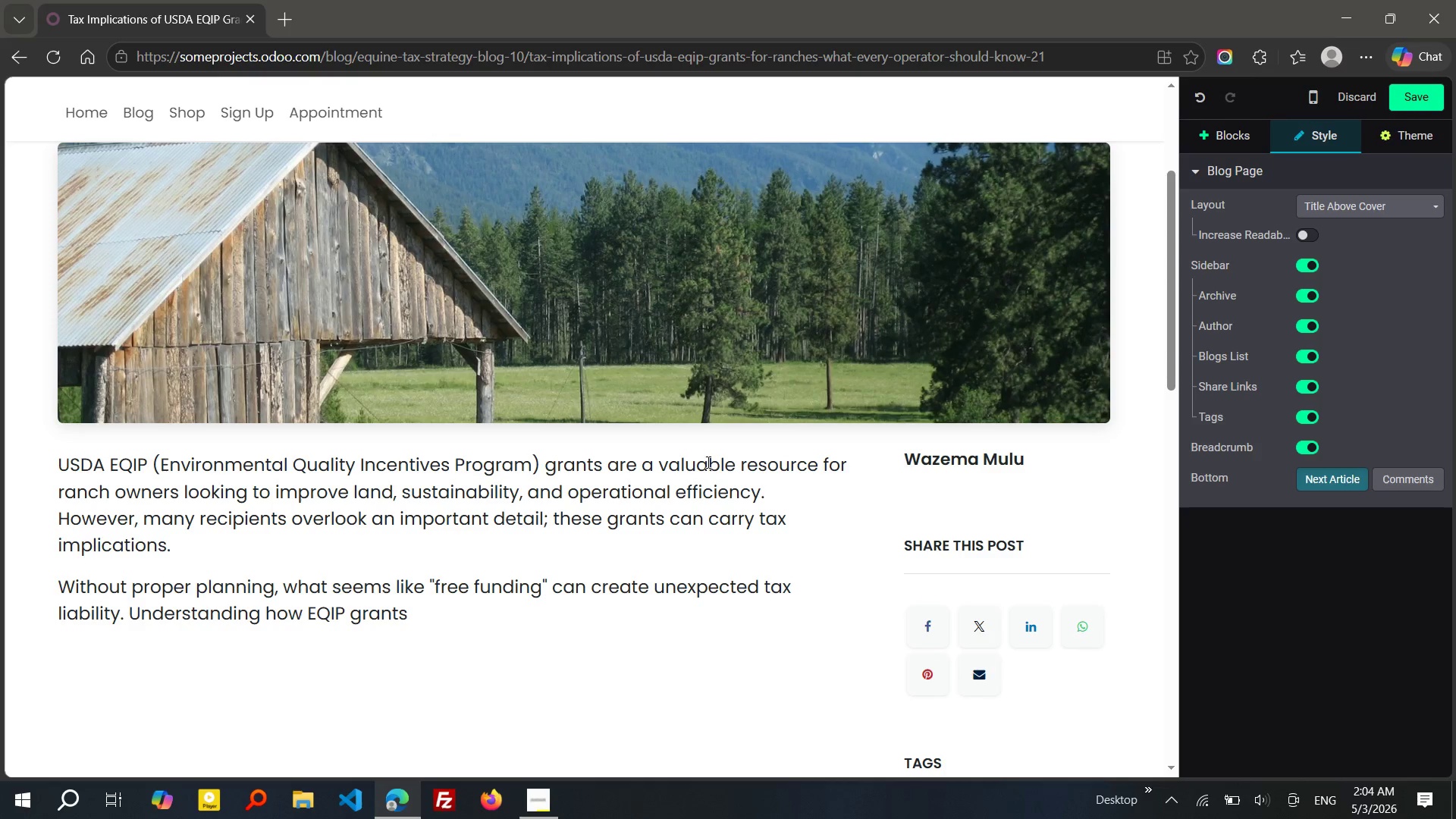 
type( are treated helps you stay compliant while protecting your financial poston)
 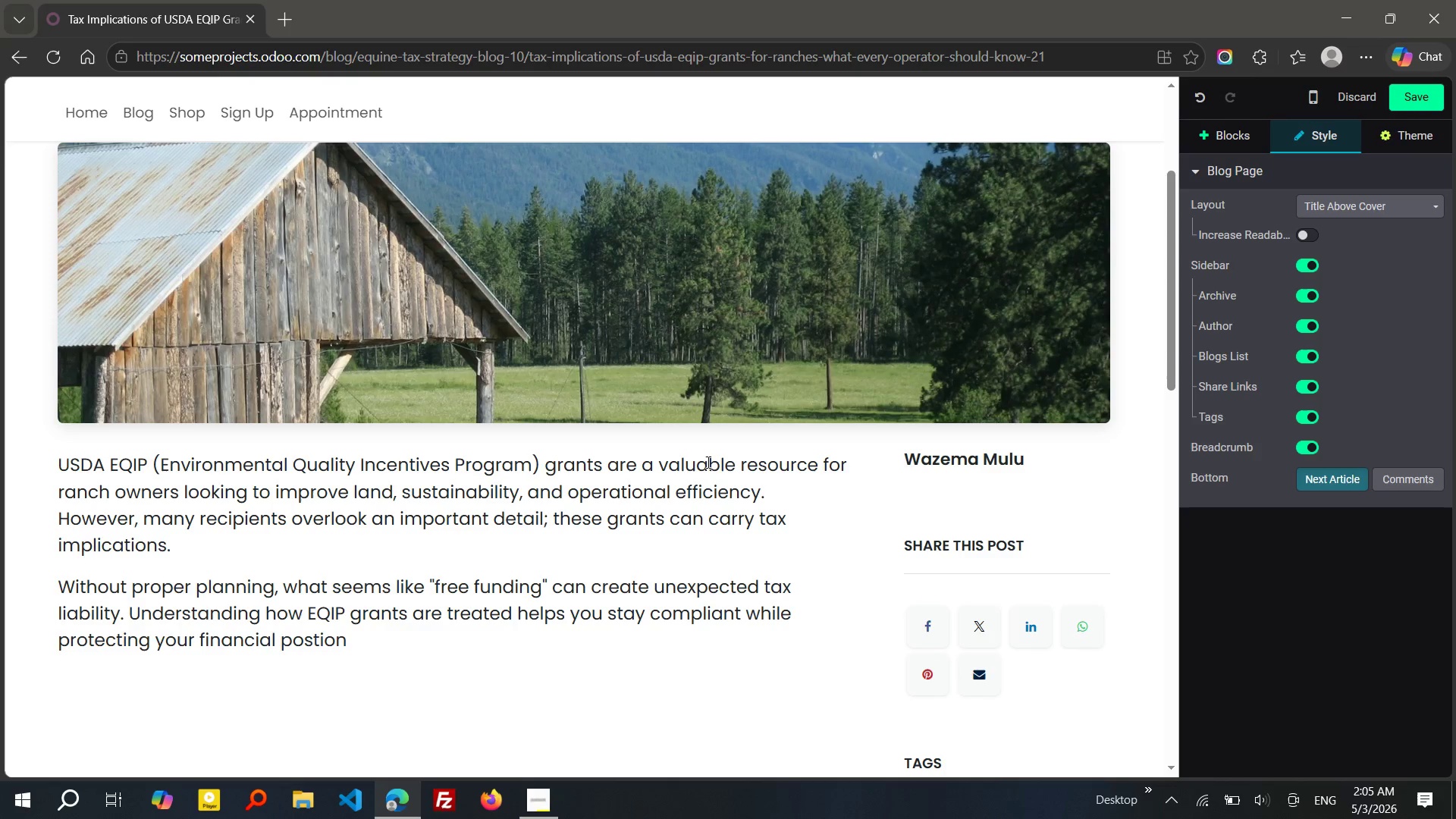 
hold_key(key=I, duration=0.33)
 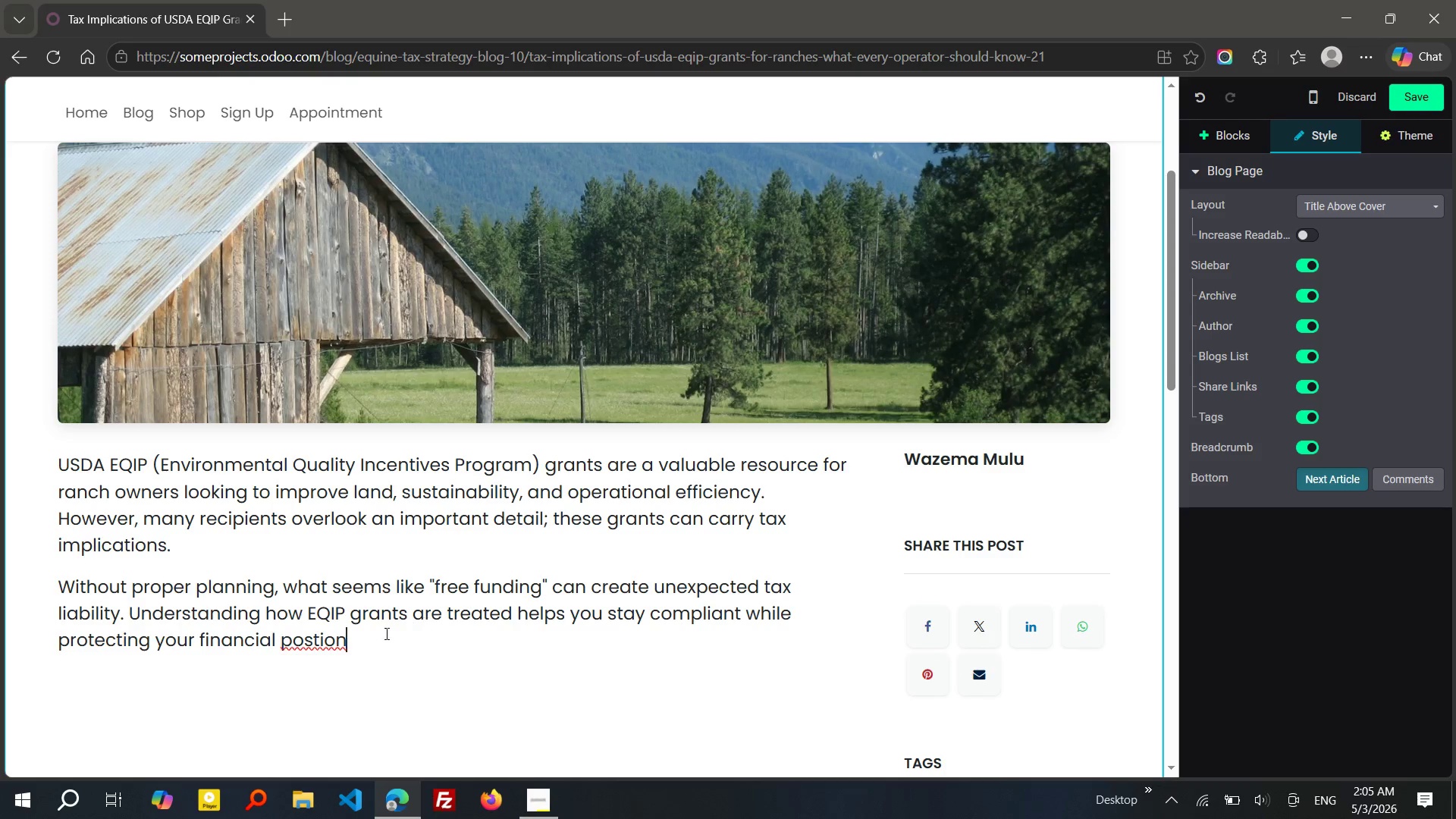 
left_click([340, 651])
 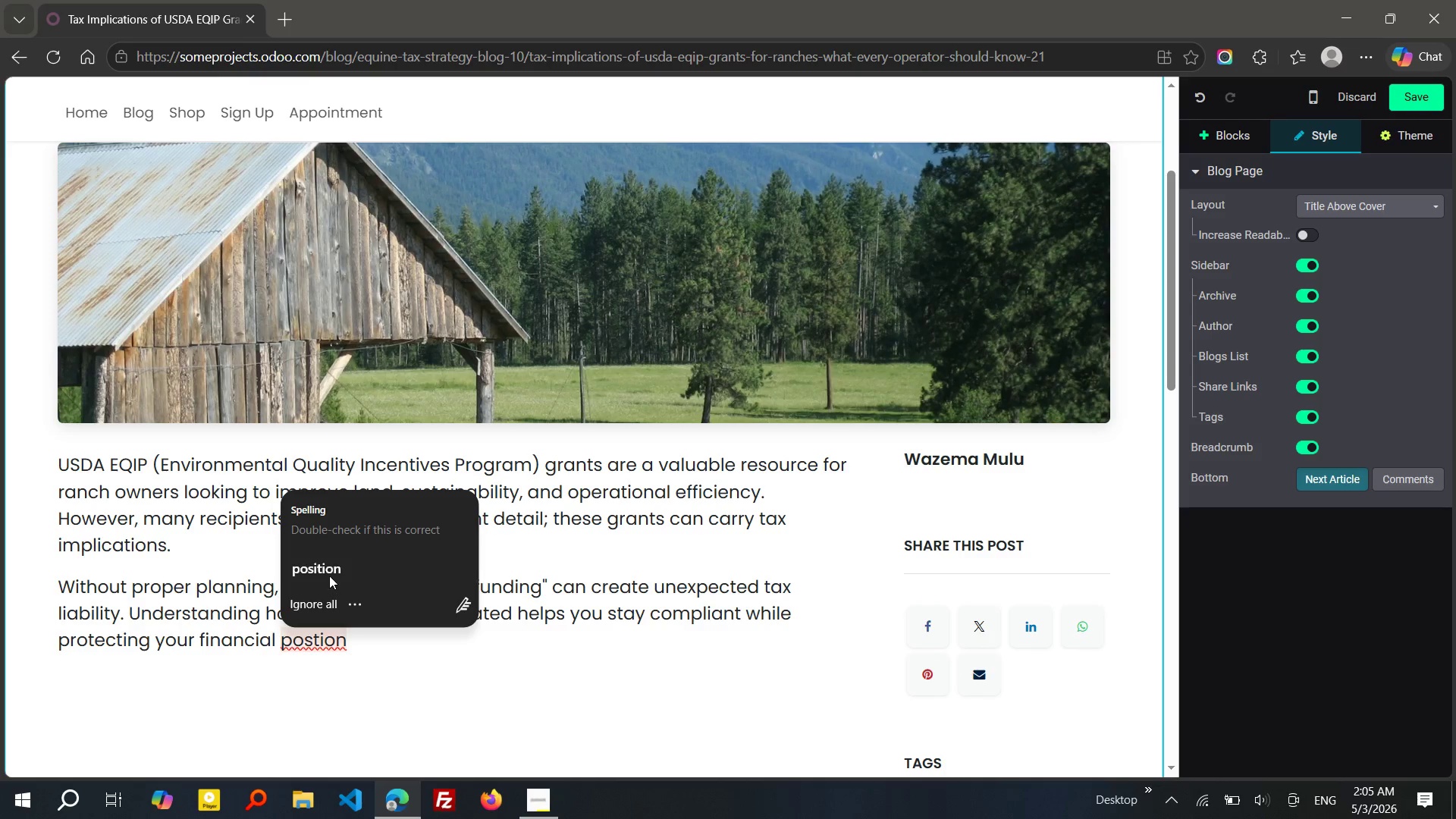 
left_click([329, 569])
 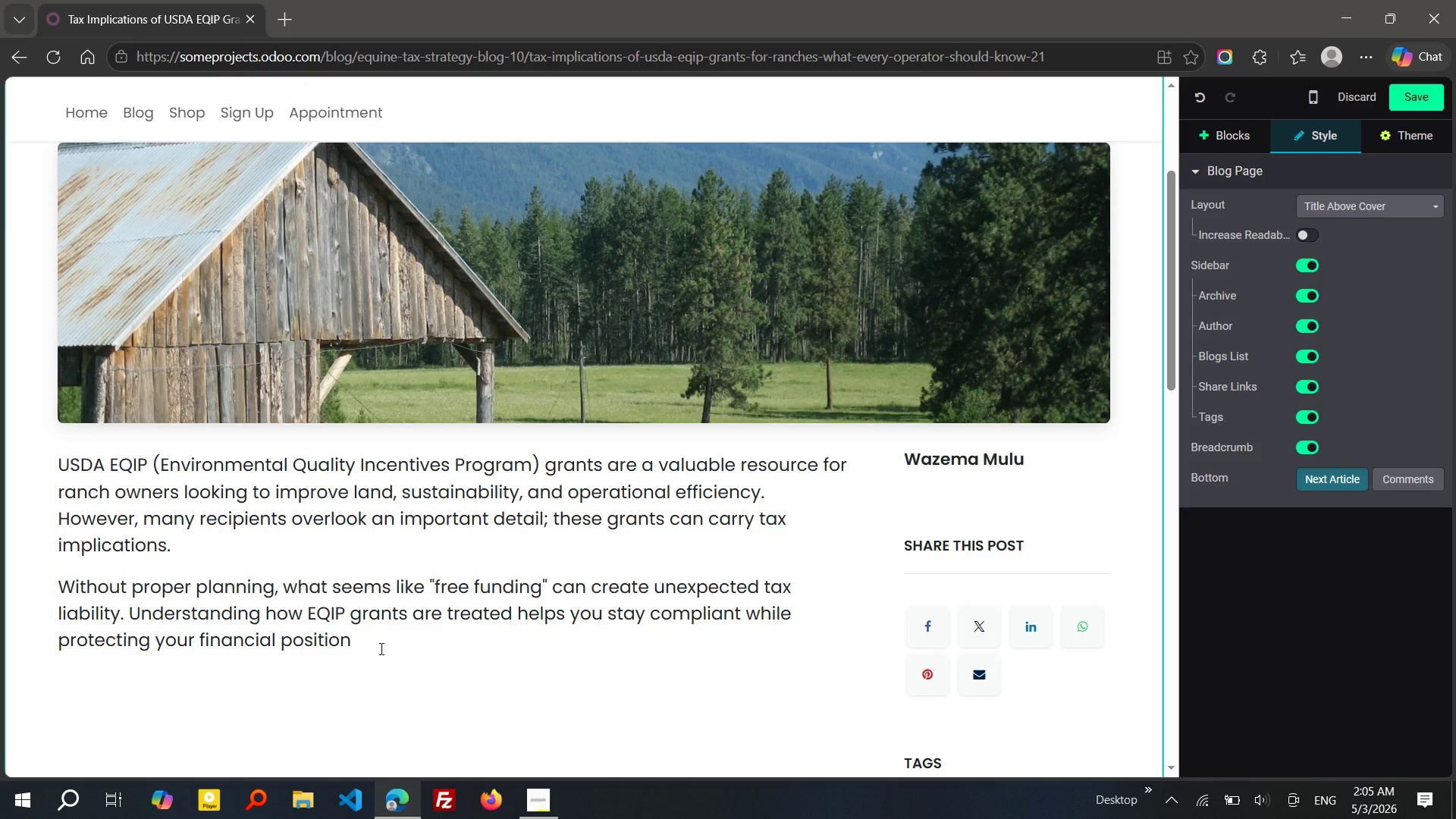 
key(Period)
 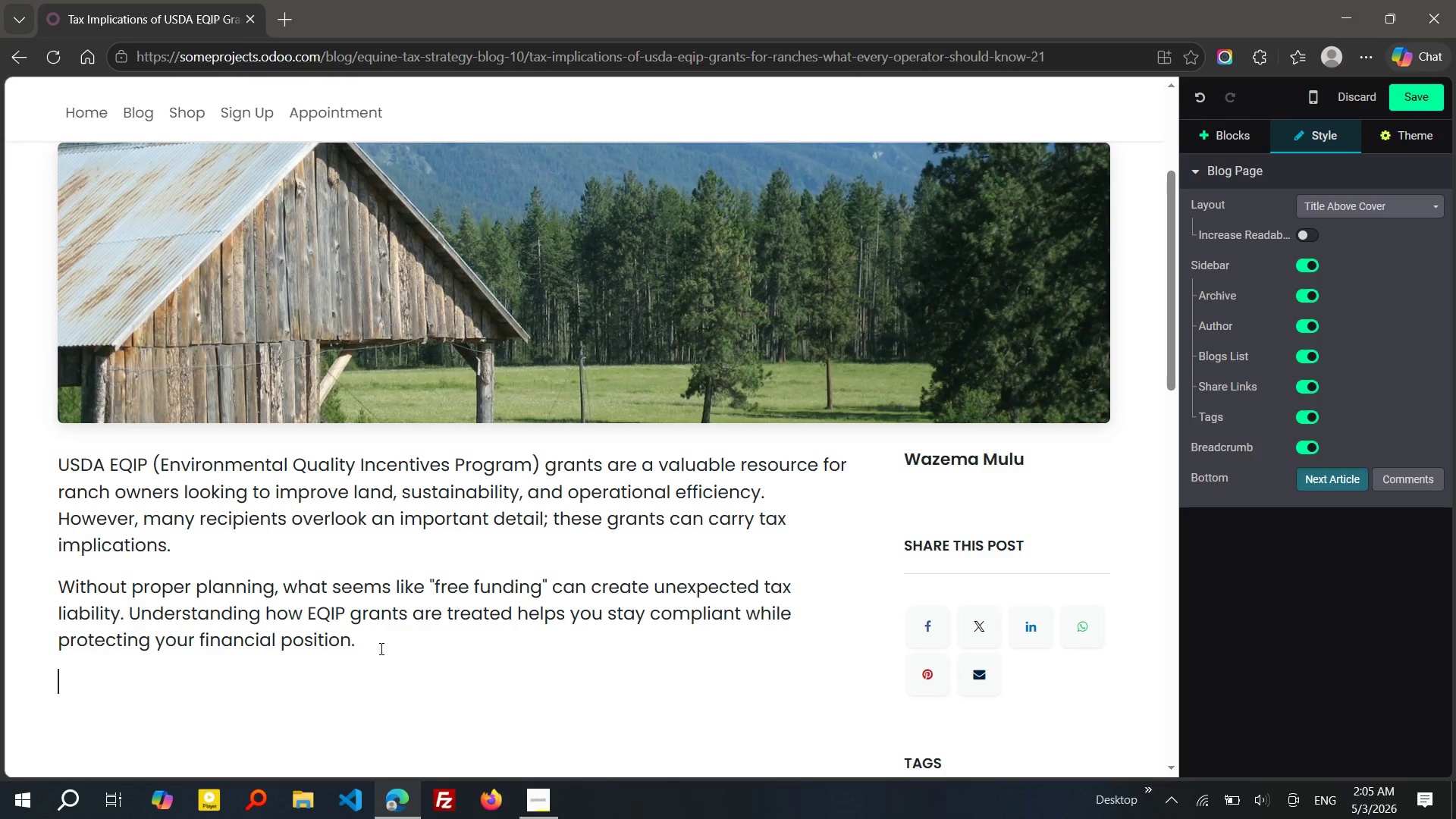 
key(Enter)
 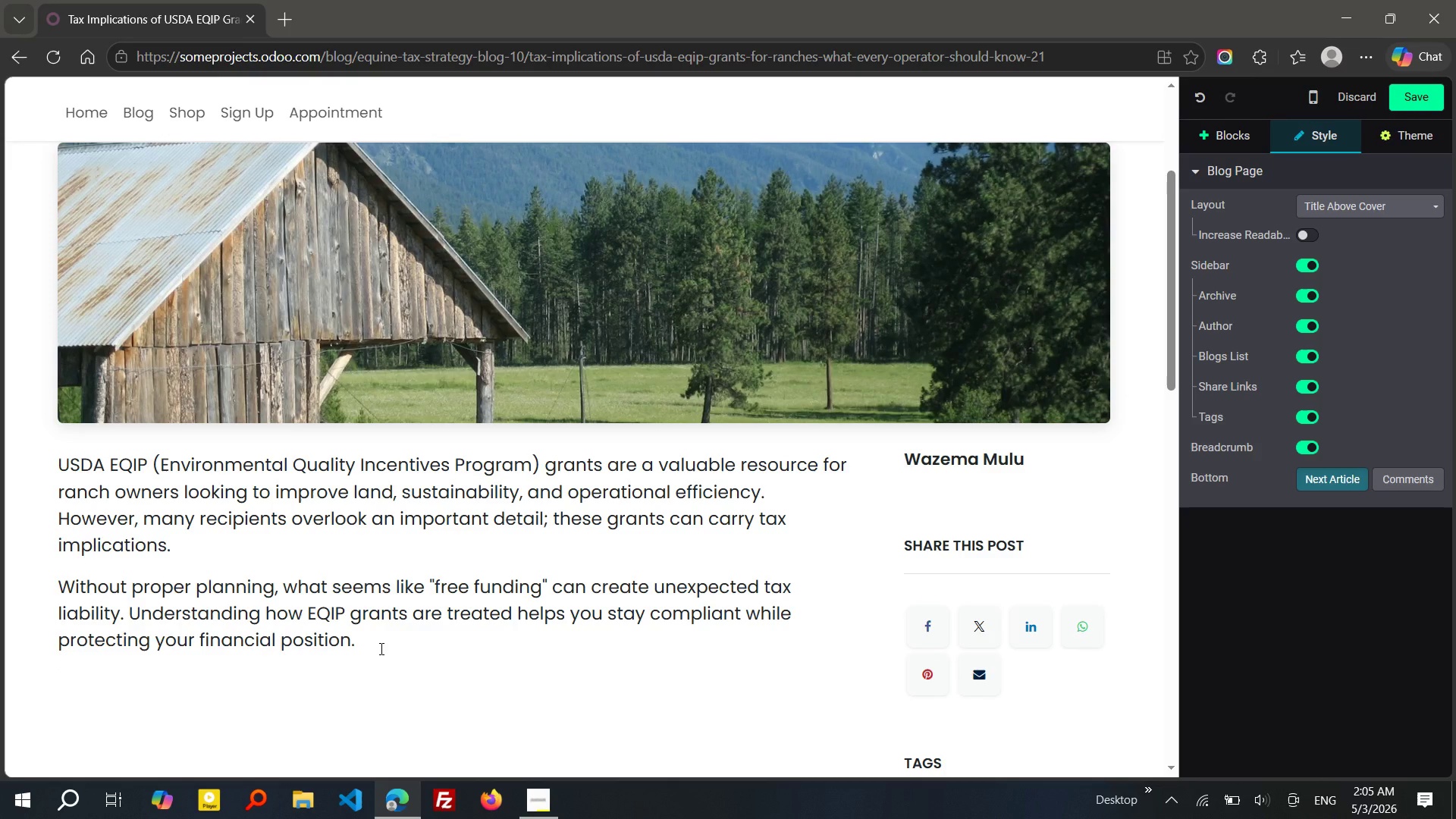 
wait(10.88)
 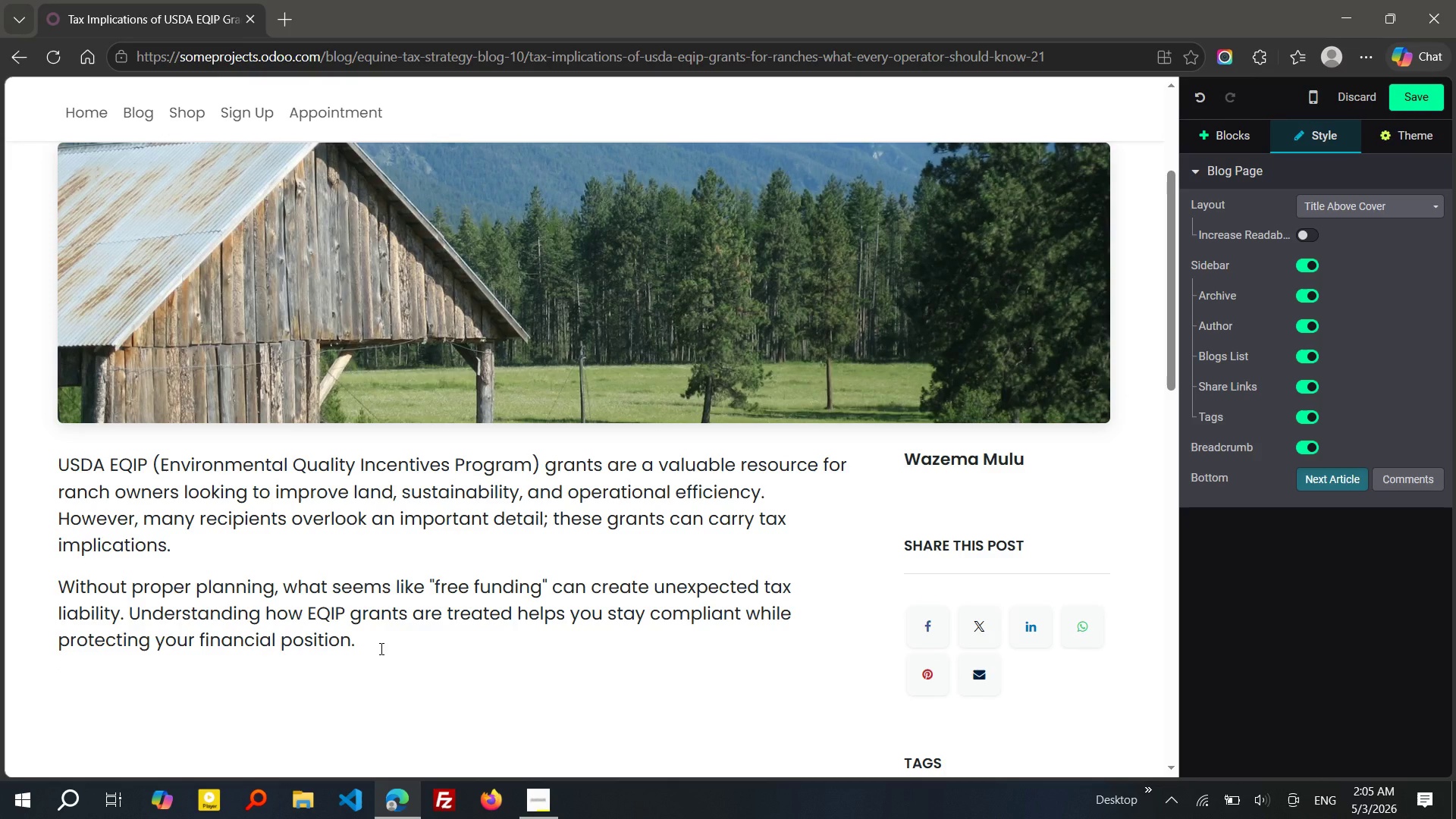 
type(/hw)
 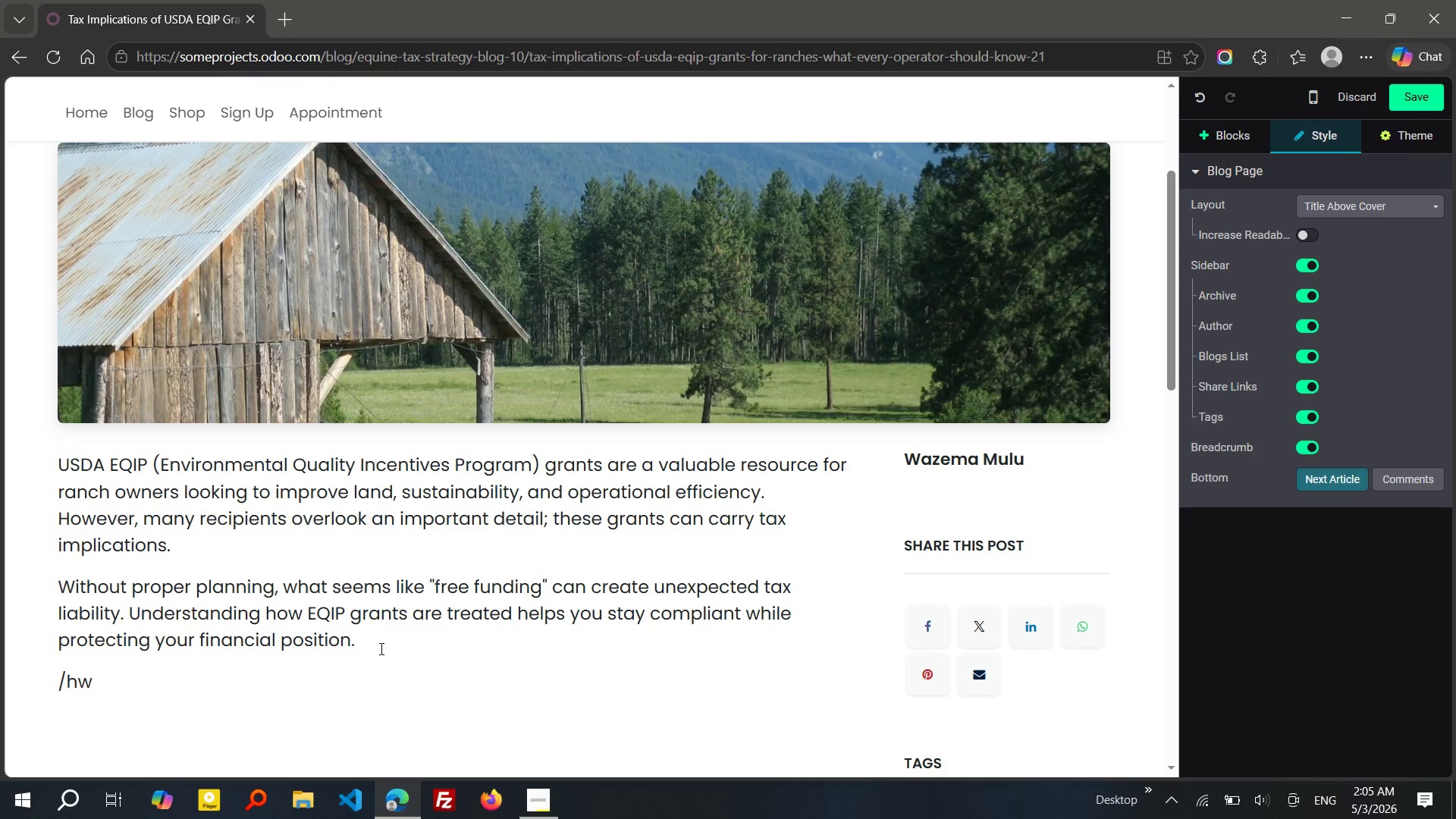 
key(Enter)
 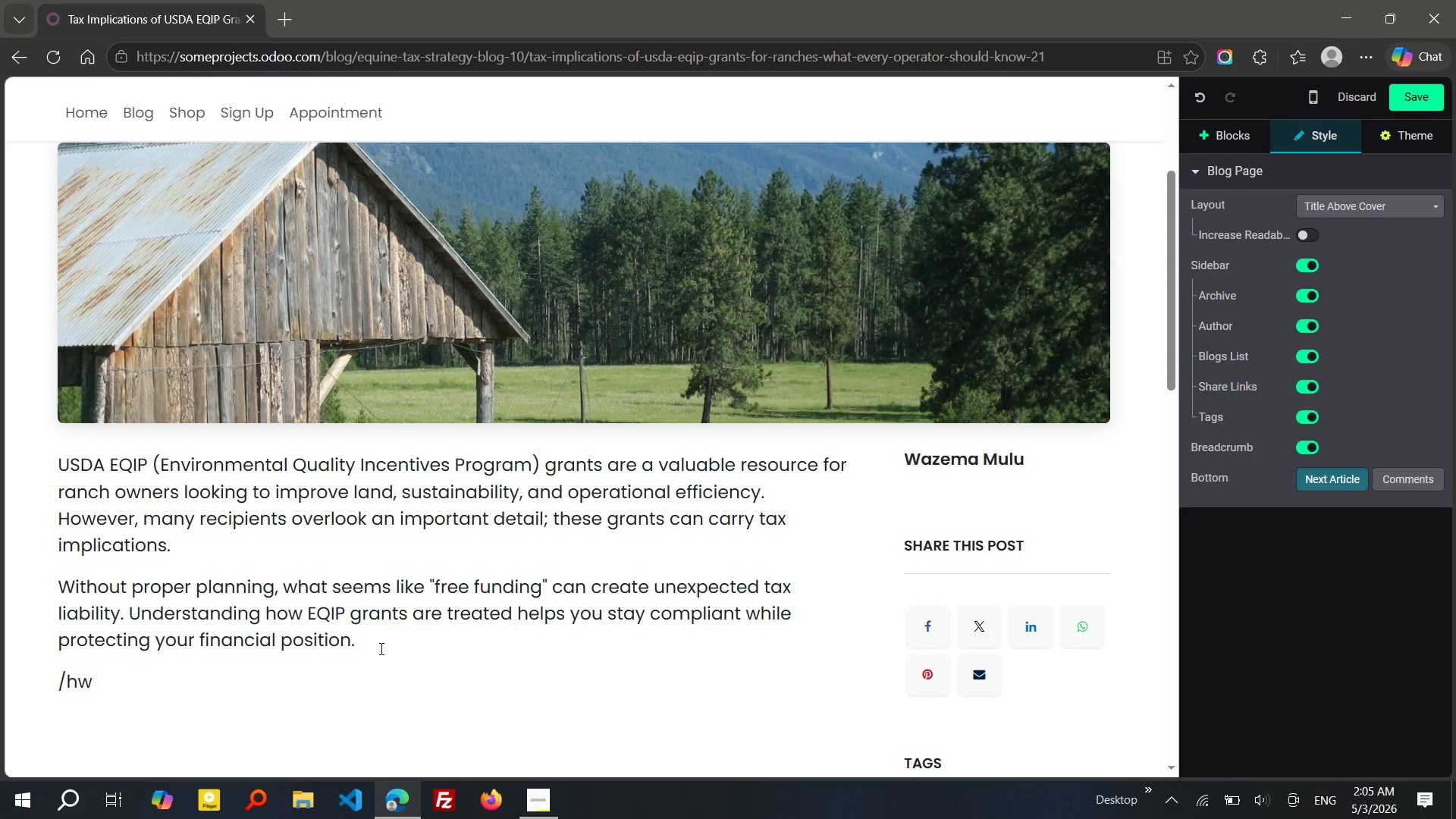 
key(Backspace)
 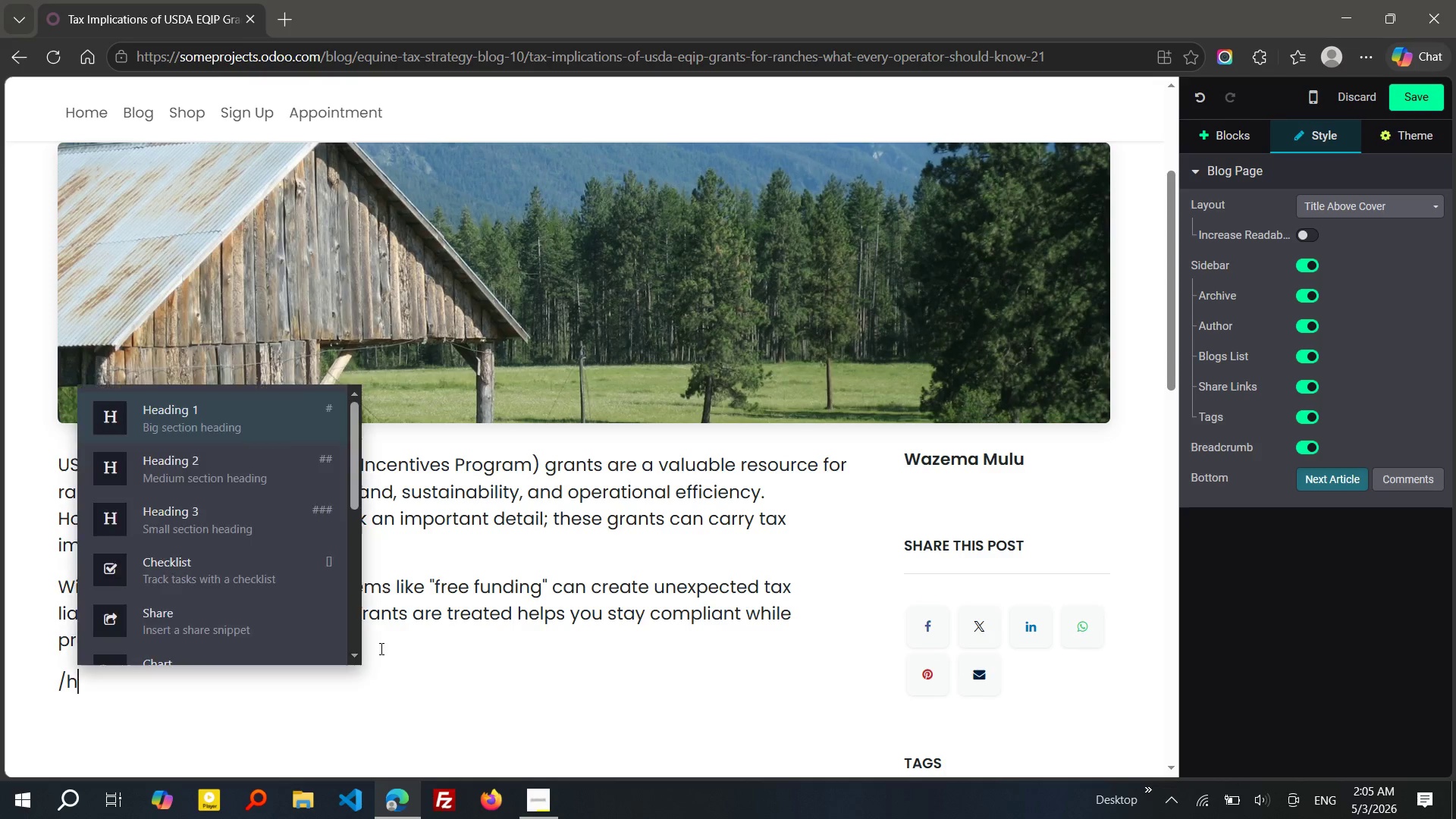 
key(Backspace)
 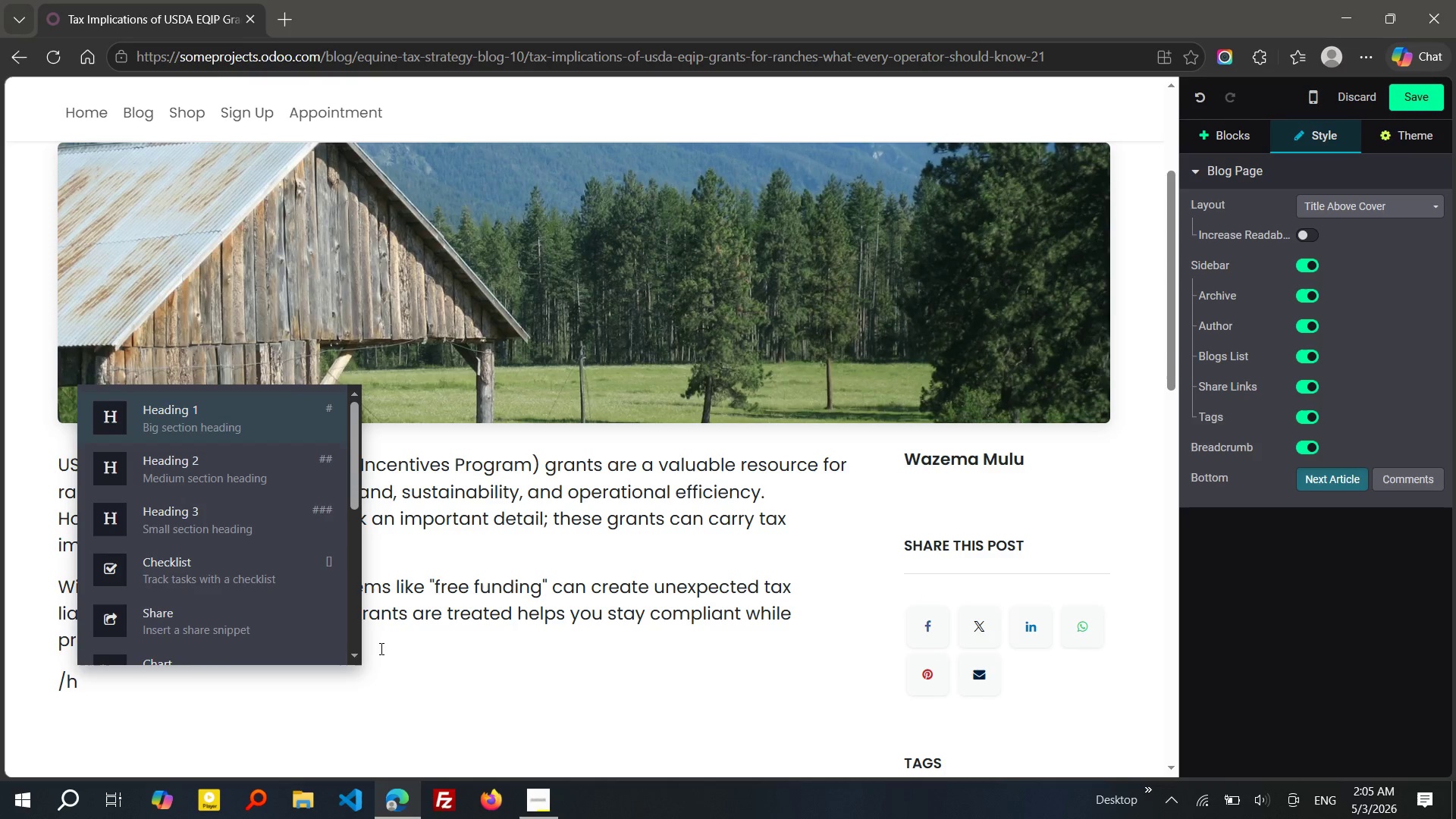 
key(2)
 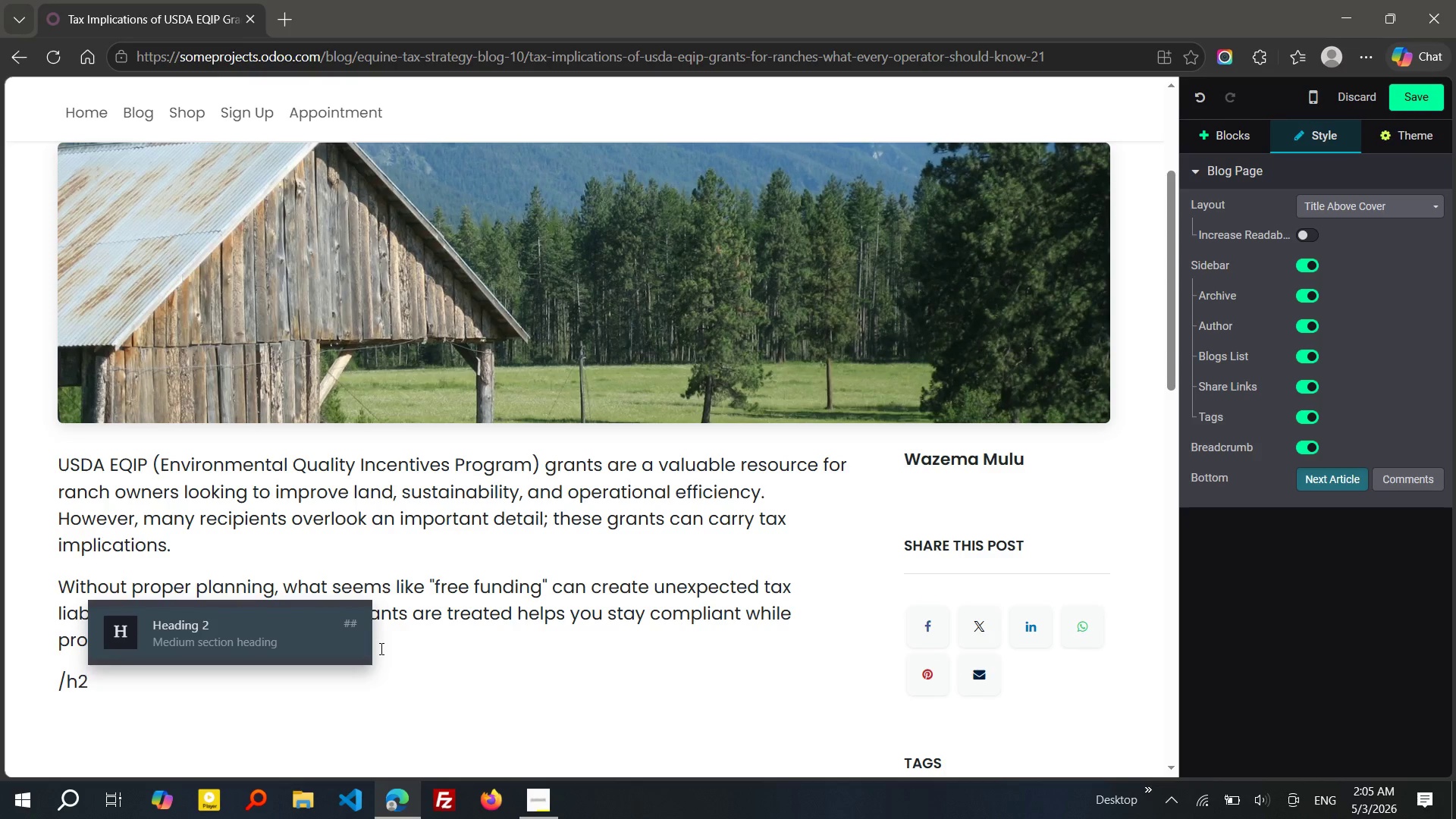 
key(Enter)
 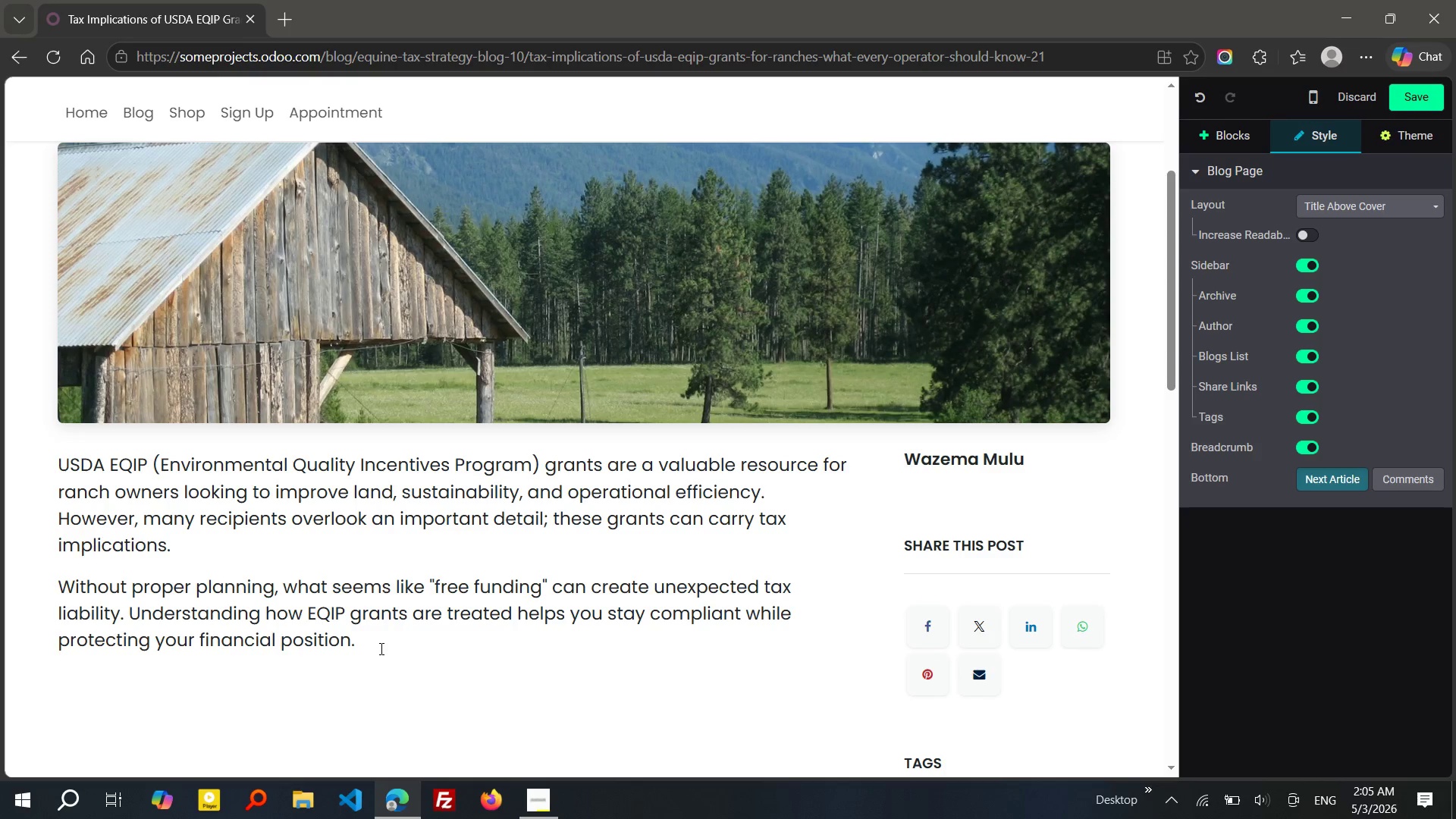 
type(How )
 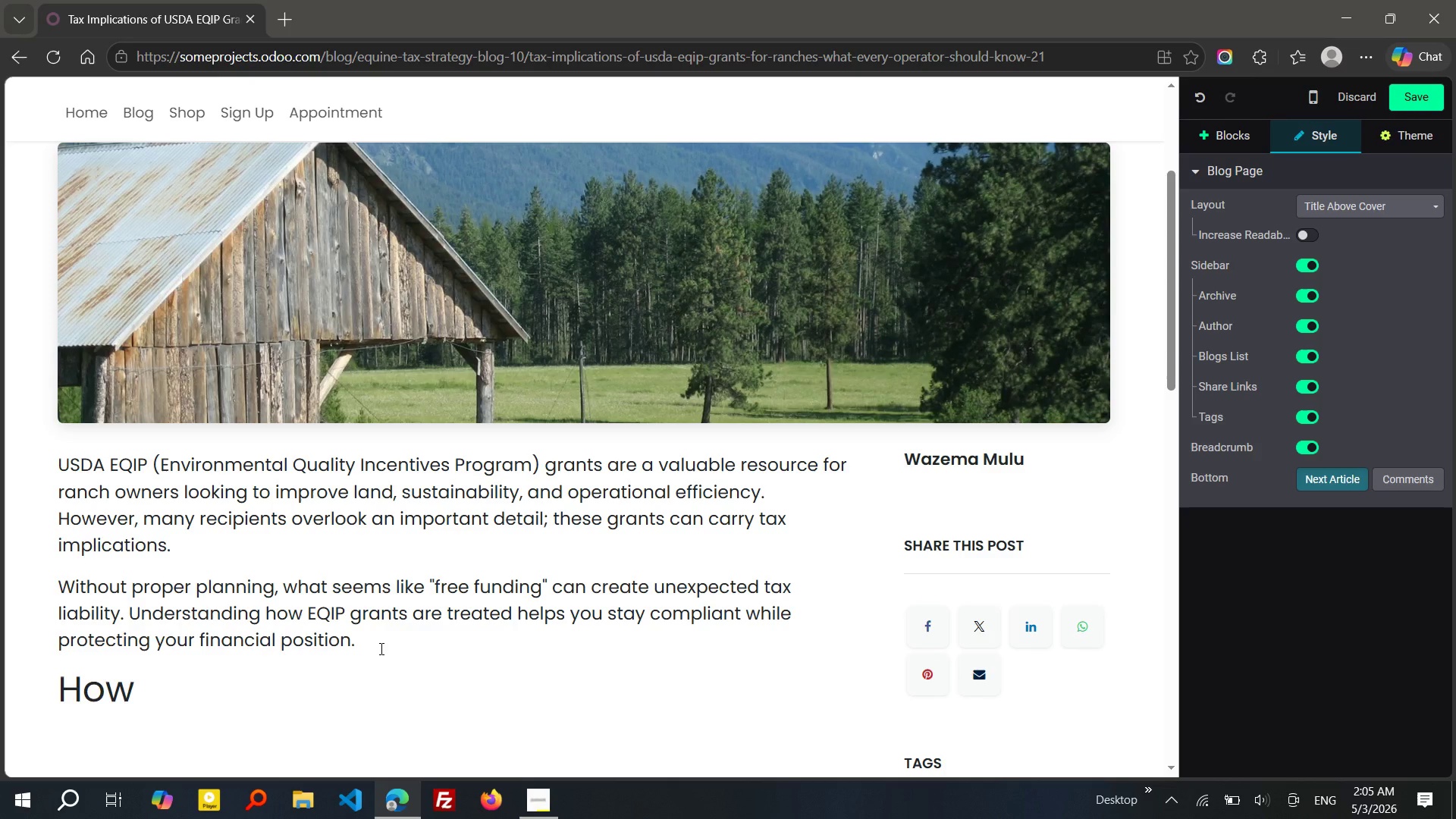 
type(EQIP)
 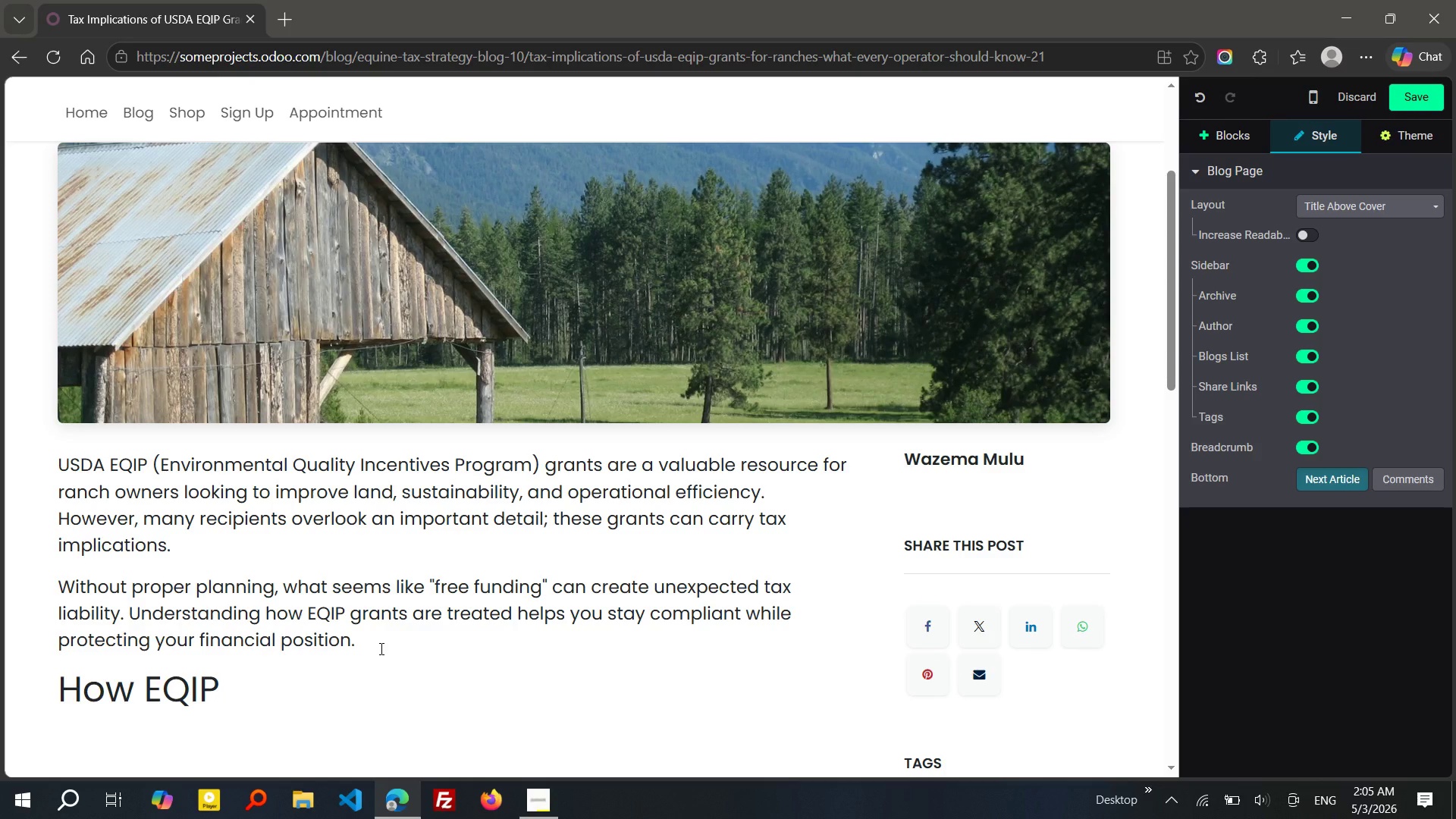 
type( Grants Typically Flow)
 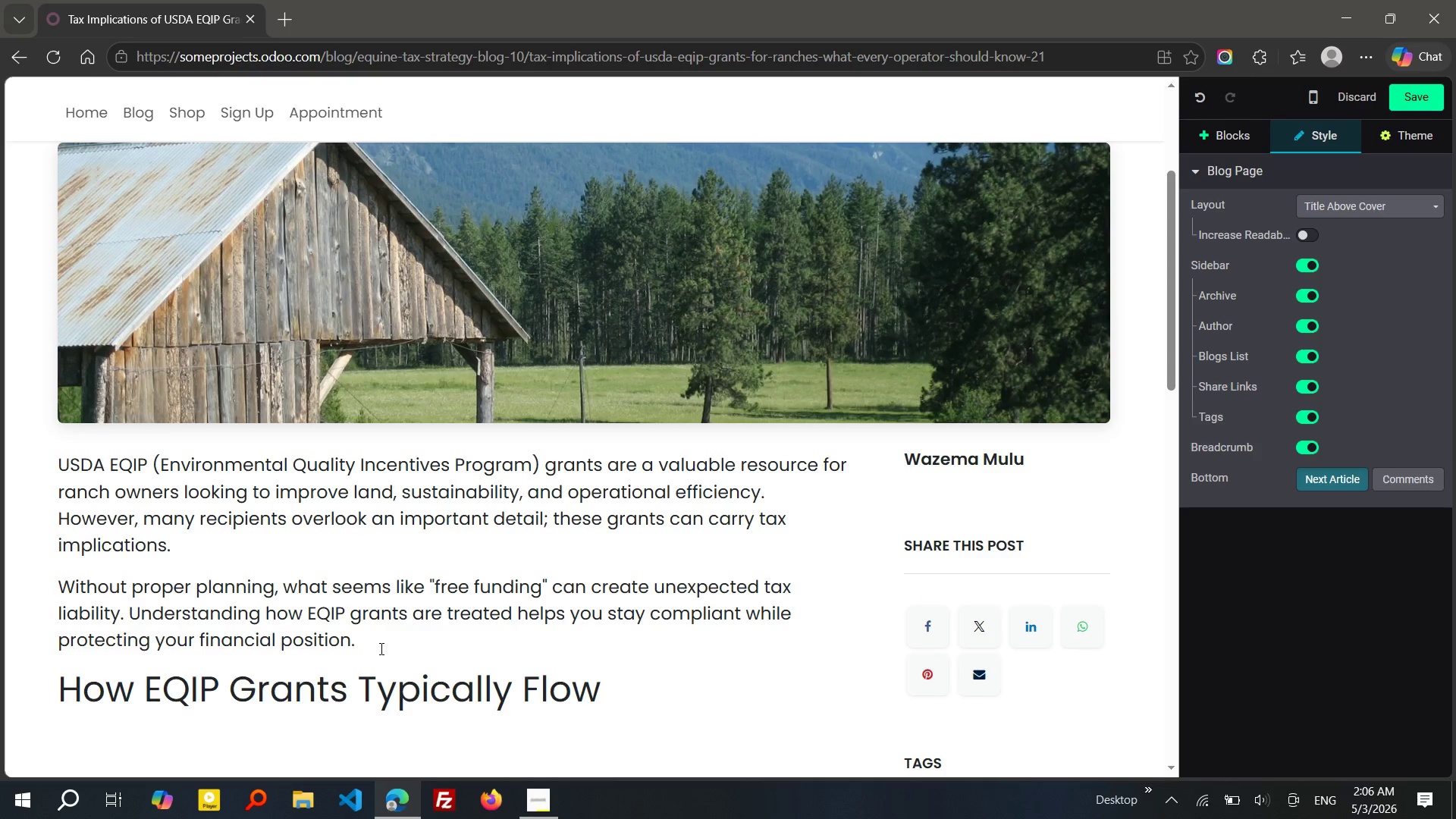 
key(Enter)
 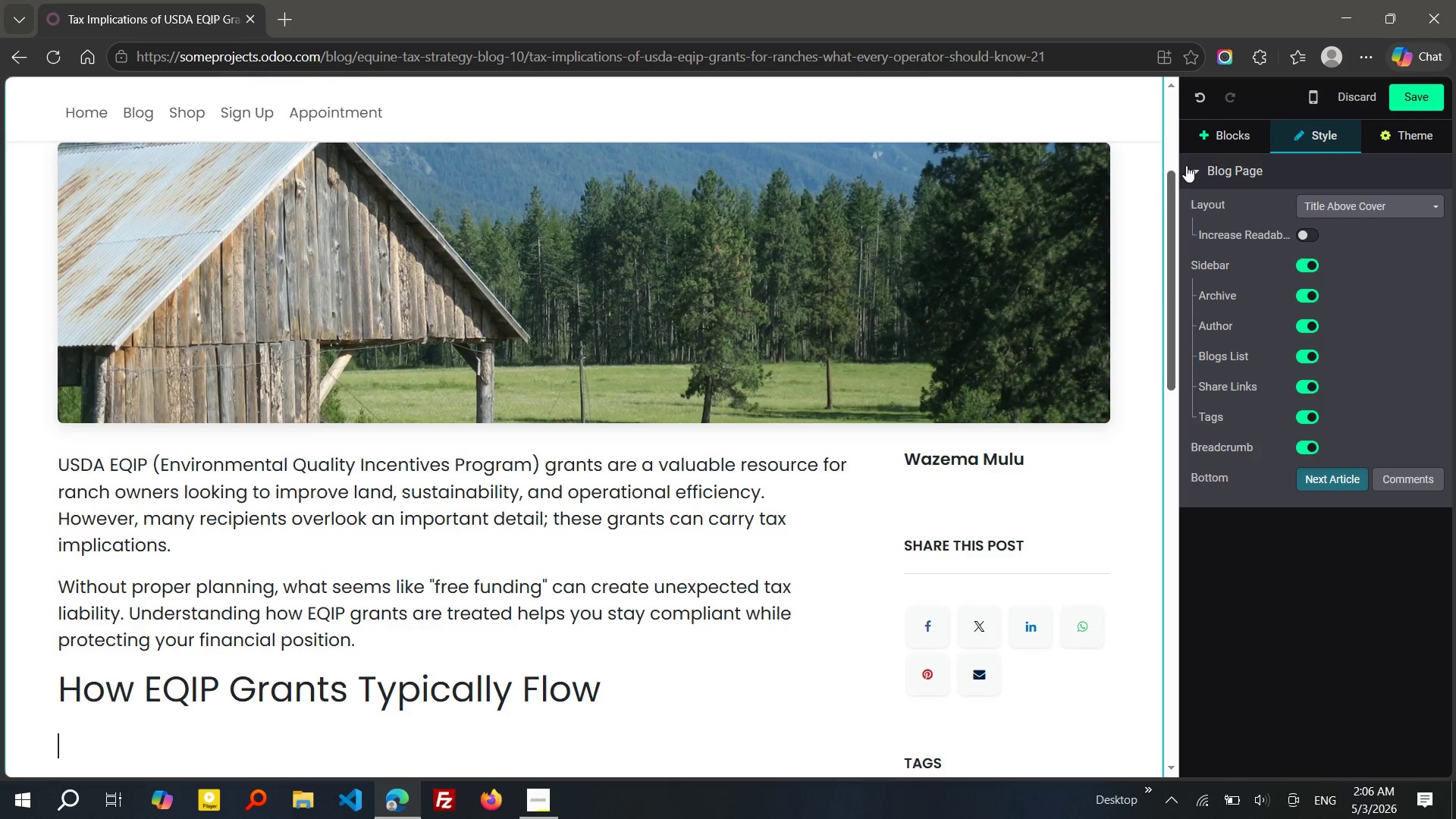 
left_click([1235, 140])
 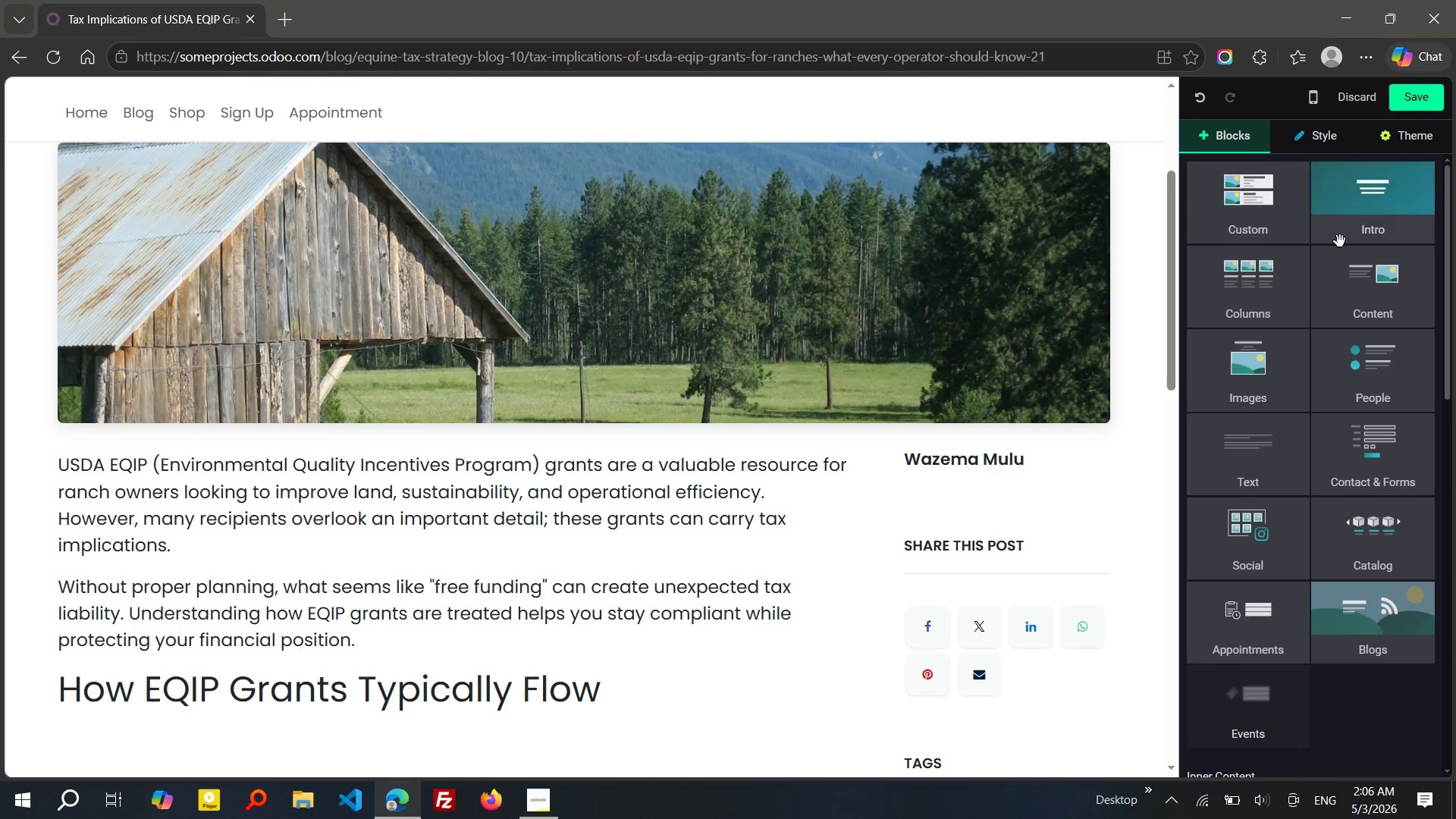 
left_click([1369, 283])
 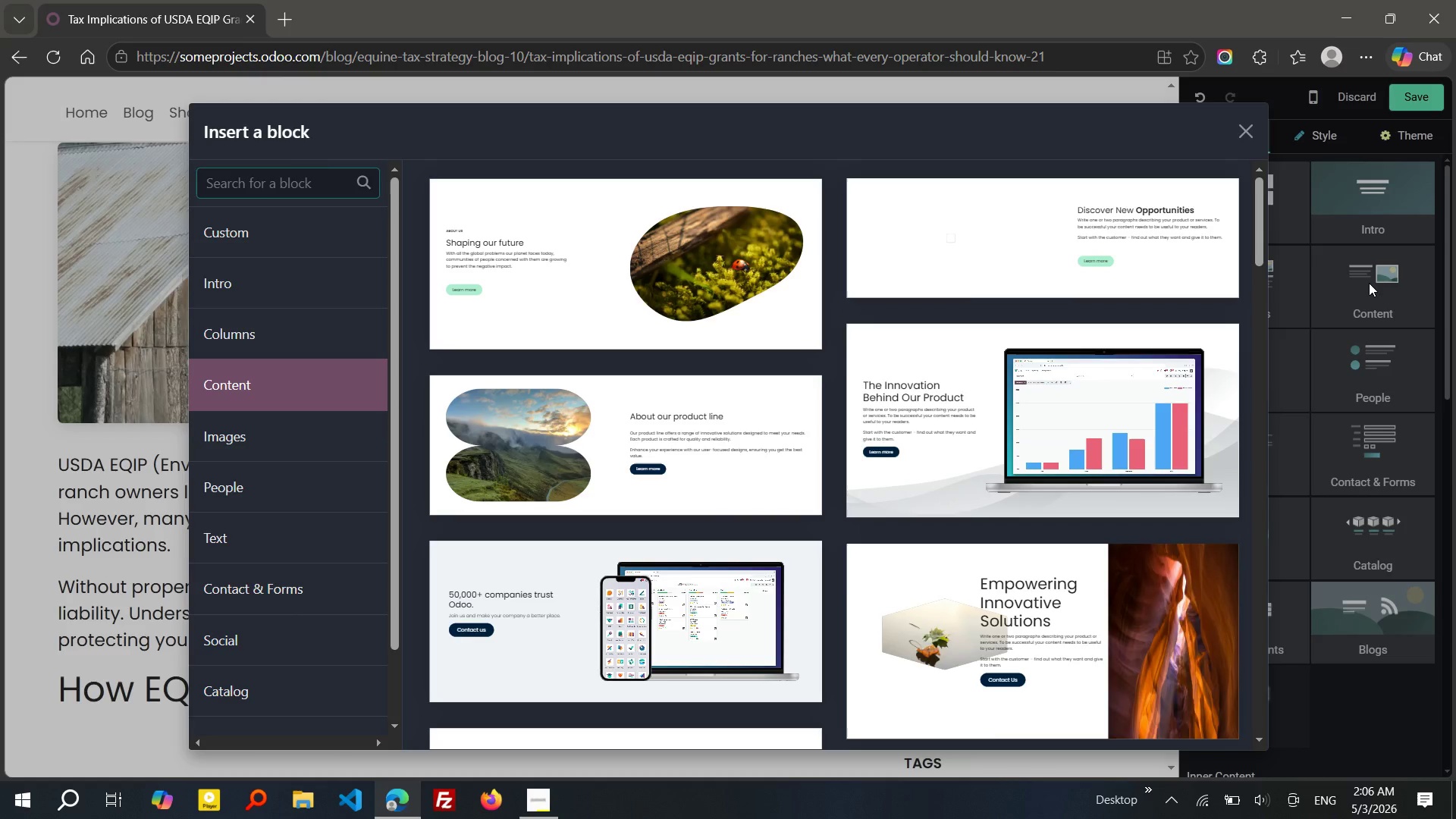 
type(timele)
key(Backspace)
type(ine)
 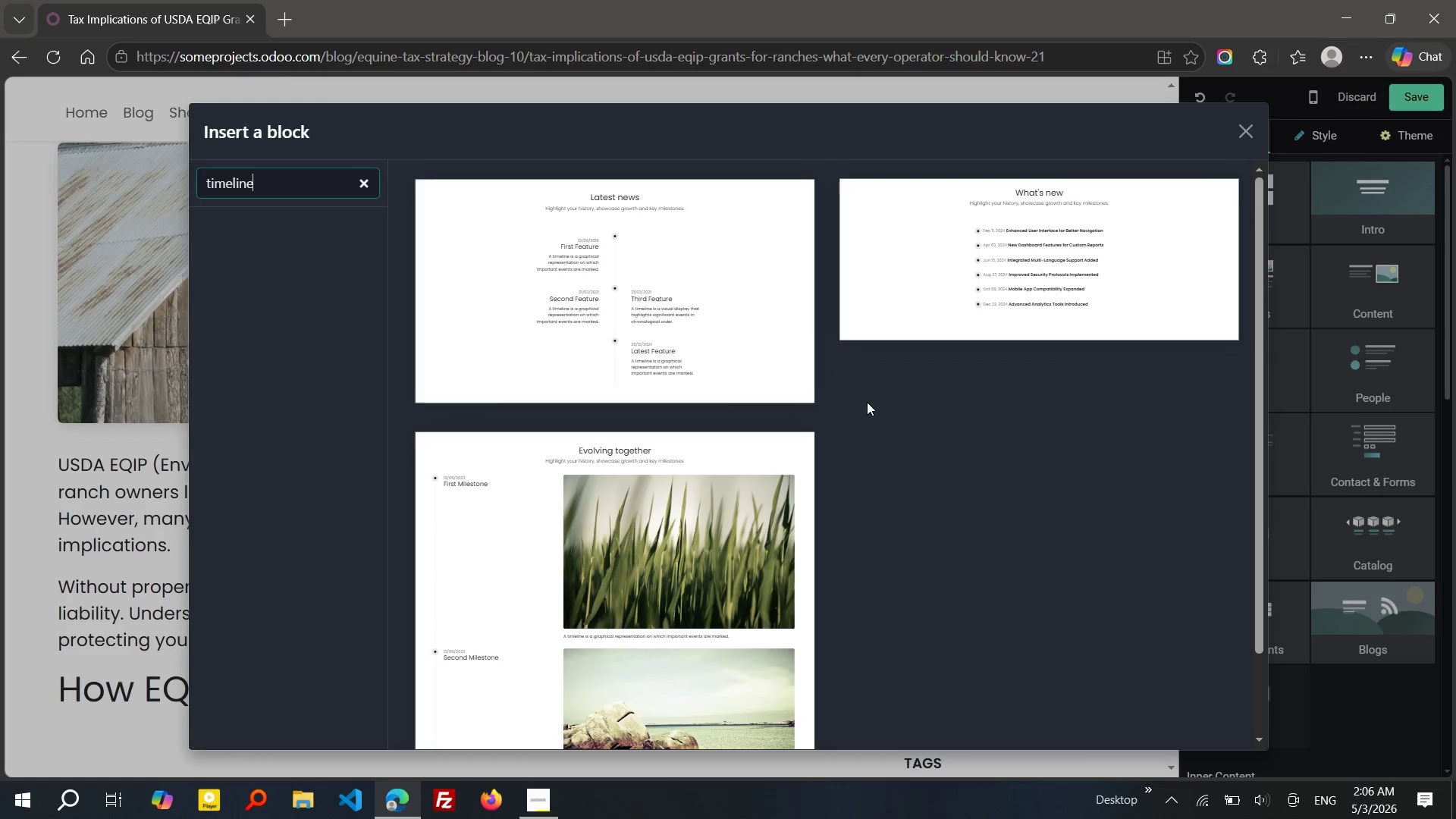 
wait(30.41)
 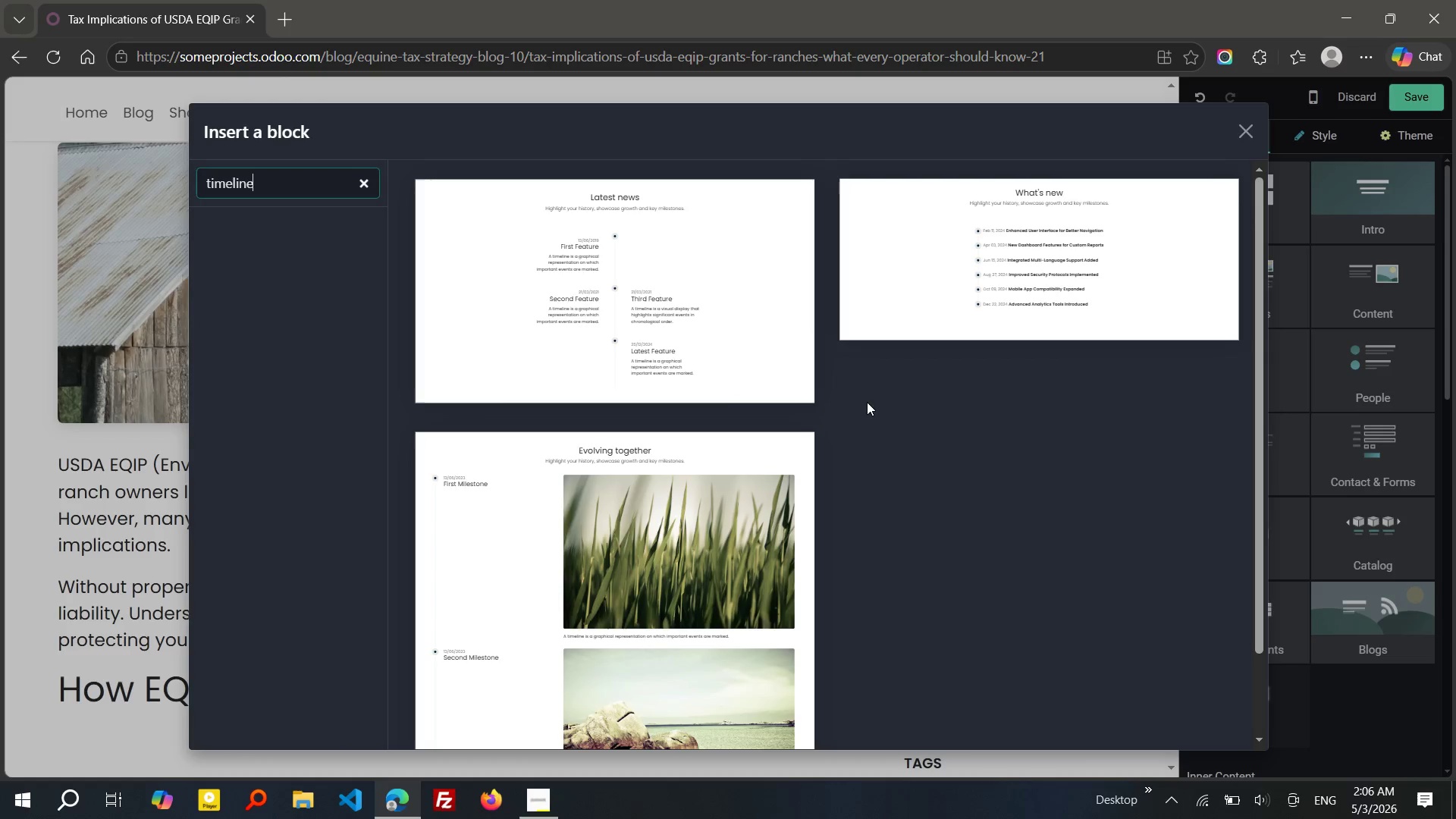 
left_click([682, 297])
 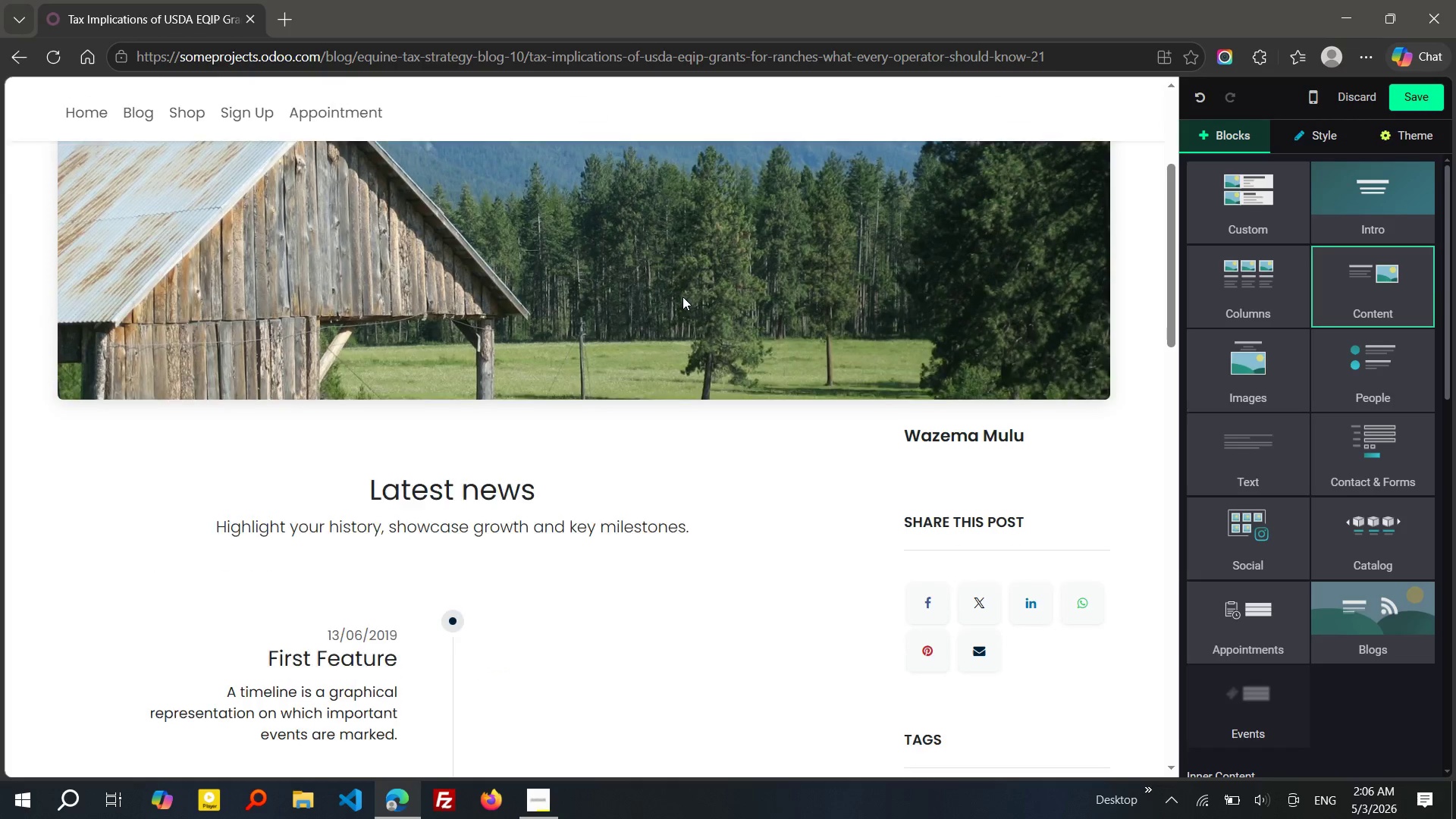 
left_click([570, 574])
 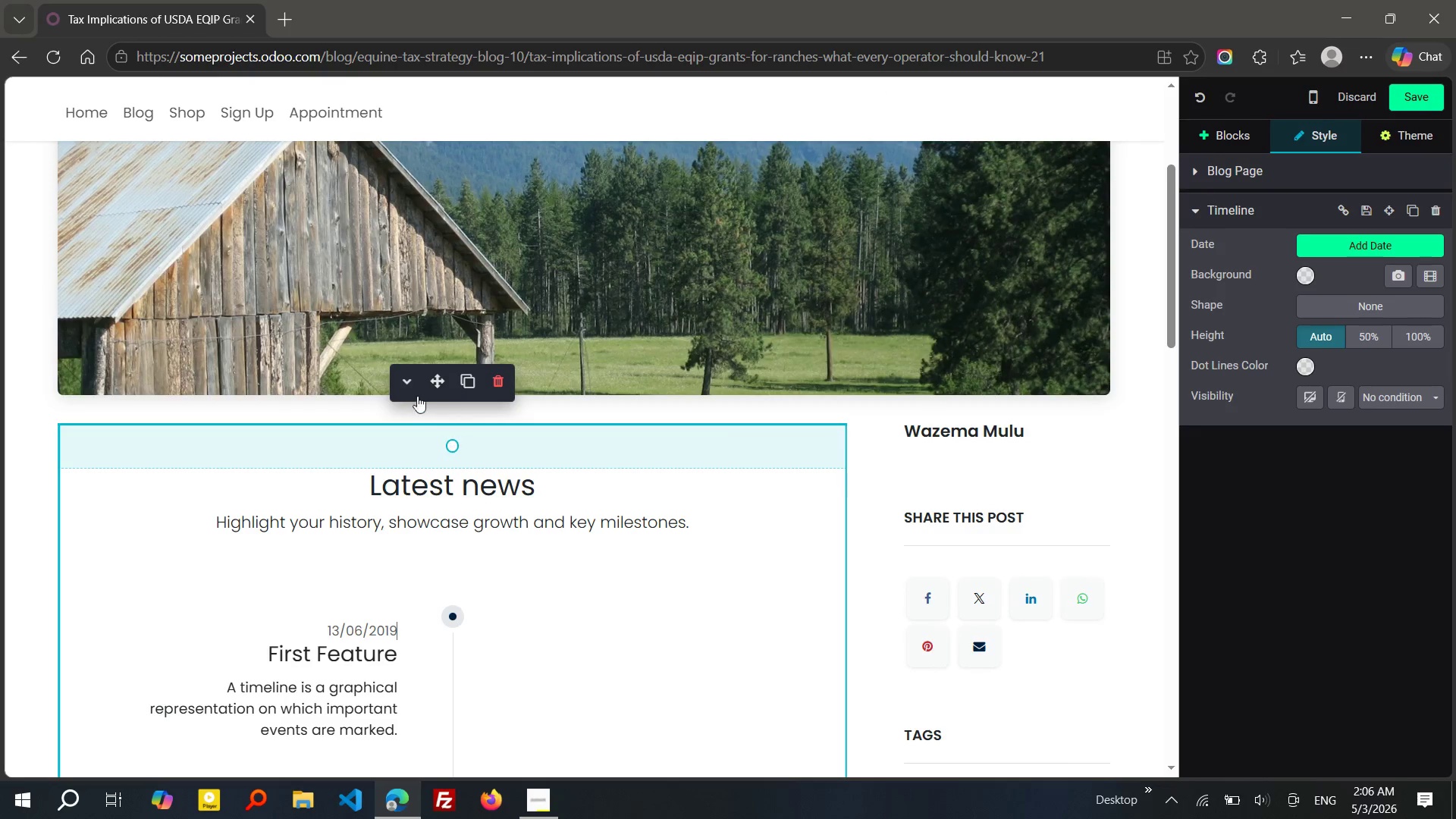 
left_click([403, 389])
 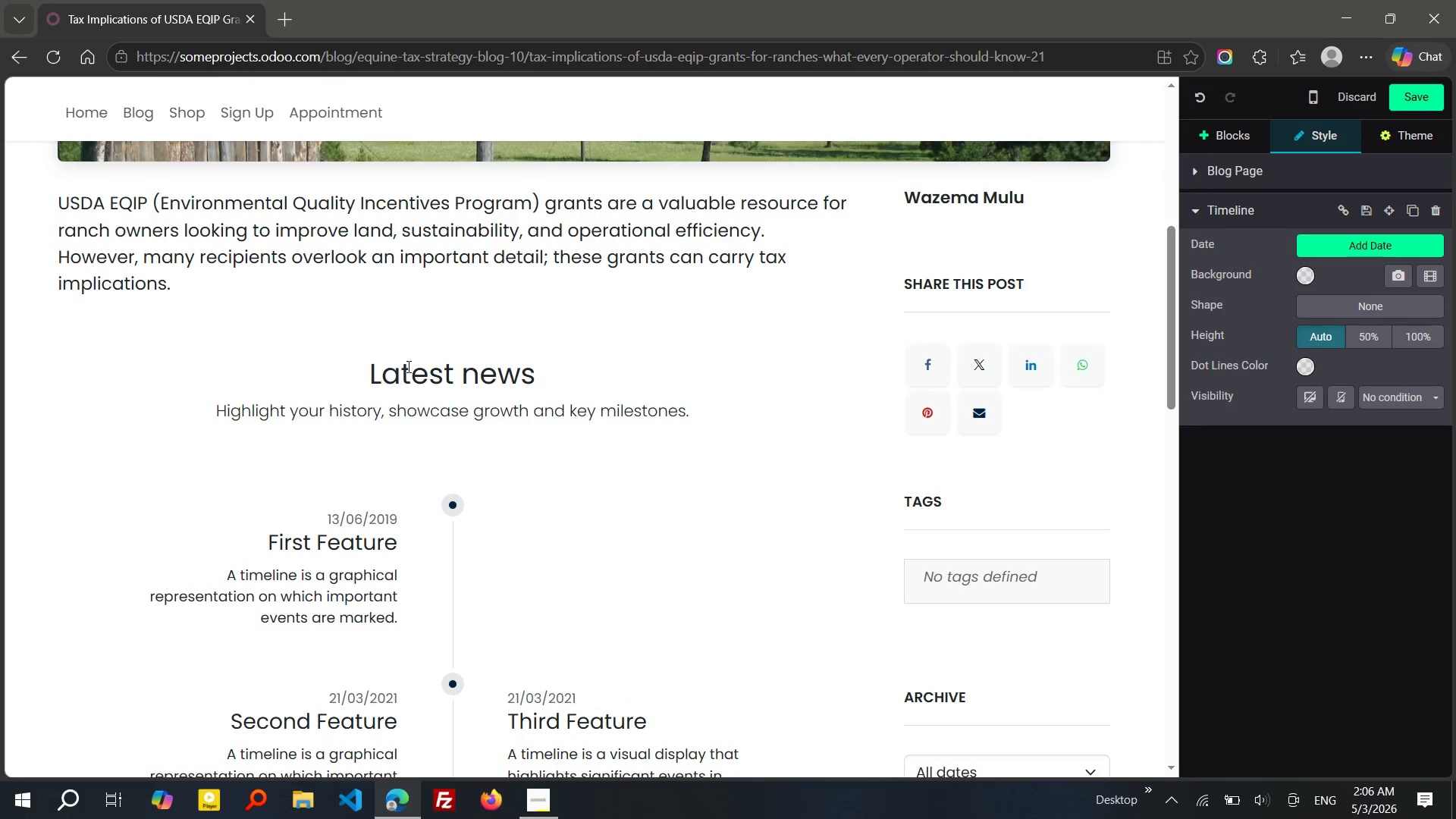 
left_click([381, 265])
 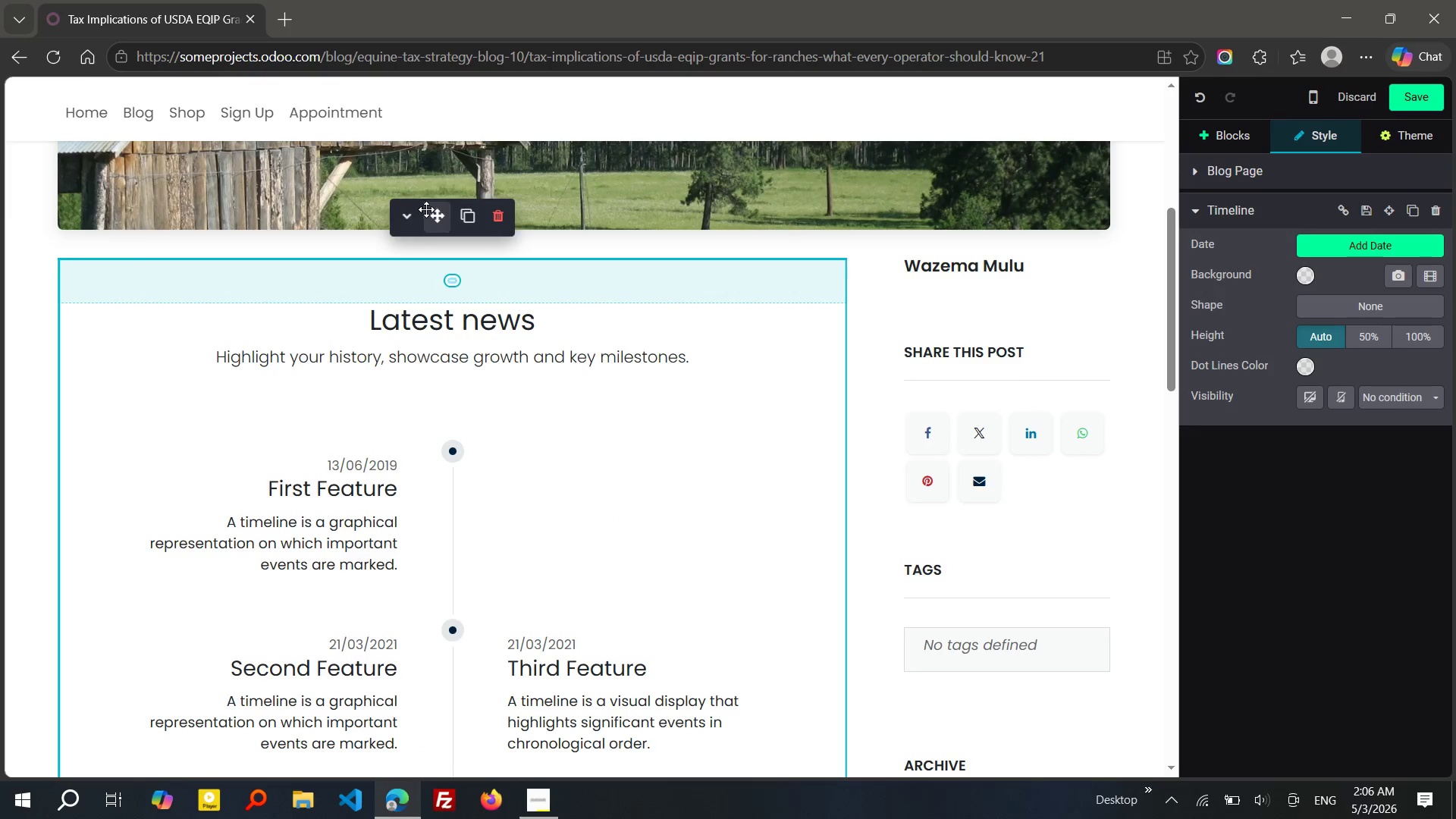 
left_click([410, 214])
 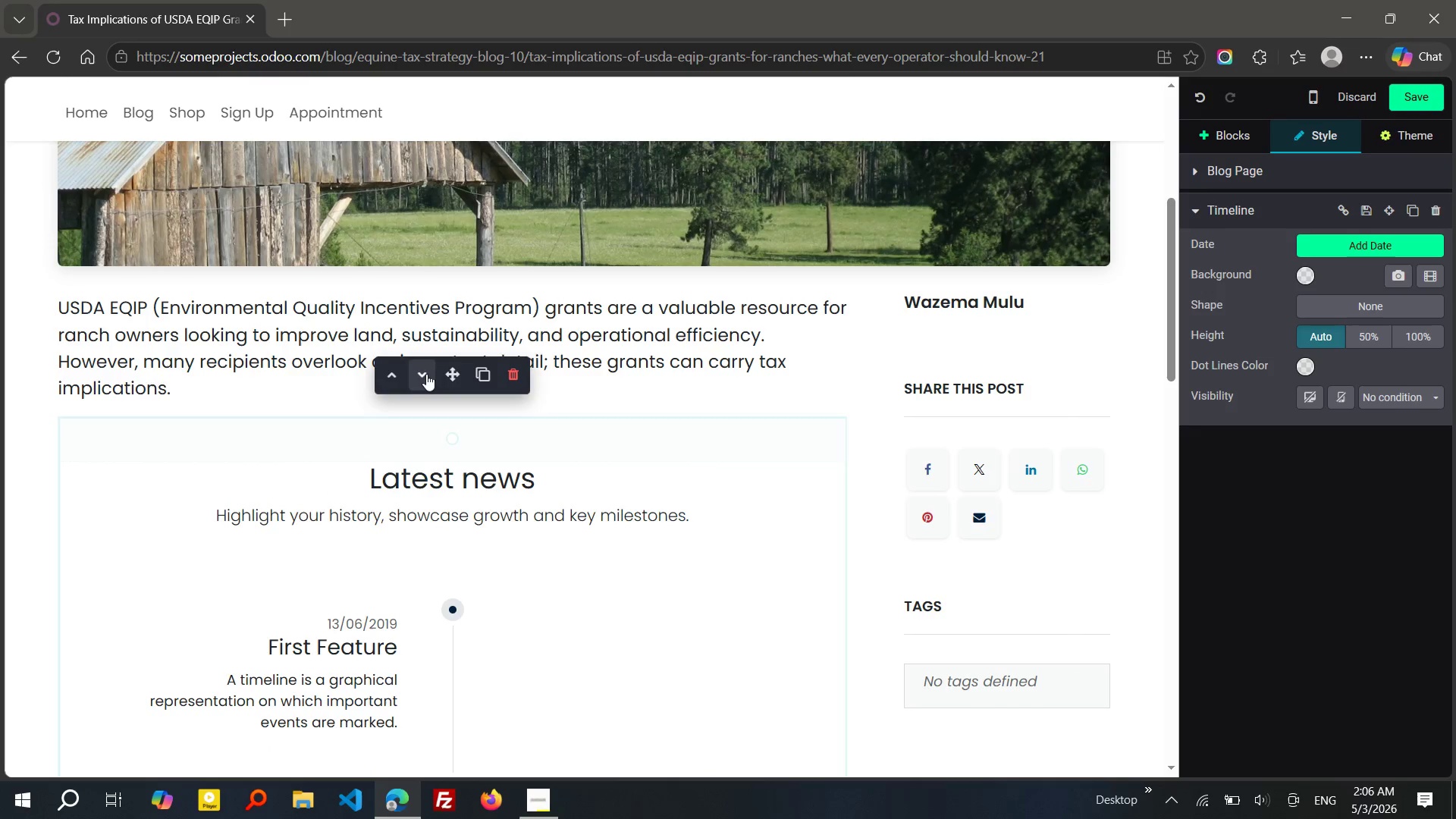 
left_click([422, 377])
 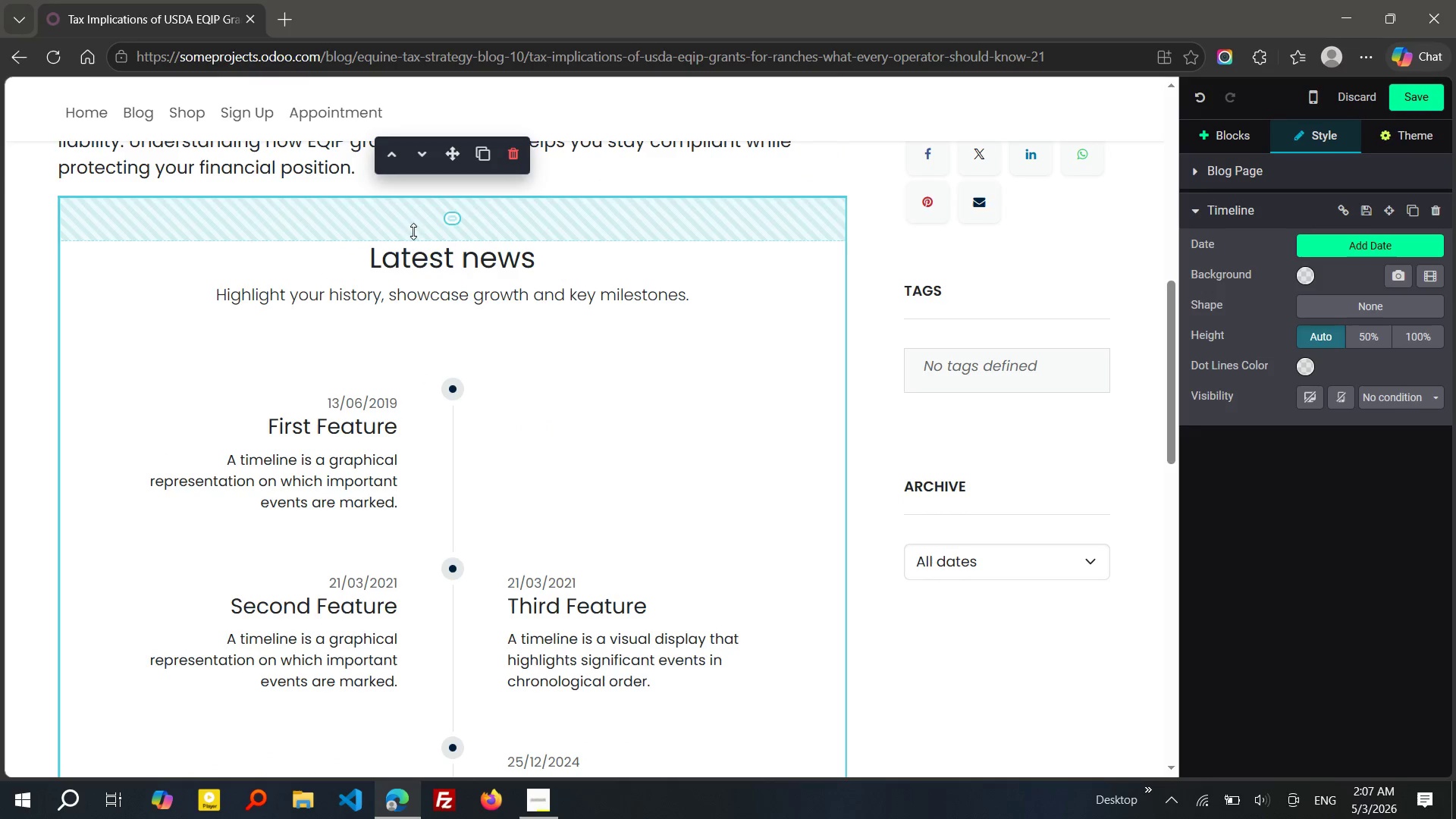 
left_click([418, 162])
 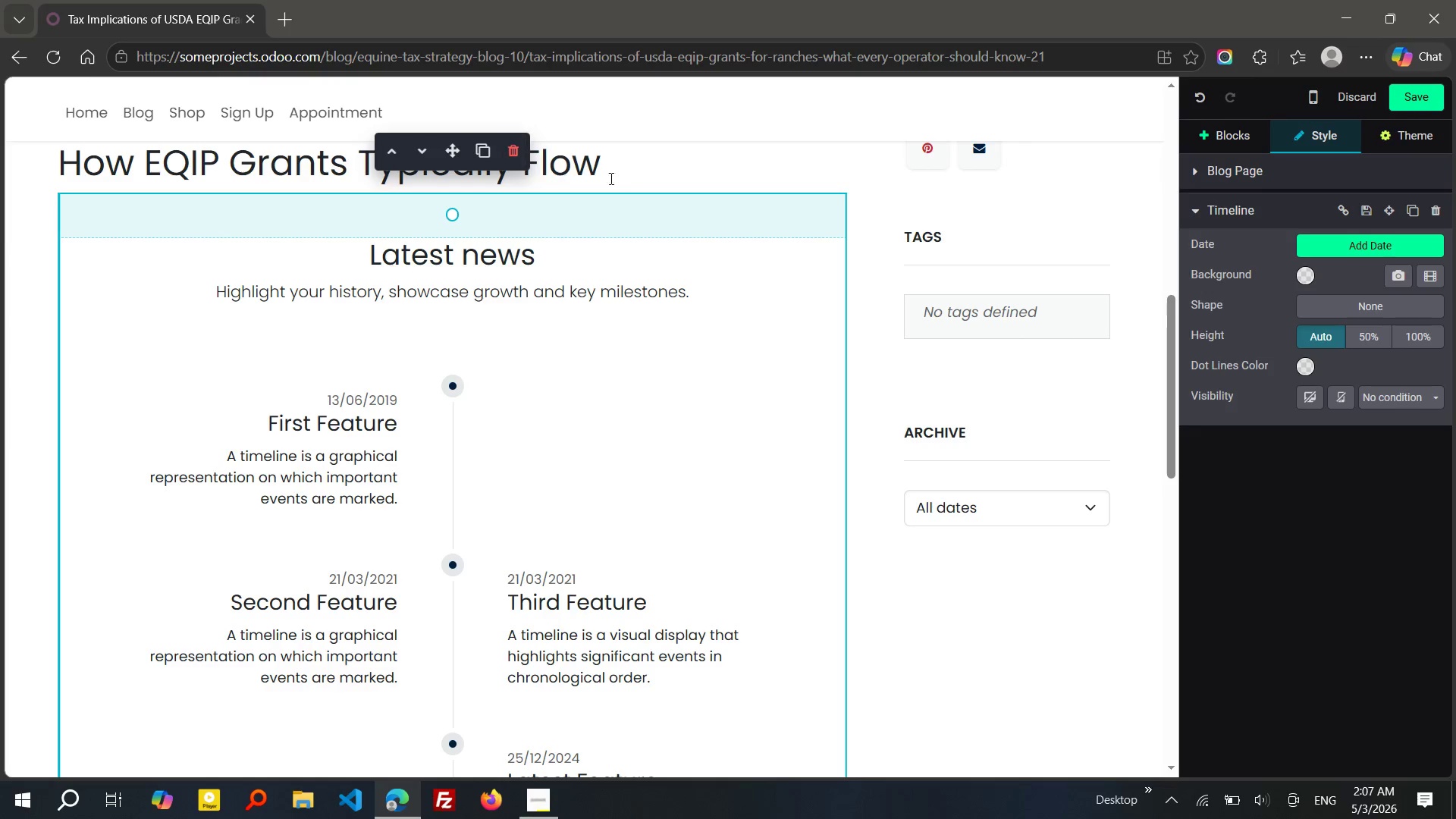 
left_click_drag(start_coordinate=[707, 283], to_coordinate=[359, 248])
 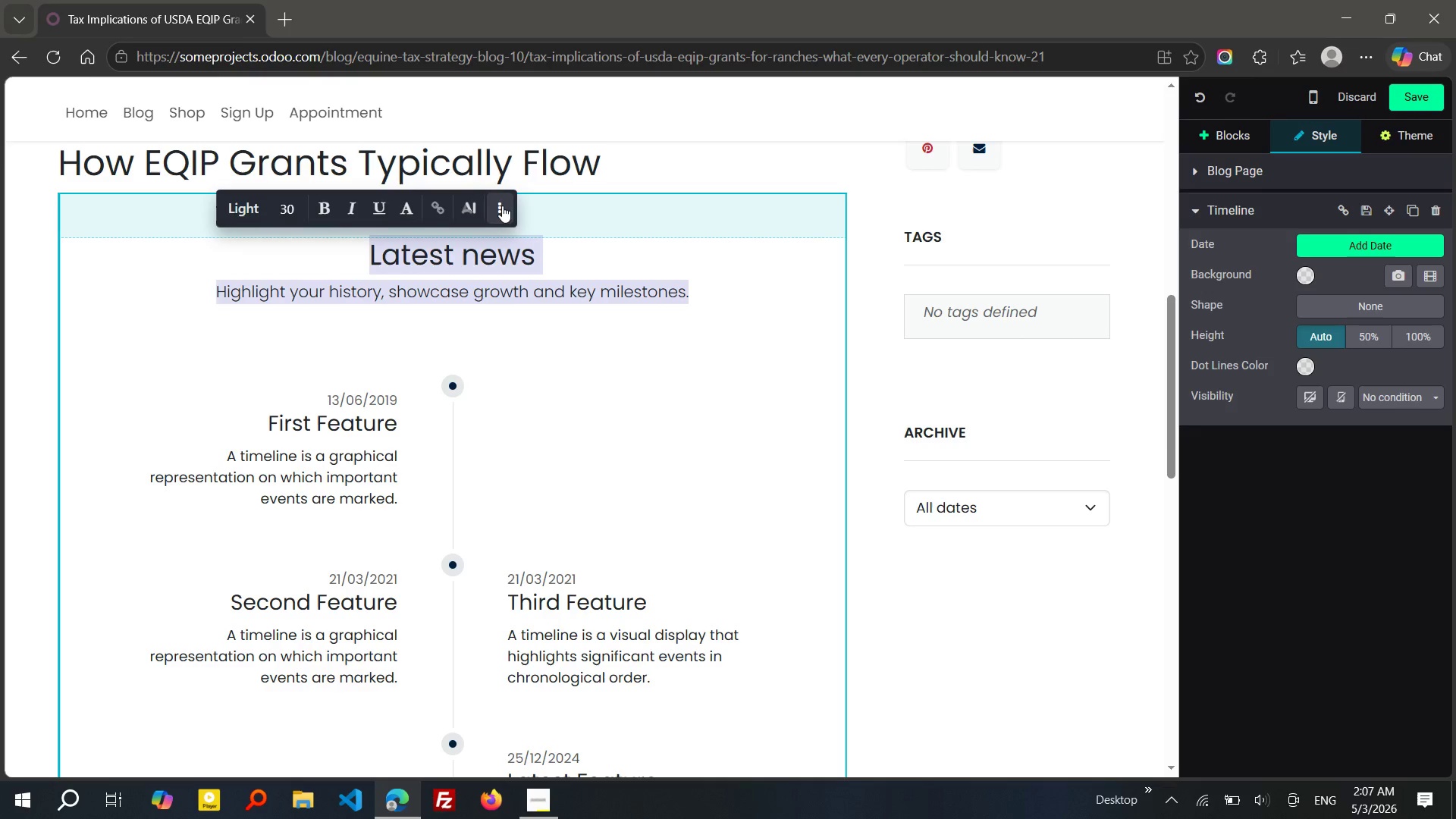 
left_click([502, 206])
 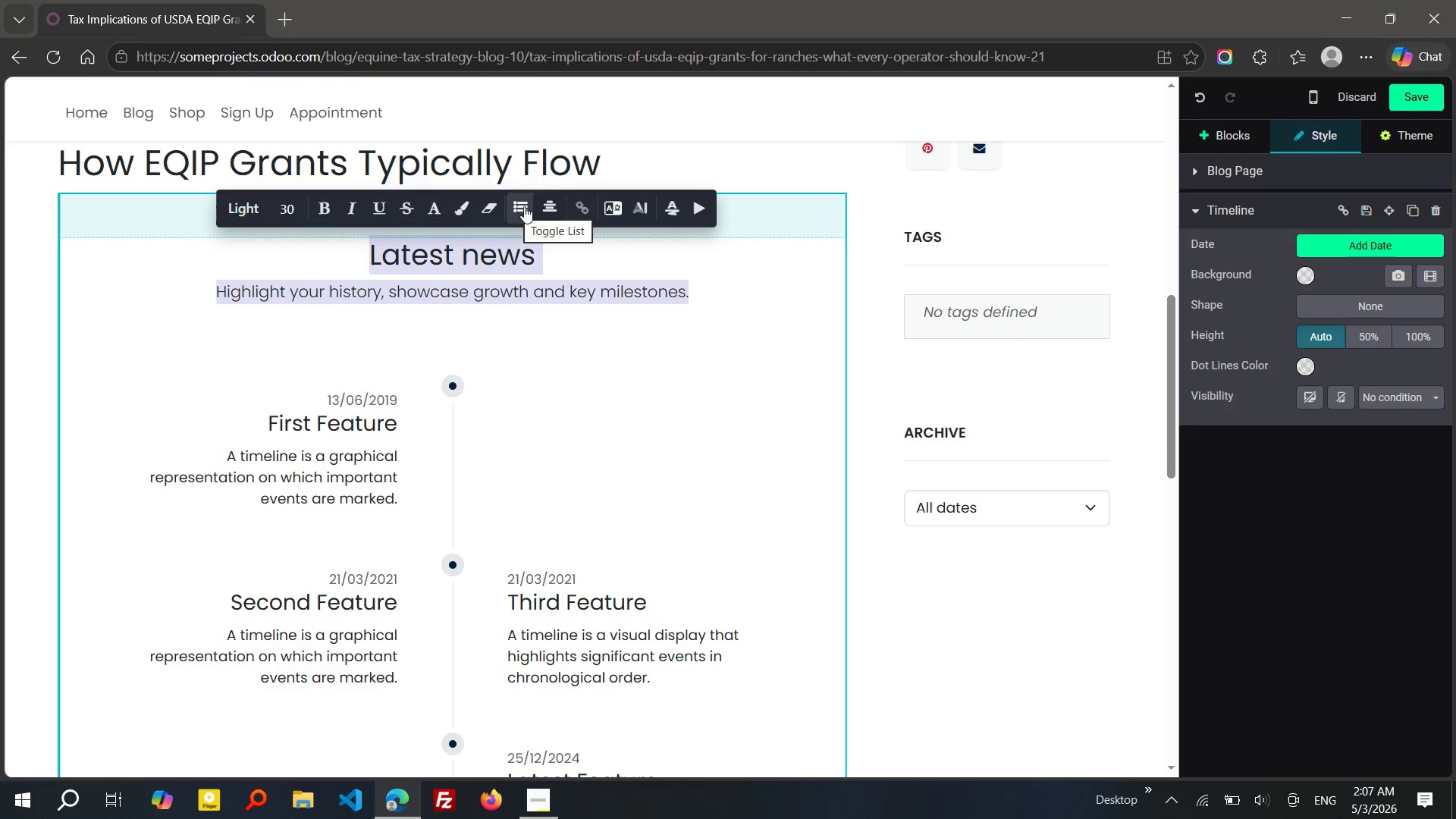 
left_click([548, 209])
 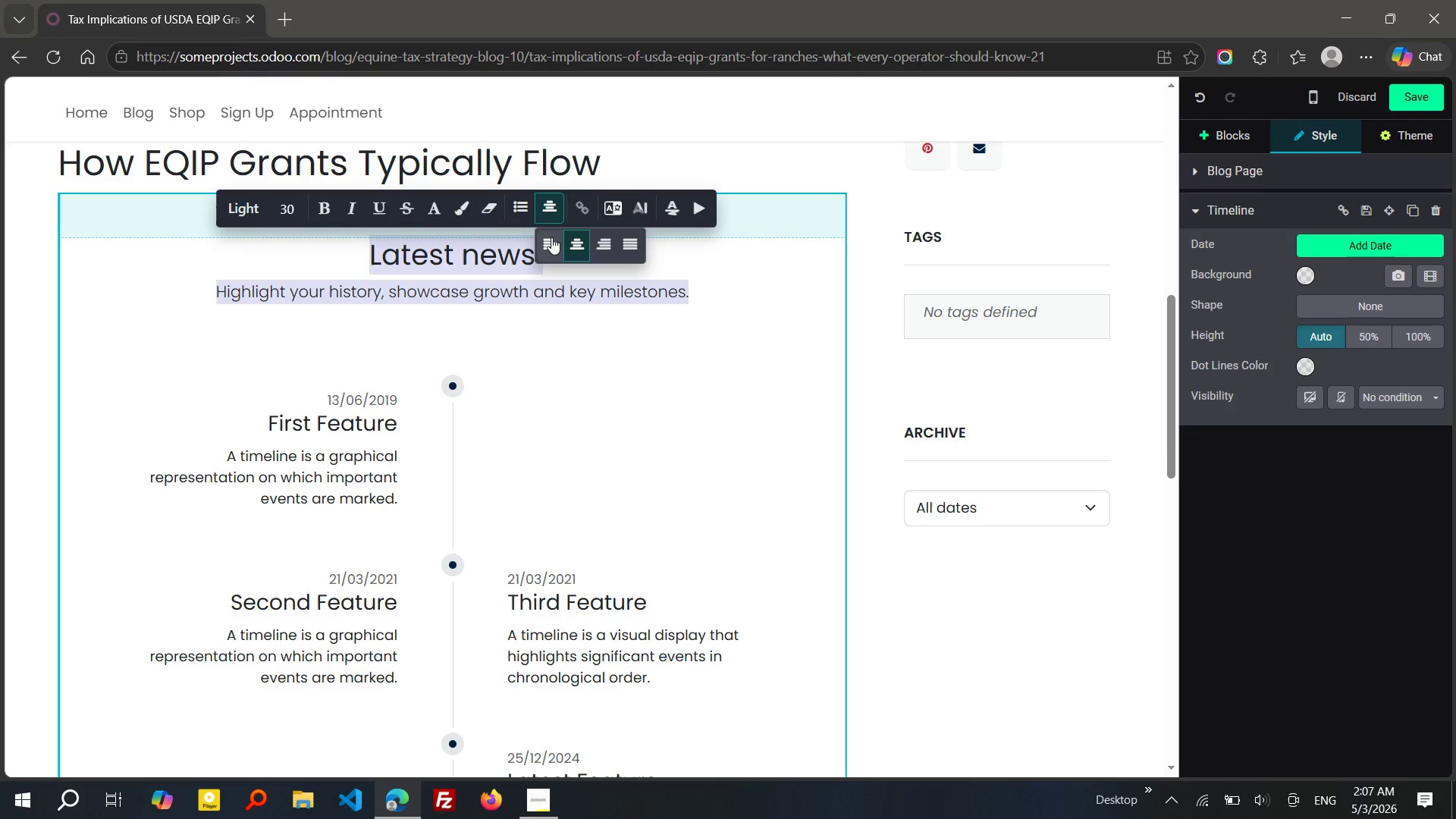 
left_click([551, 237])
 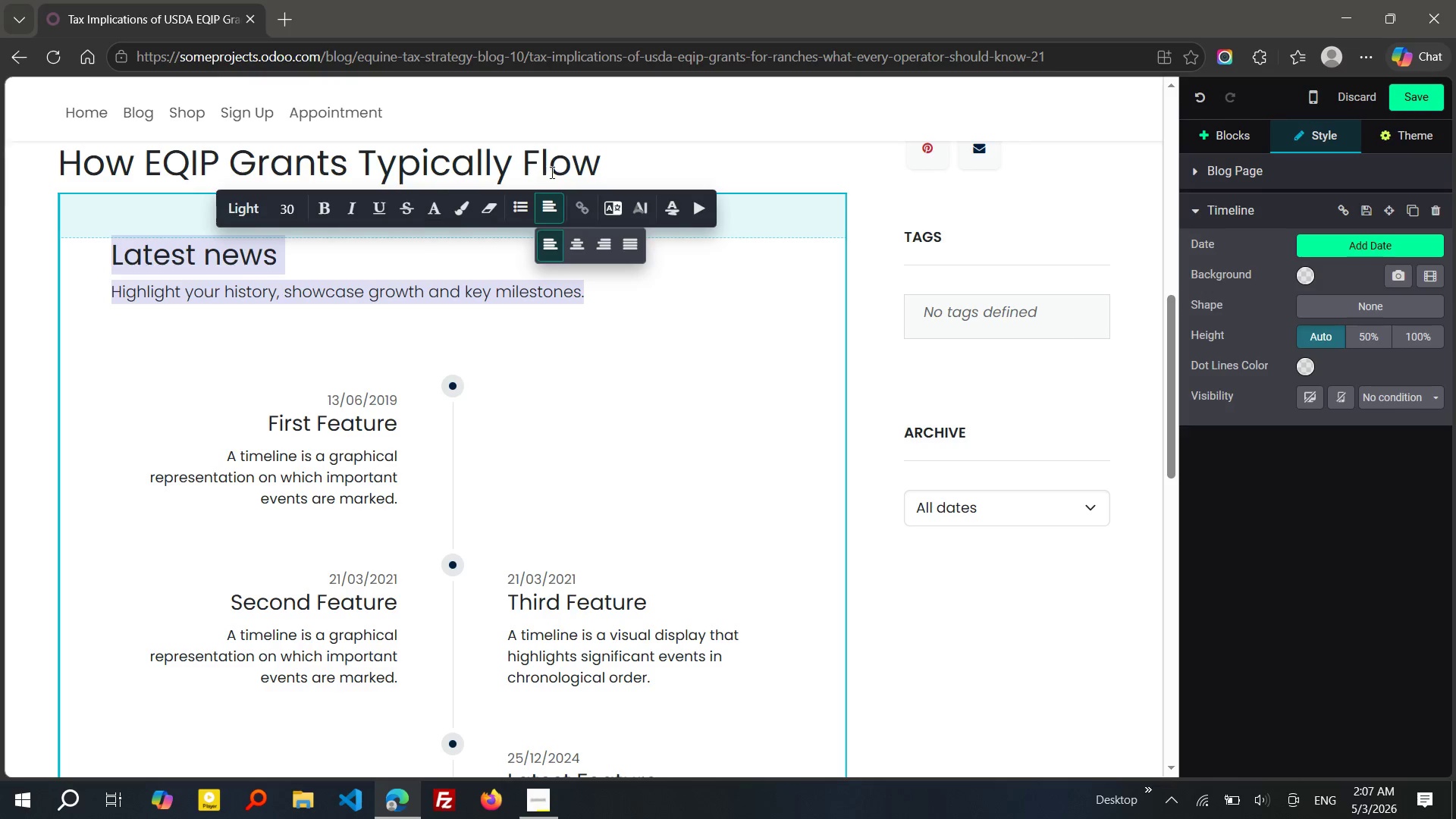 
left_click_drag(start_coordinate=[600, 157], to_coordinate=[88, 166])
 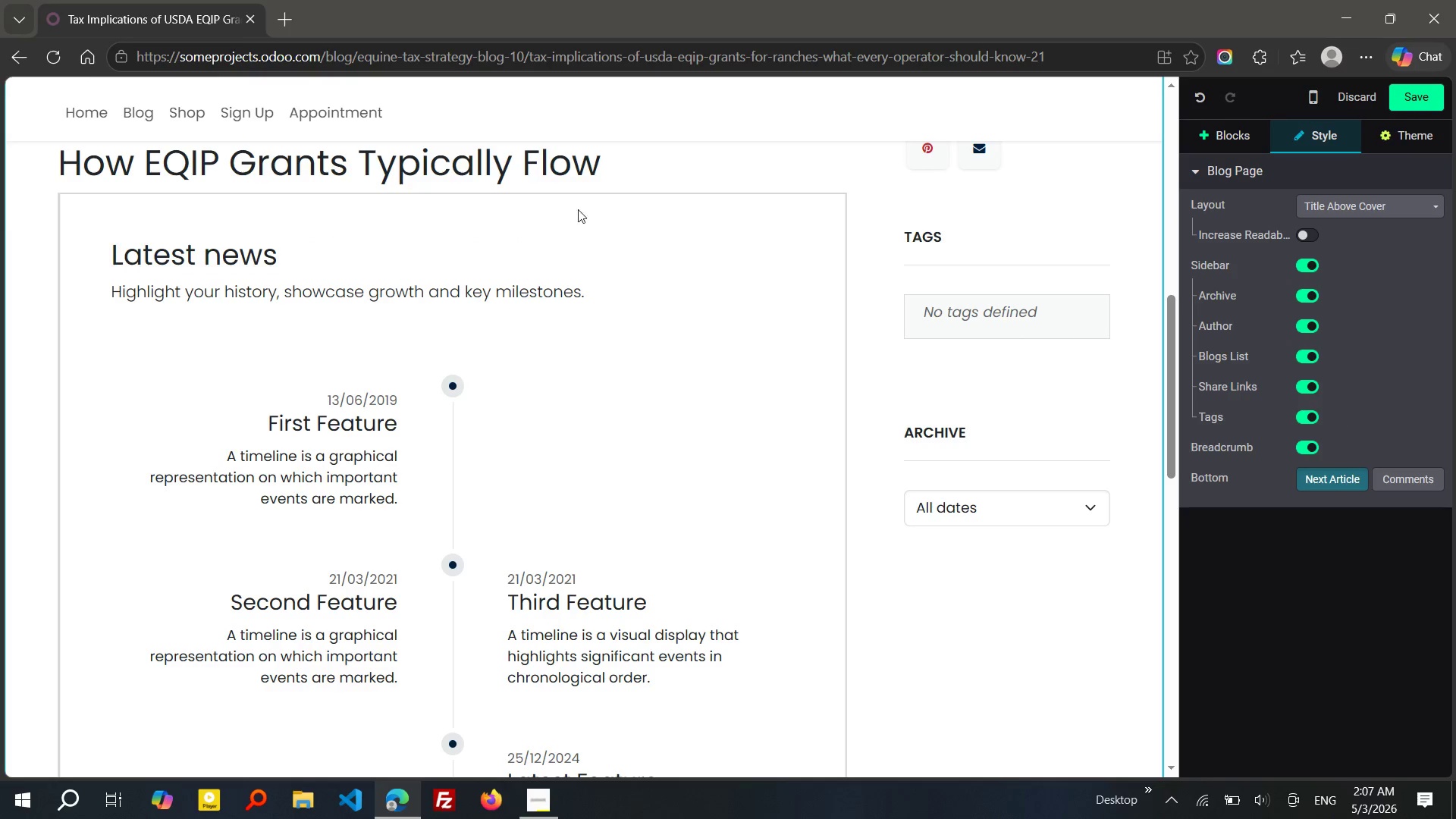 
left_click_drag(start_coordinate=[607, 168], to_coordinate=[24, 172])
 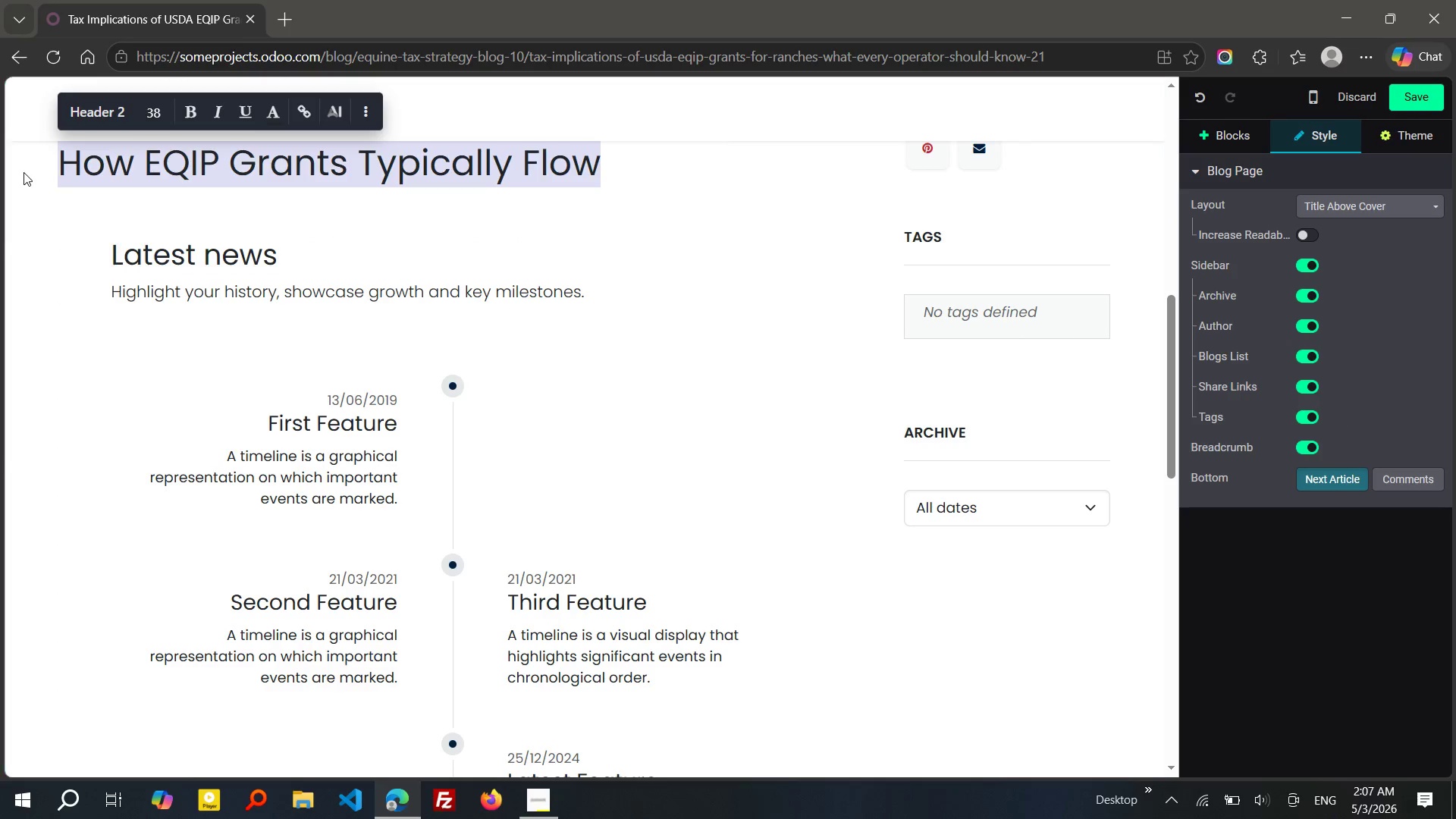 
key(Control+X)
 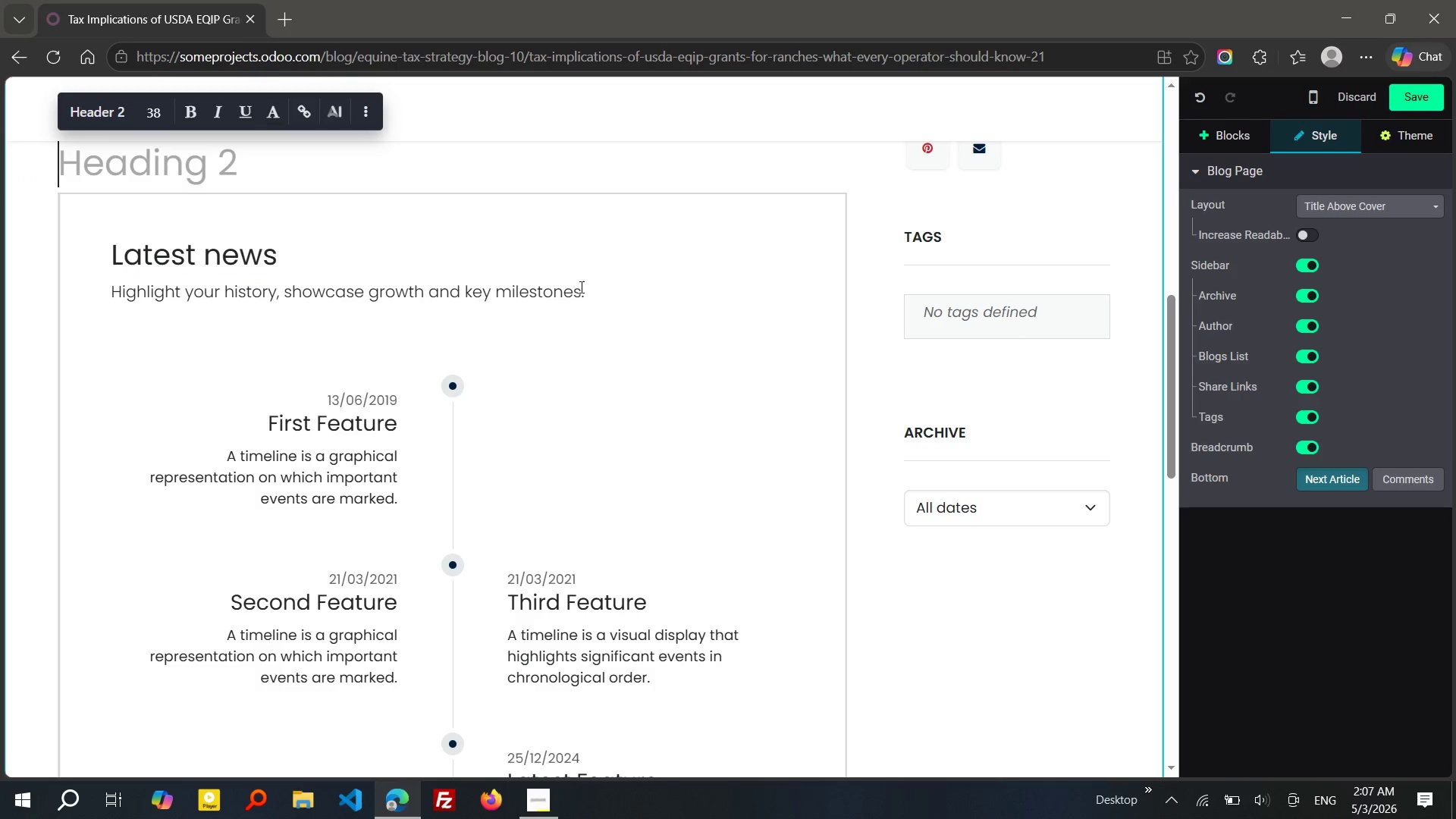 
left_click_drag(start_coordinate=[592, 289], to_coordinate=[87, 264])
 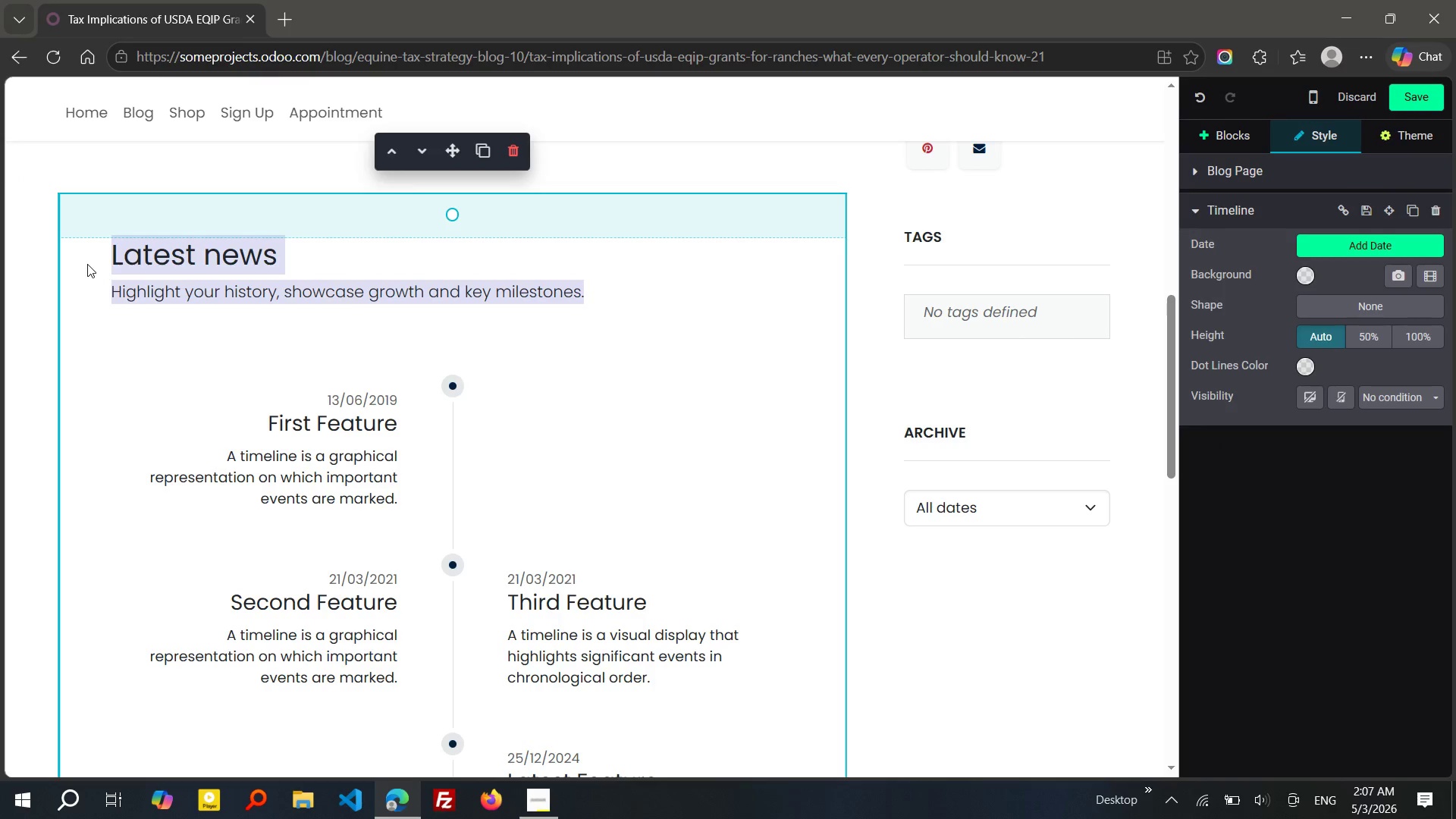 
key(Control+V)
 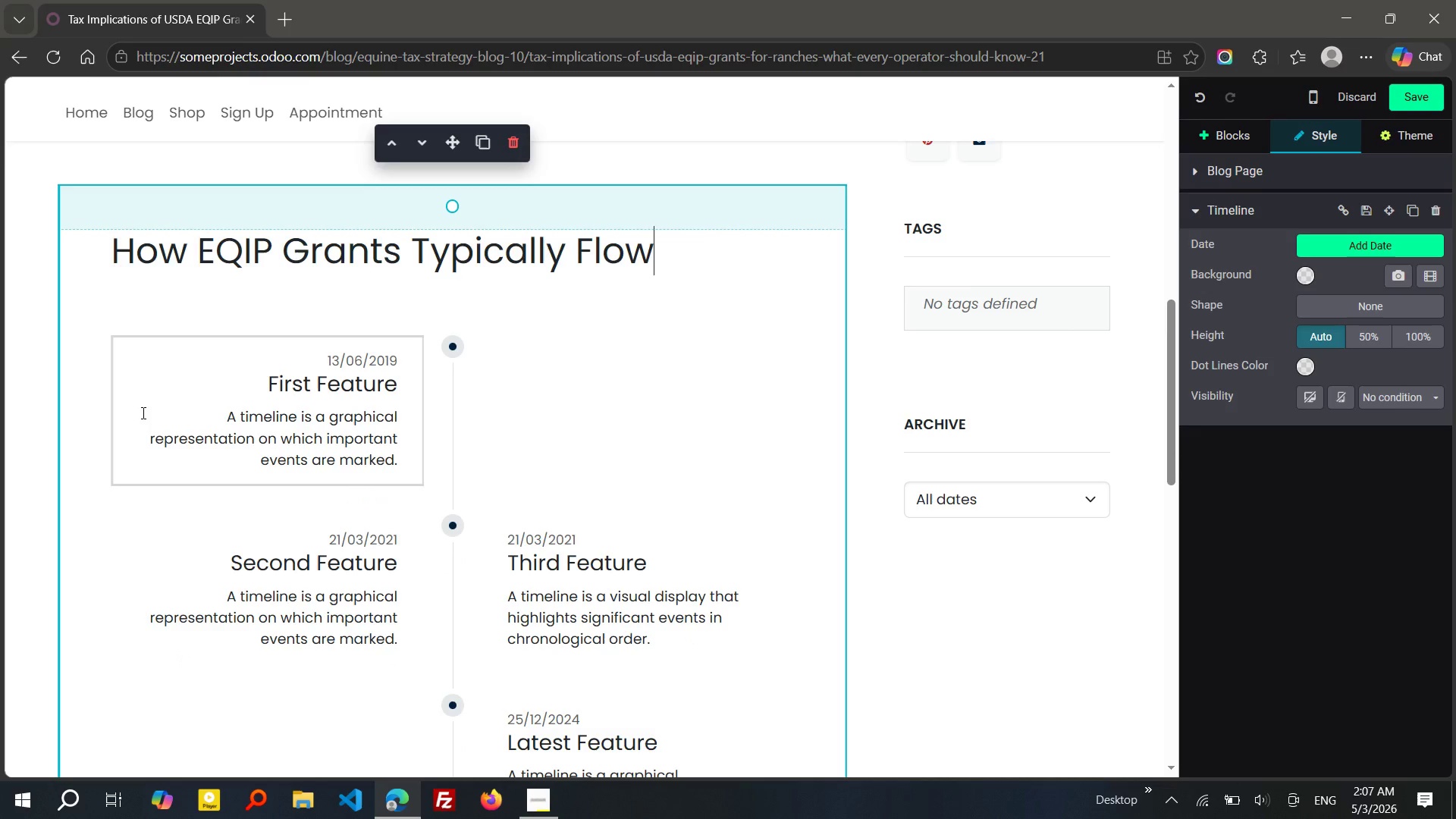 
wait(6.22)
 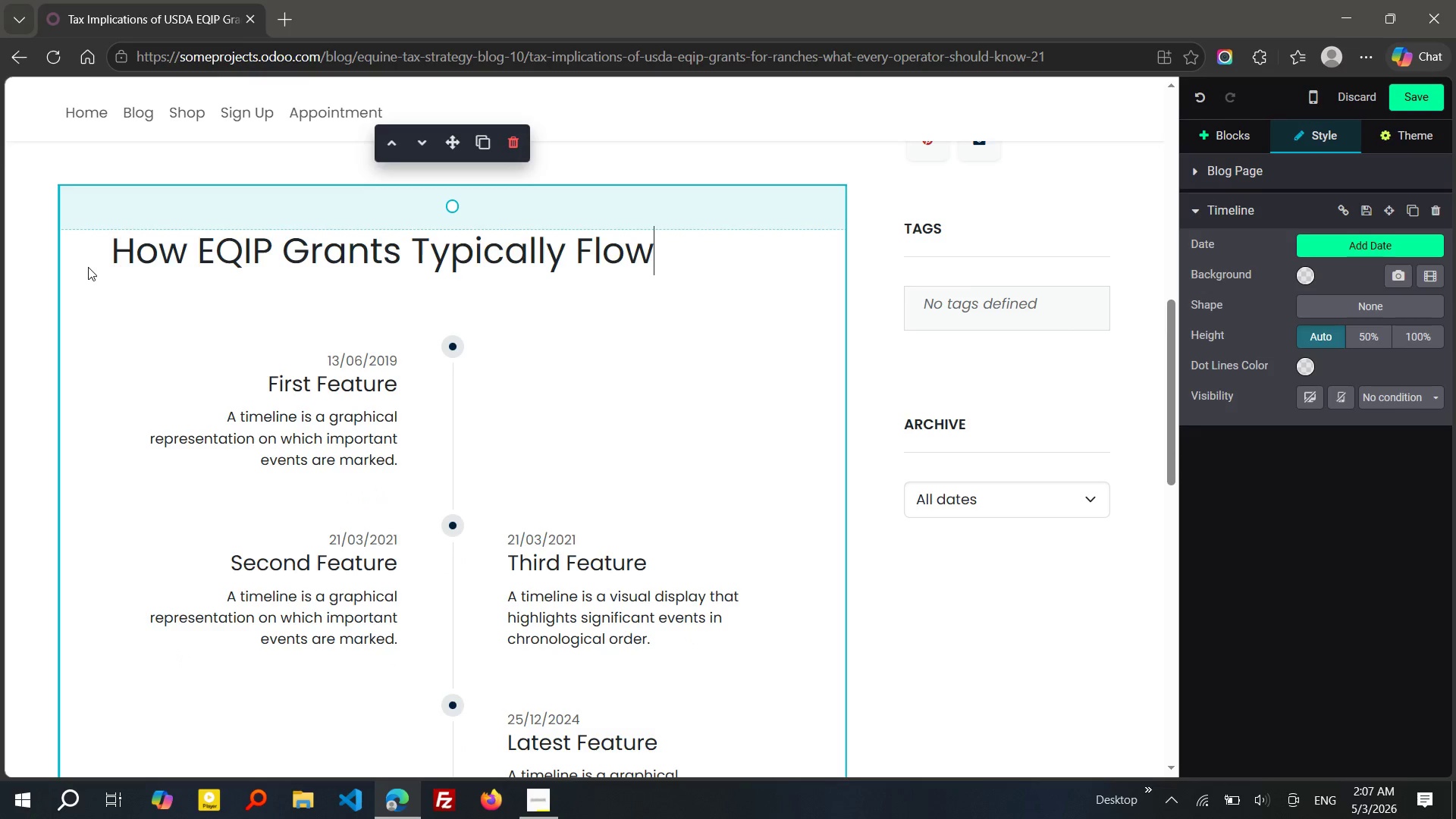 
left_click_drag(start_coordinate=[396, 359], to_coordinate=[328, 359])
 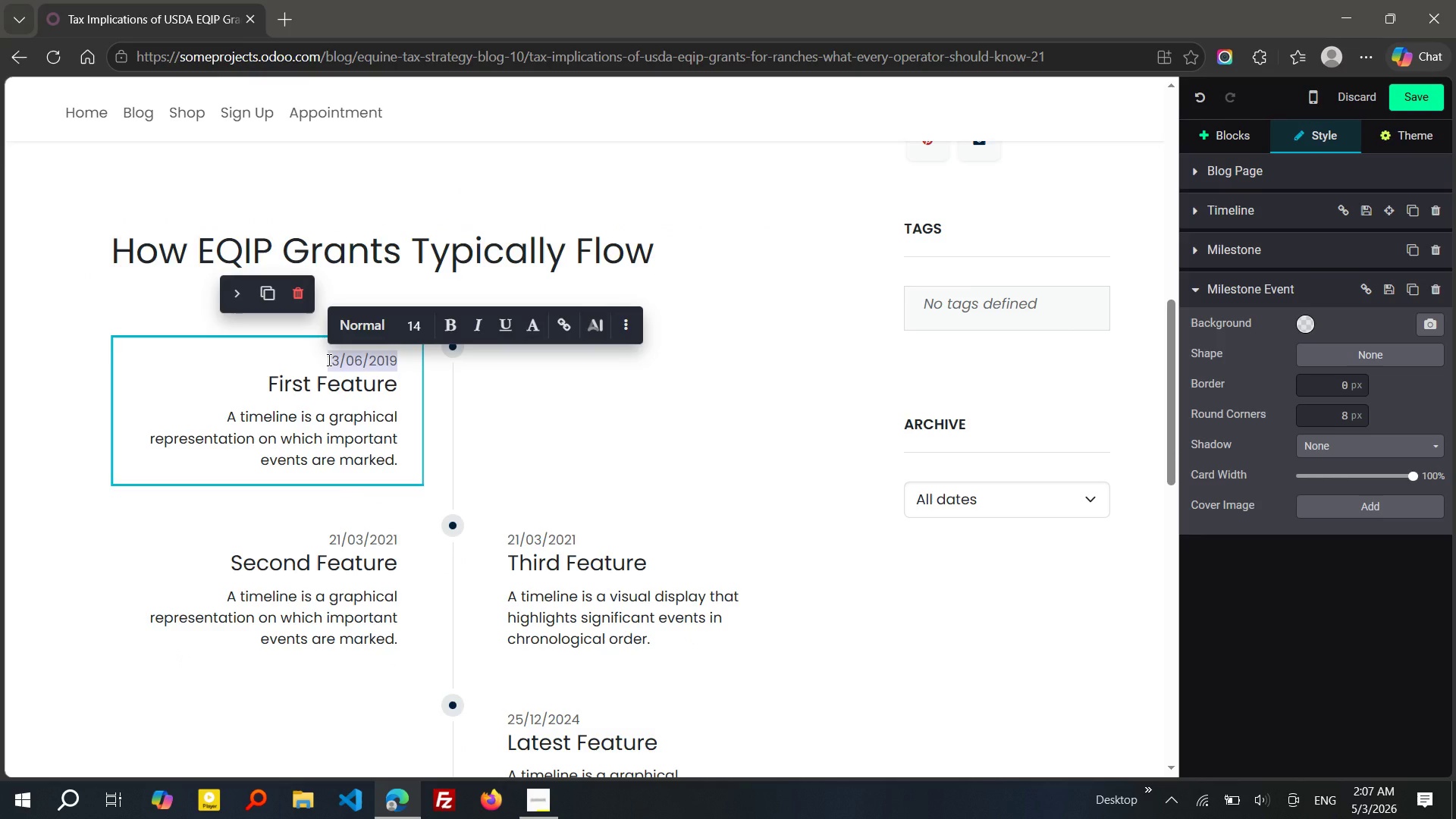 
key(Delete)
 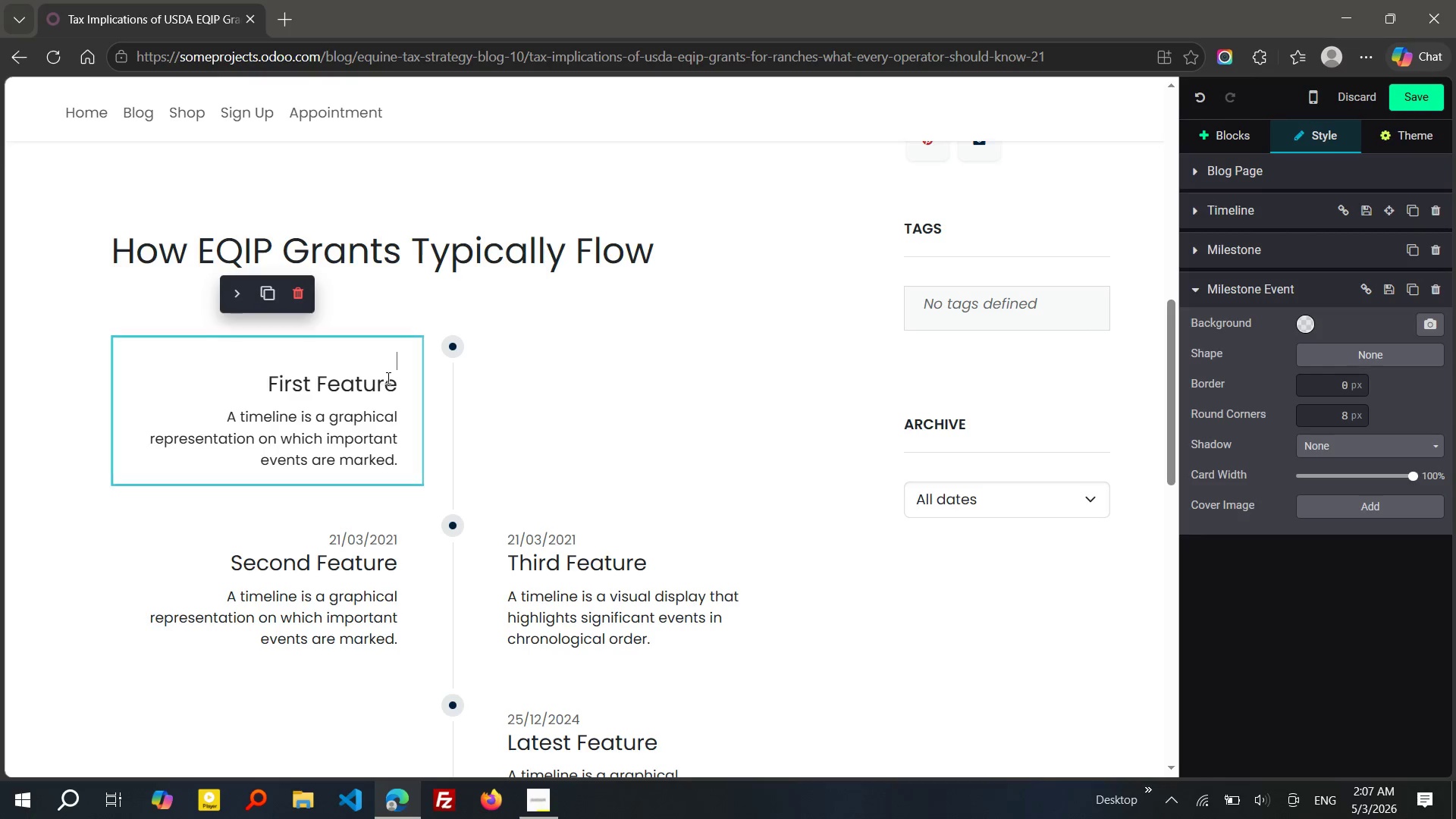 
left_click_drag(start_coordinate=[394, 381], to_coordinate=[303, 372])
 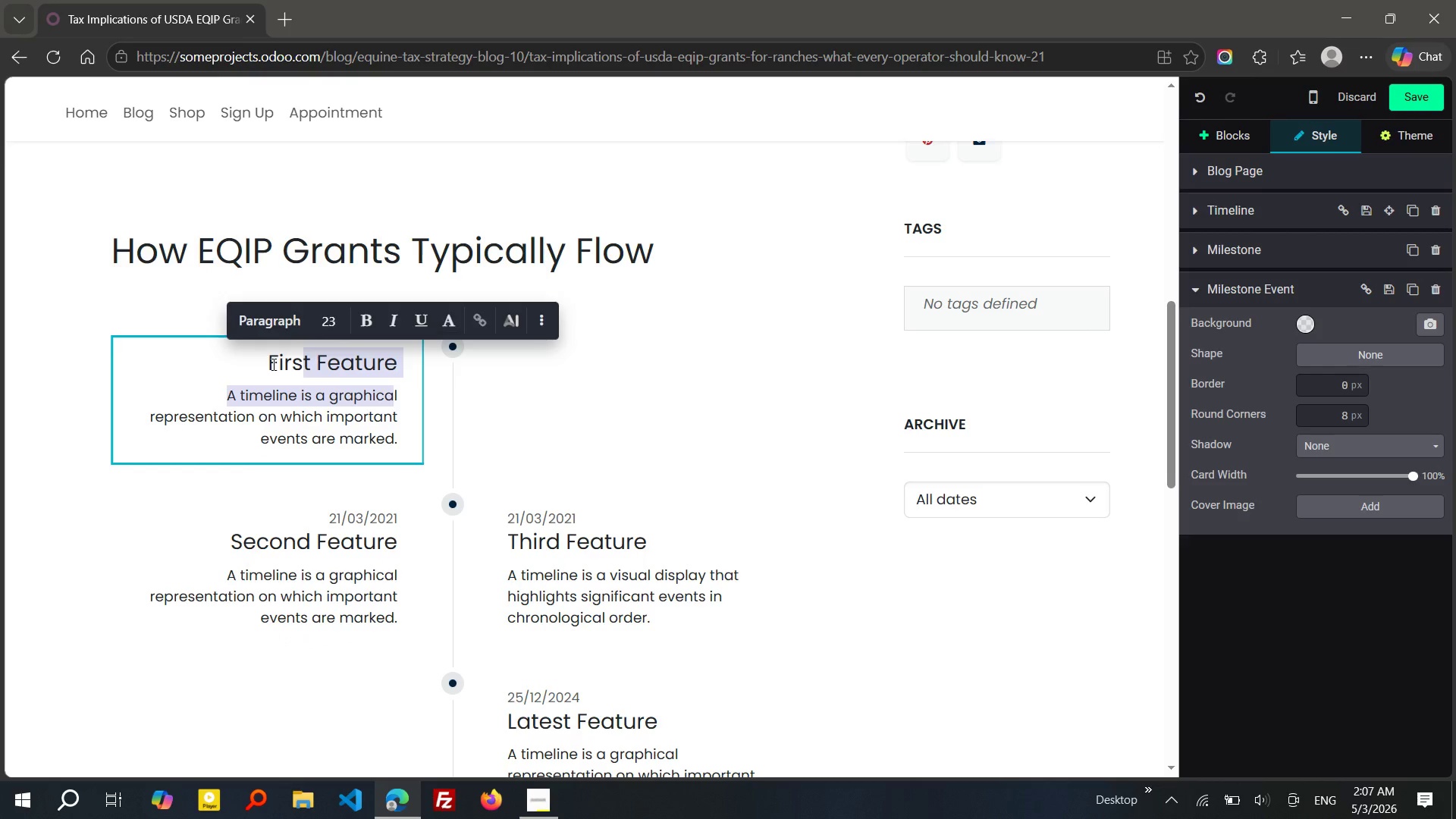 
left_click_drag(start_coordinate=[272, 364], to_coordinate=[395, 367])
 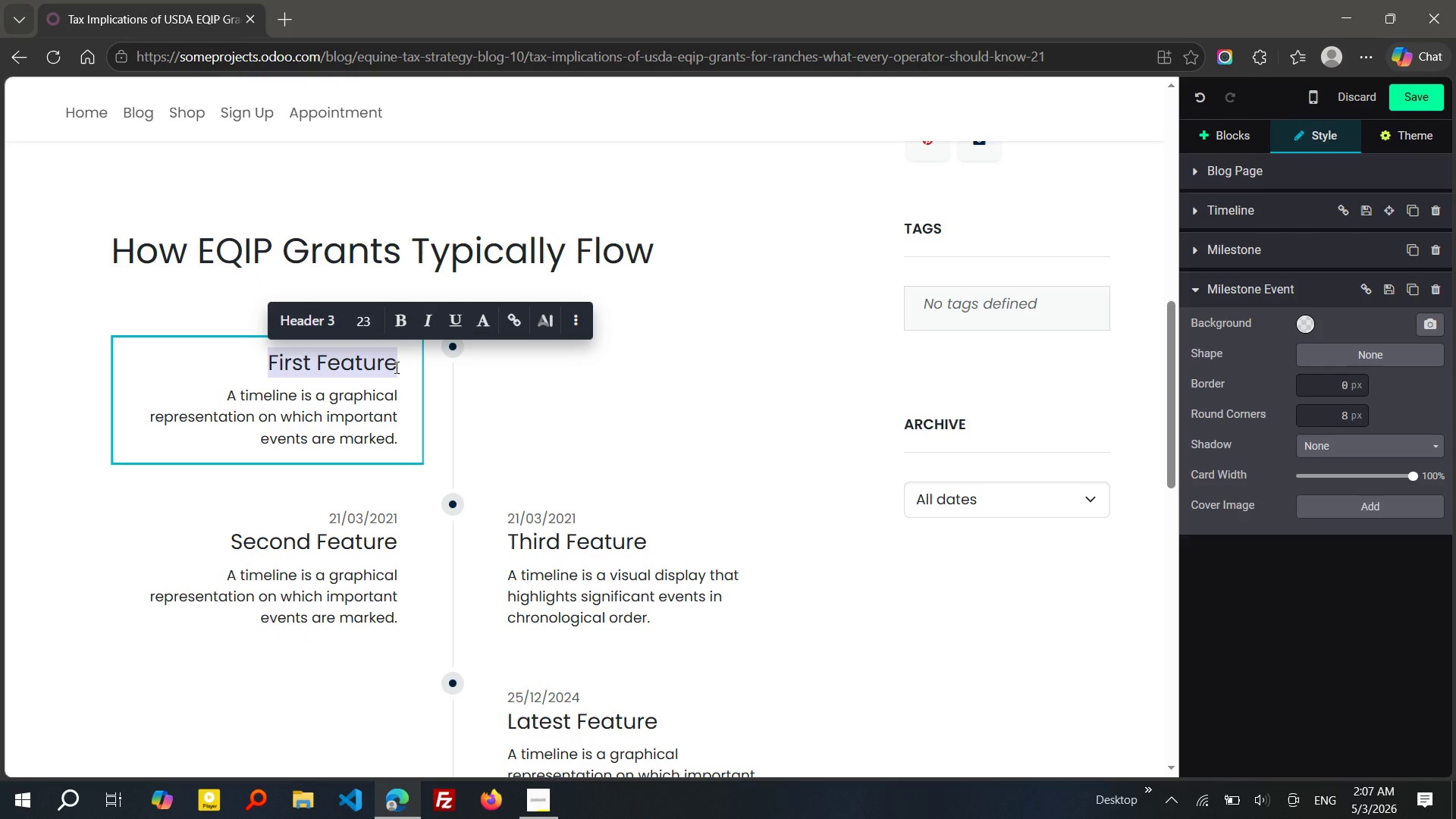 
type(Application Phase)
 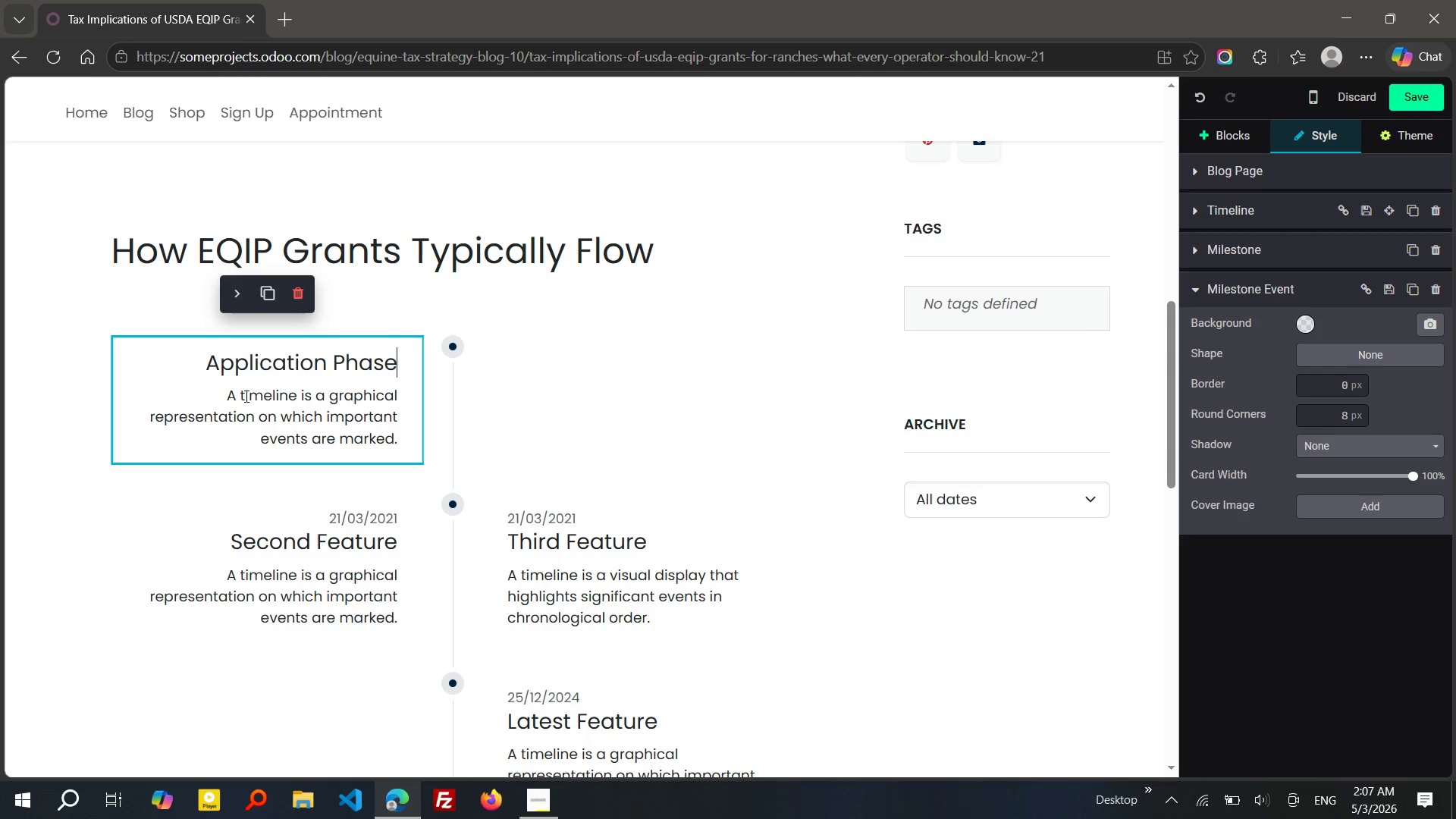 
left_click_drag(start_coordinate=[228, 397], to_coordinate=[404, 446])
 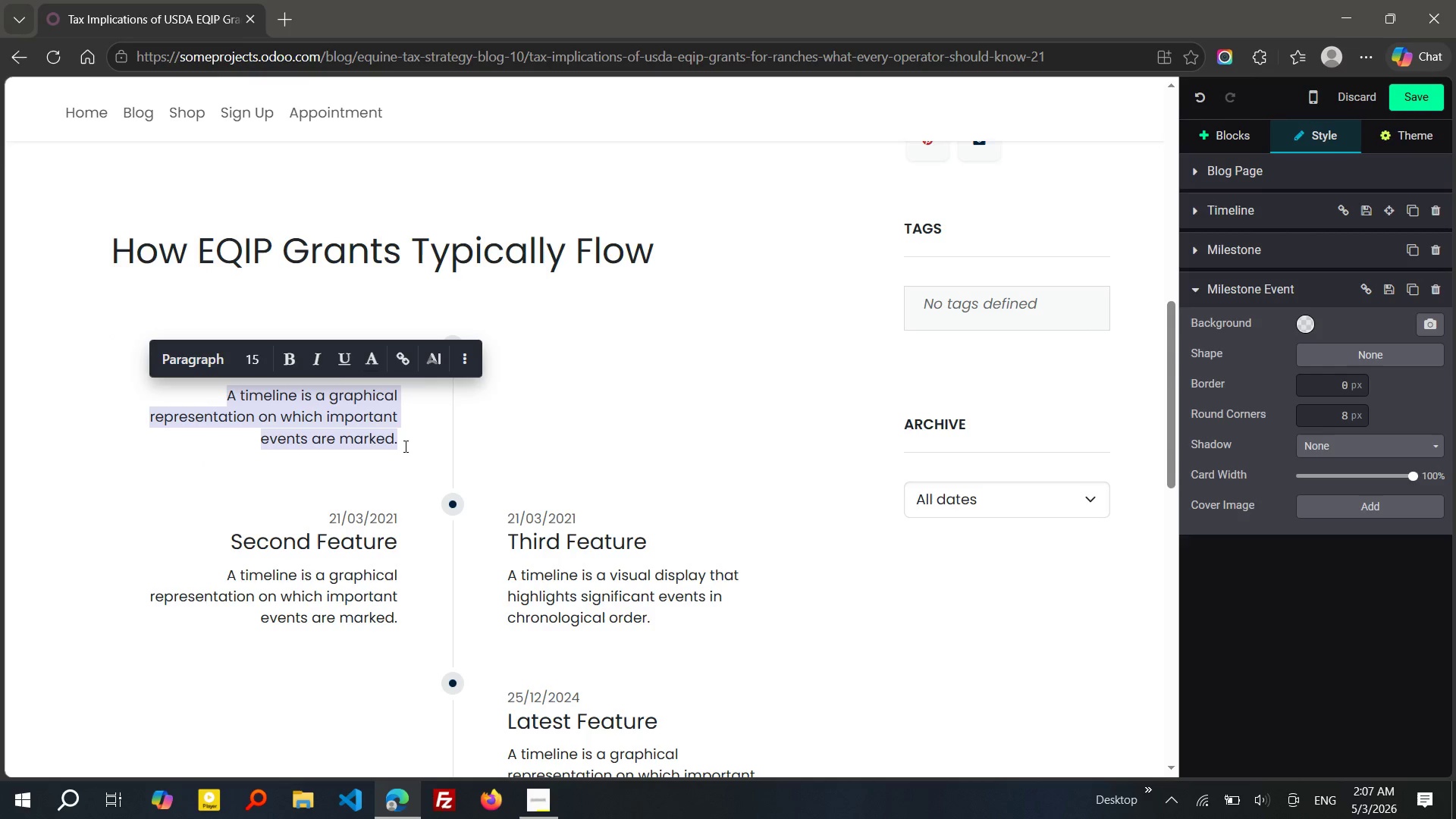 
type(Submit conv)
key(Backspace)
type(servation or improvement plans for appp)
key(Backspace)
type(roval.)
 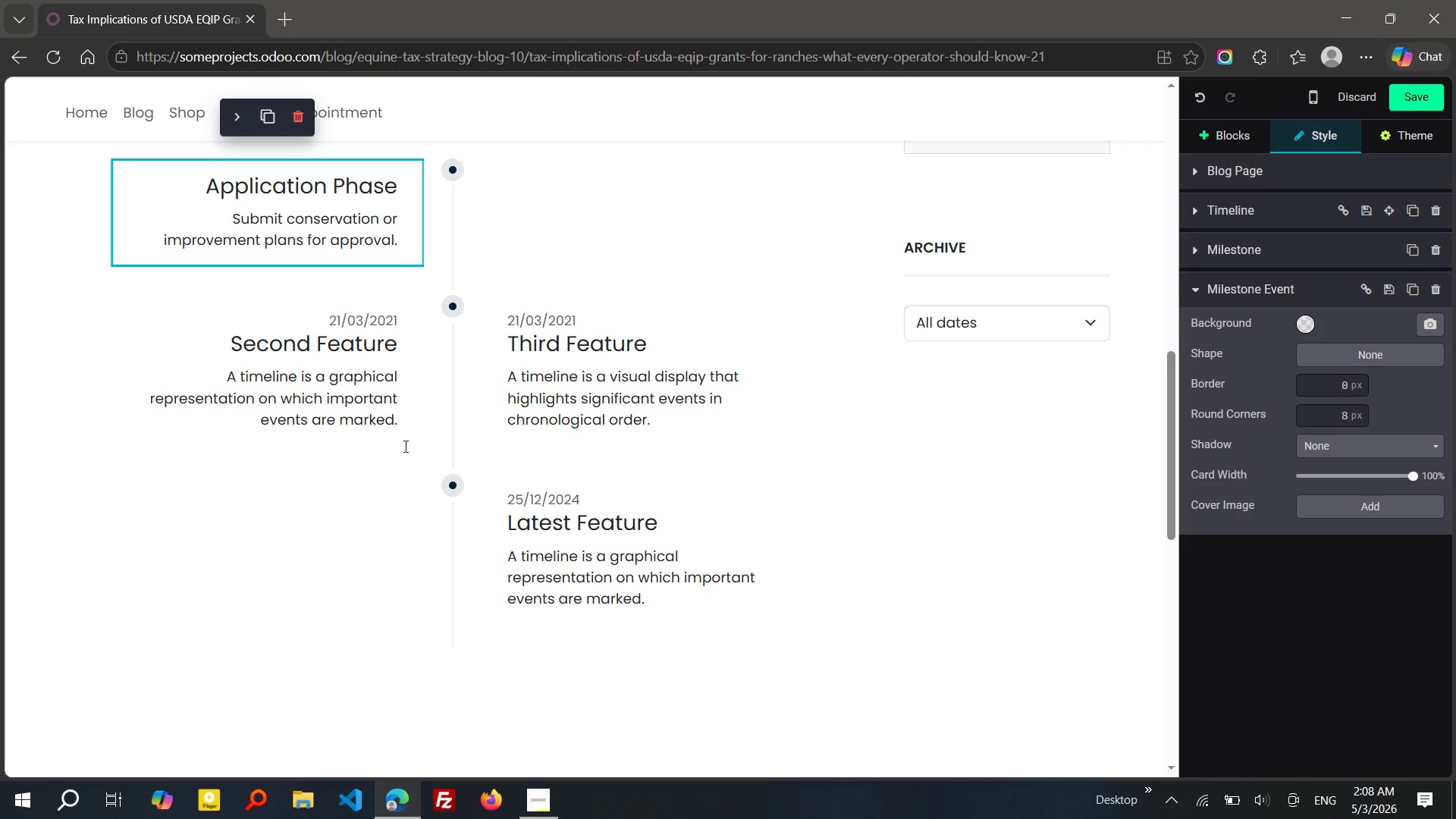 
wait(13.09)
 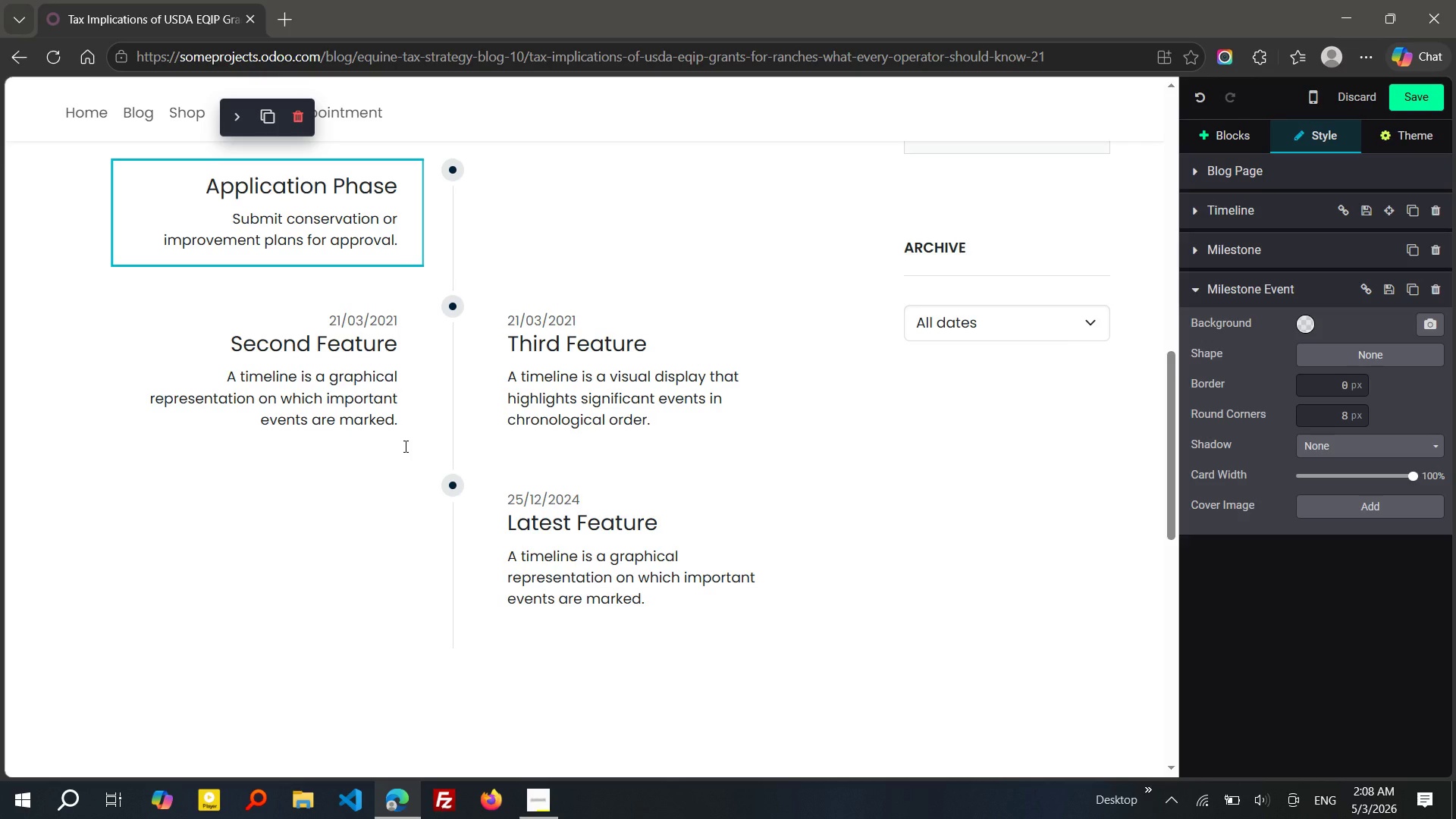 
left_click_drag(start_coordinate=[232, 340], to_coordinate=[394, 336])
 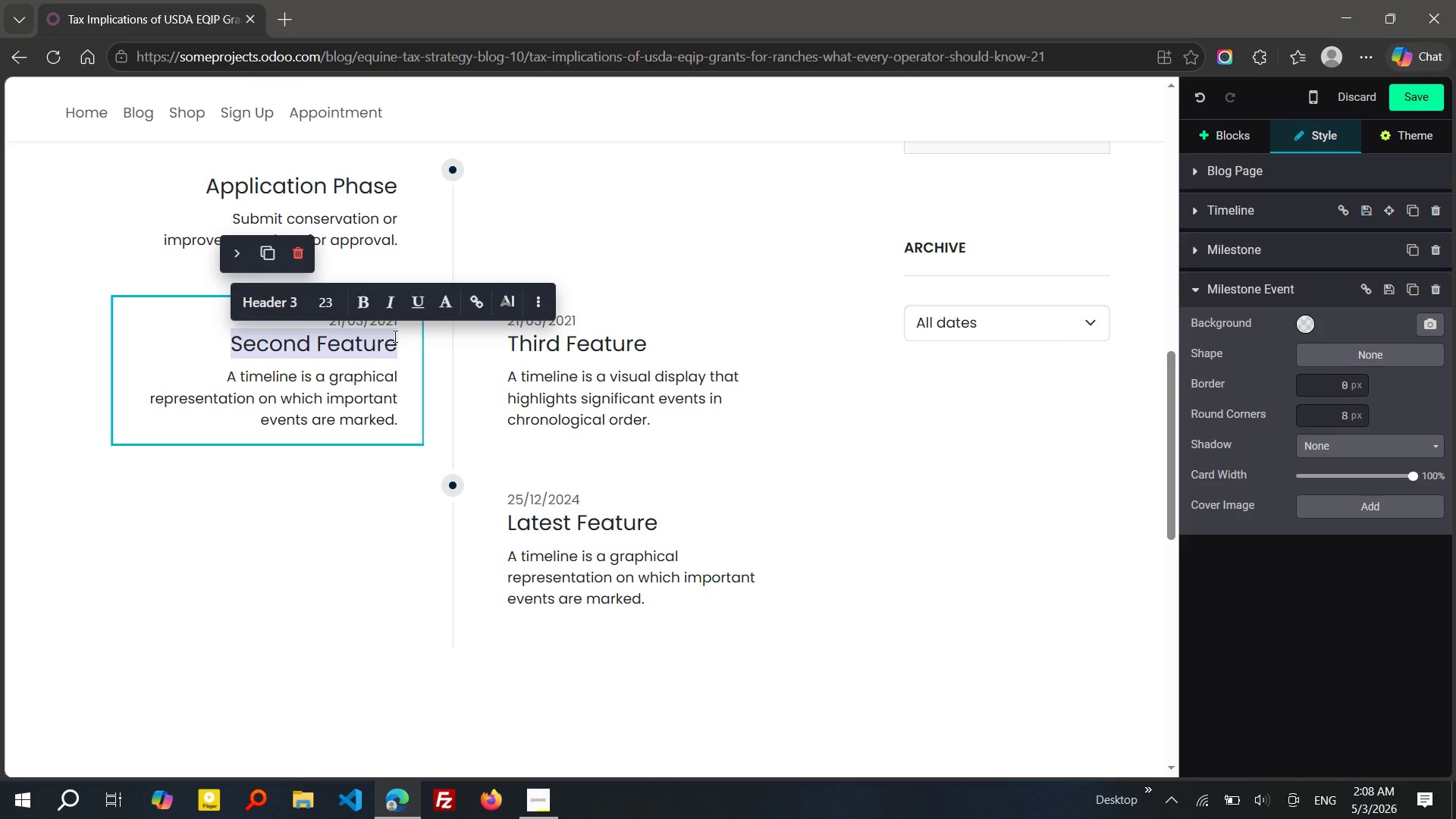 
type(Approval & Funding)
 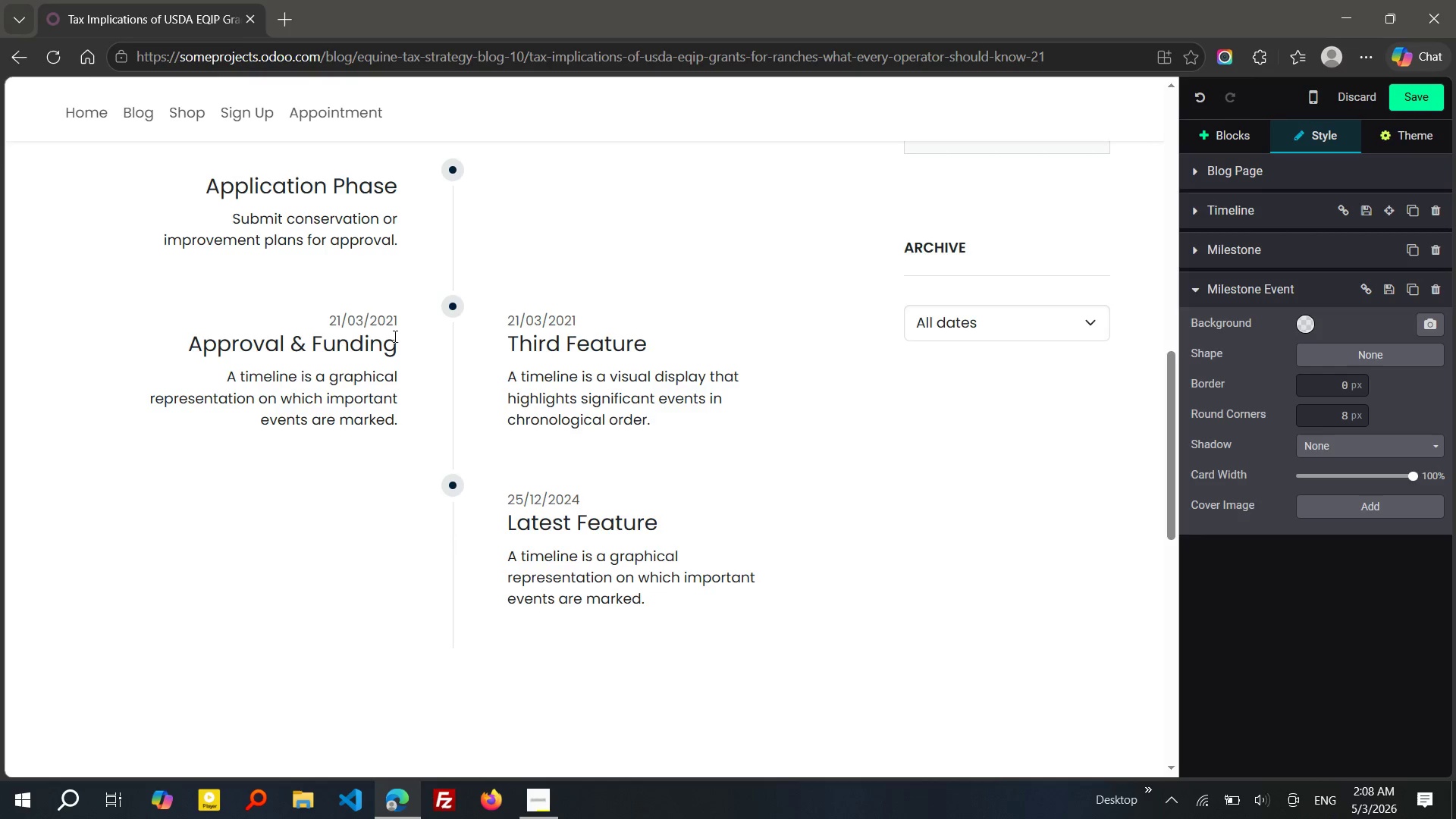 
left_click_drag(start_coordinate=[329, 322], to_coordinate=[410, 313])
 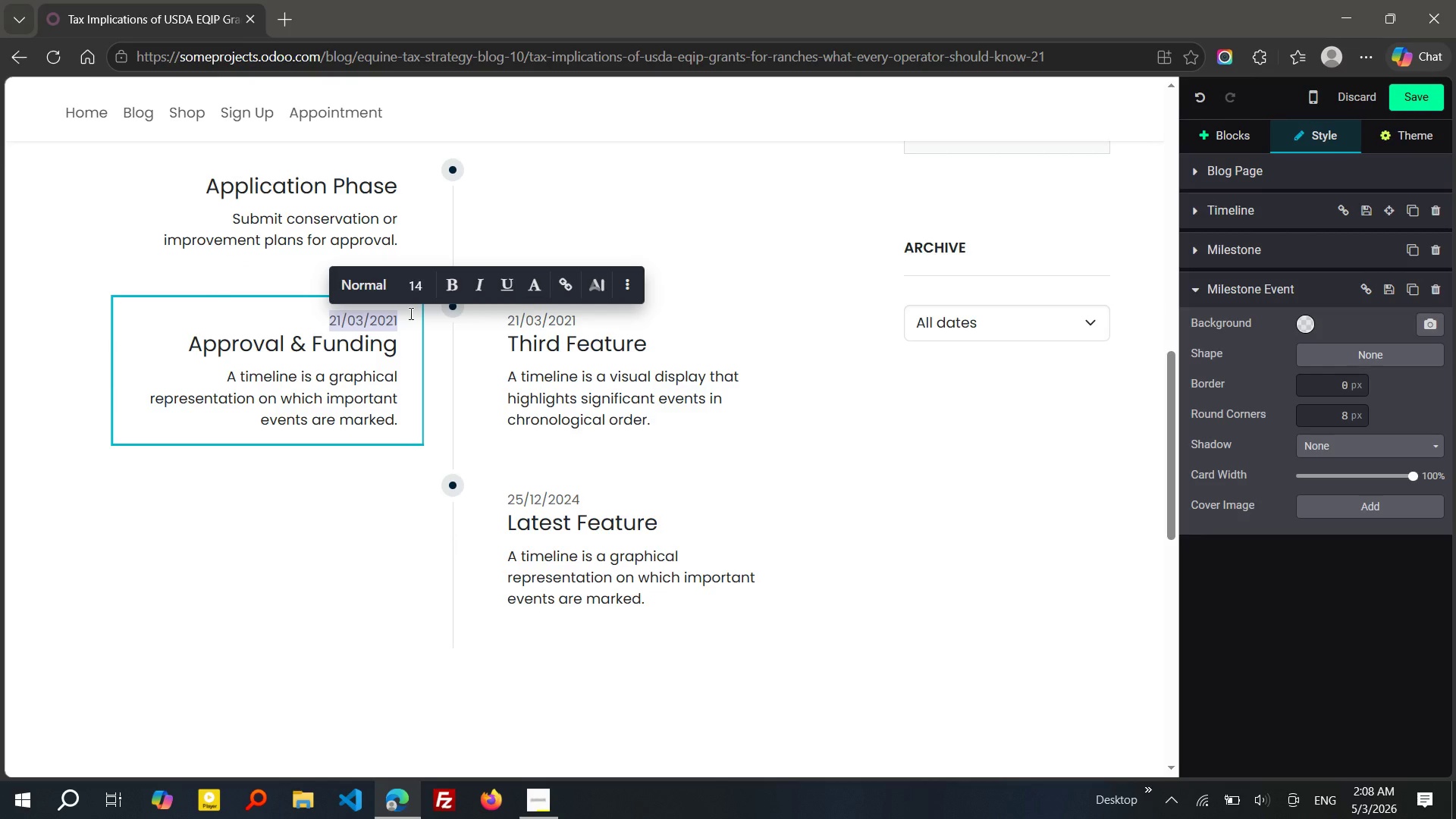 
key(Delete)
 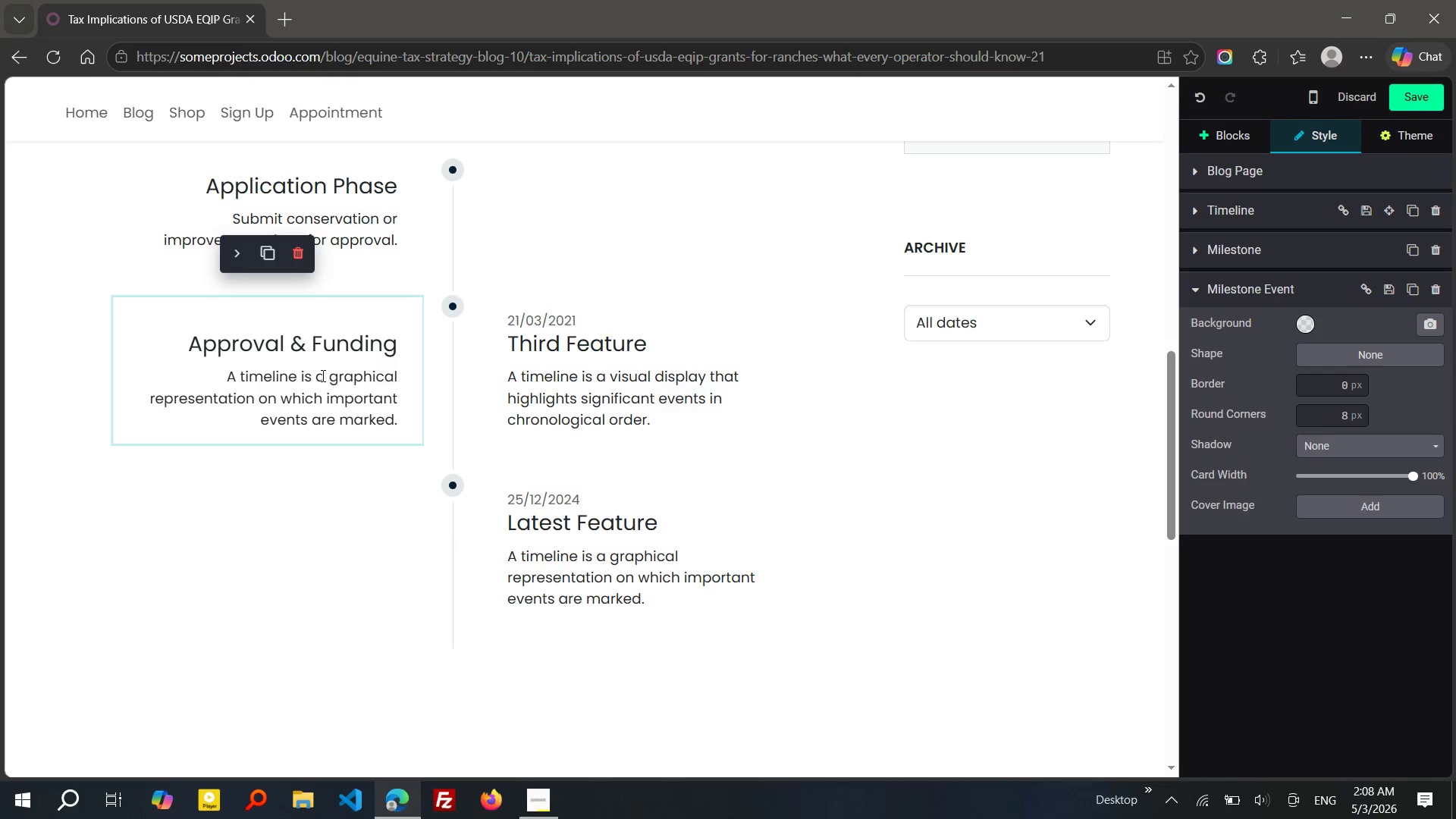 
left_click([301, 381])
 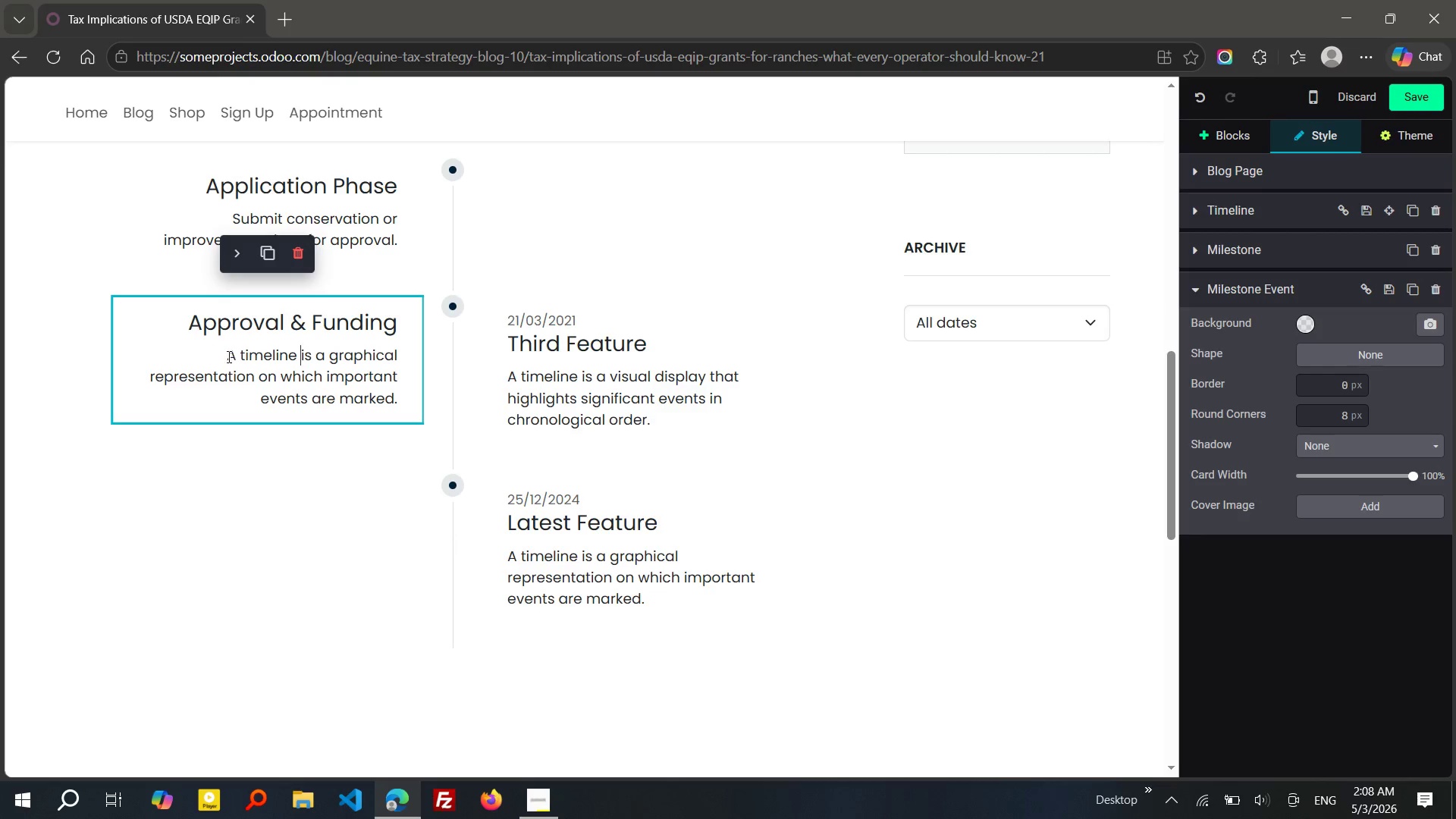 
left_click_drag(start_coordinate=[228, 354], to_coordinate=[399, 400])
 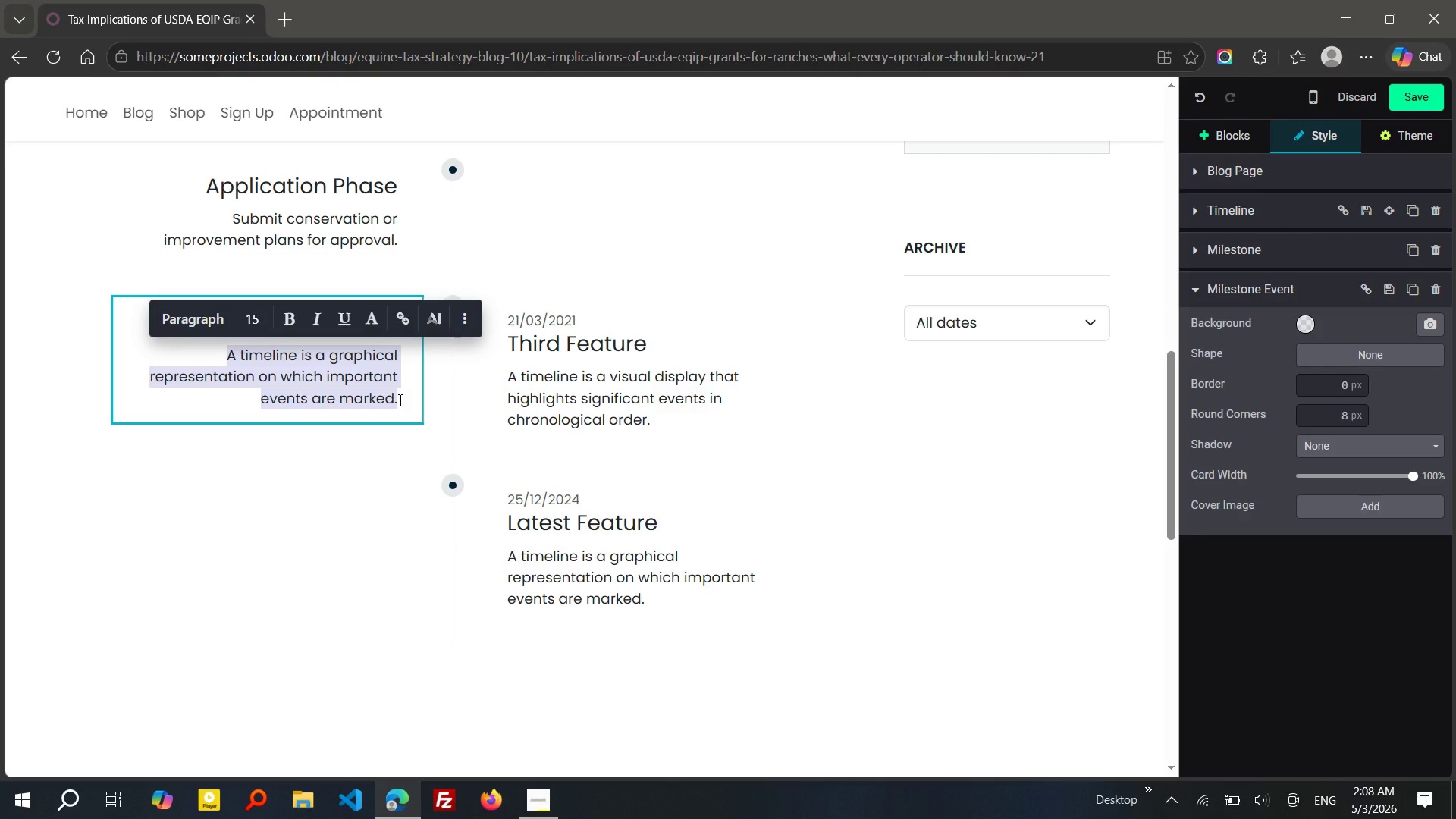 
type(Receive grant allocation based on project scope.)
 